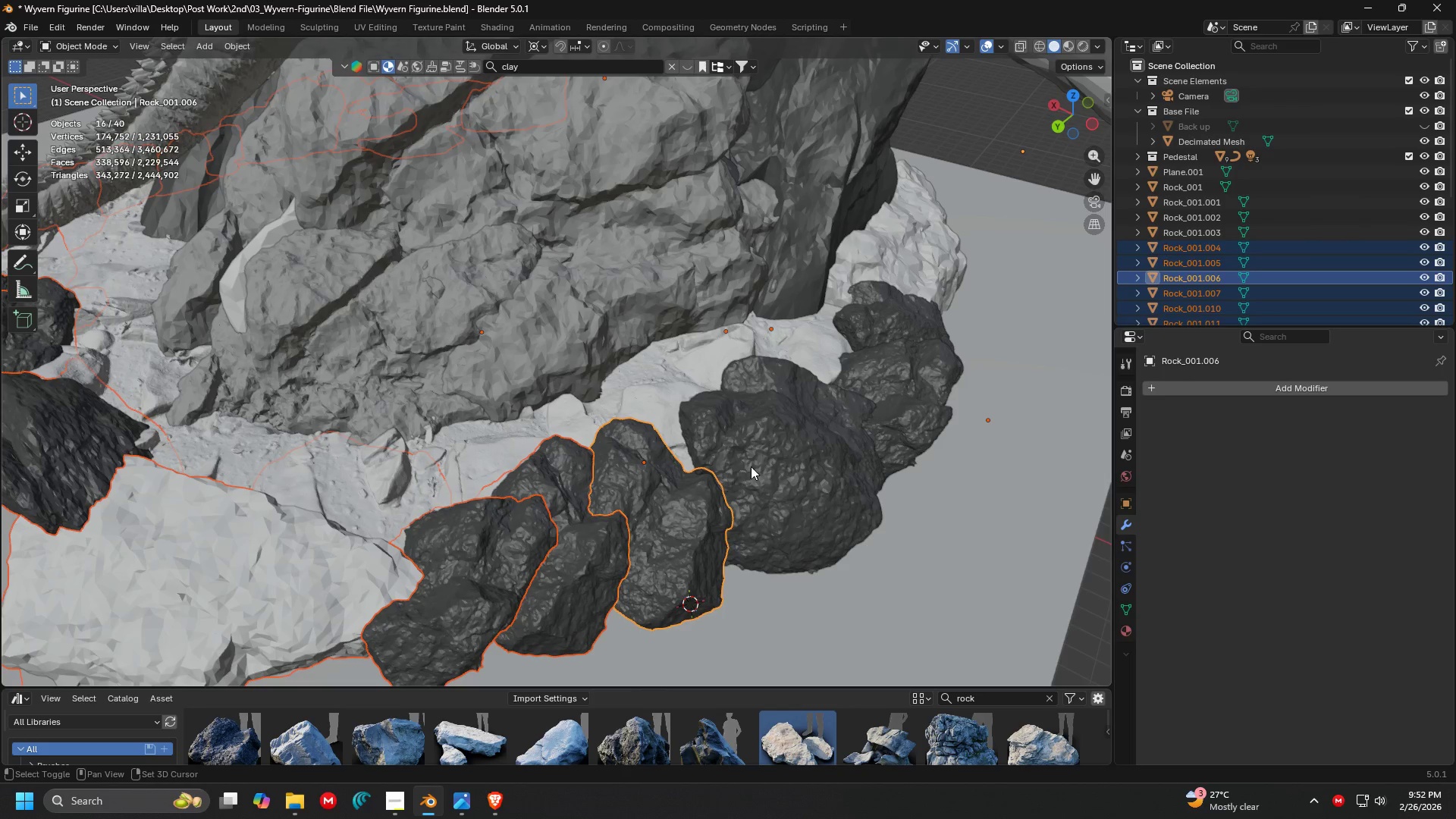 
hold_key(key=ShiftLeft, duration=0.41)
 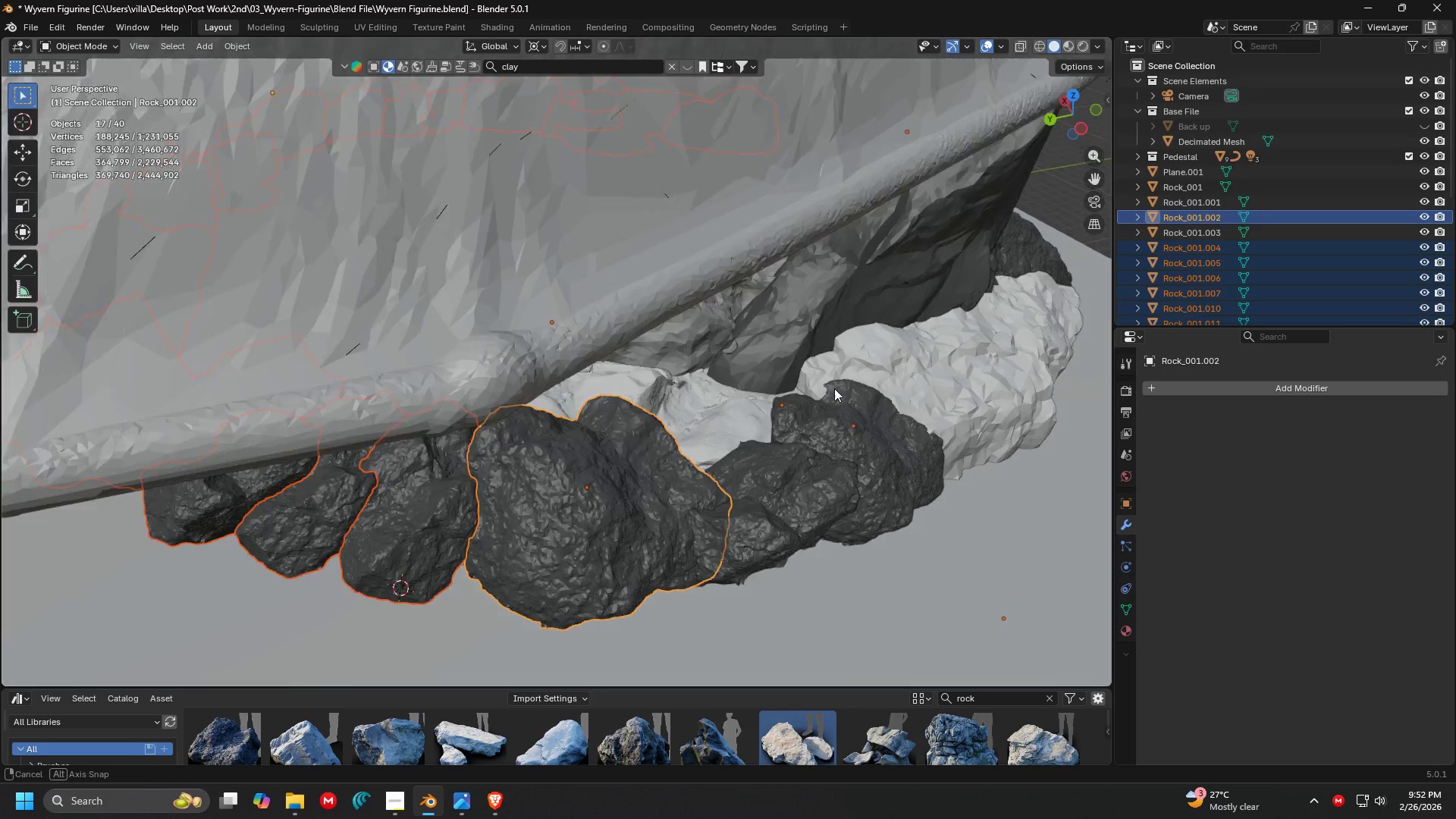 
hold_key(key=ShiftLeft, duration=0.81)
left_click([755, 507])
 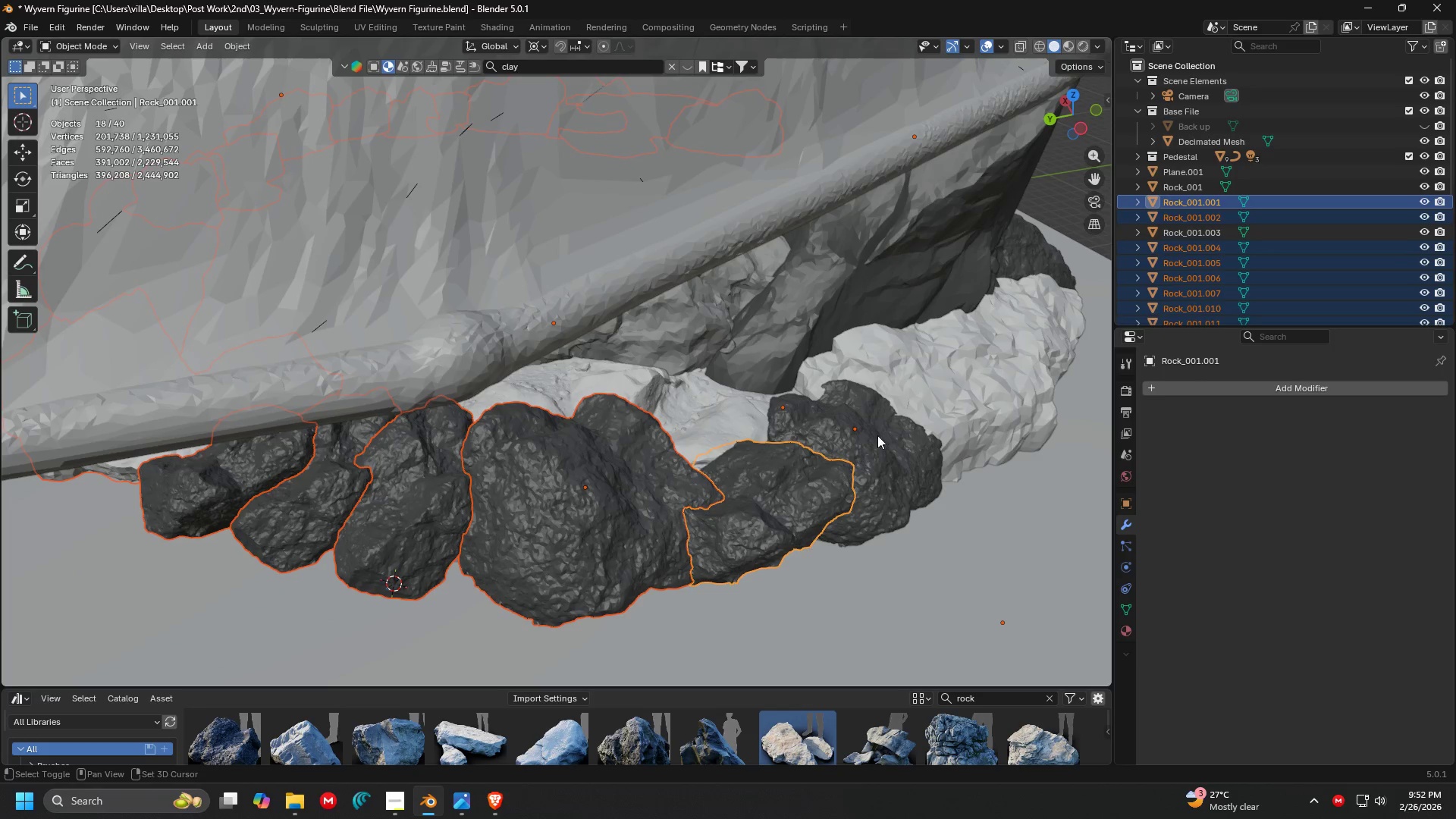 
double_click([890, 422])
 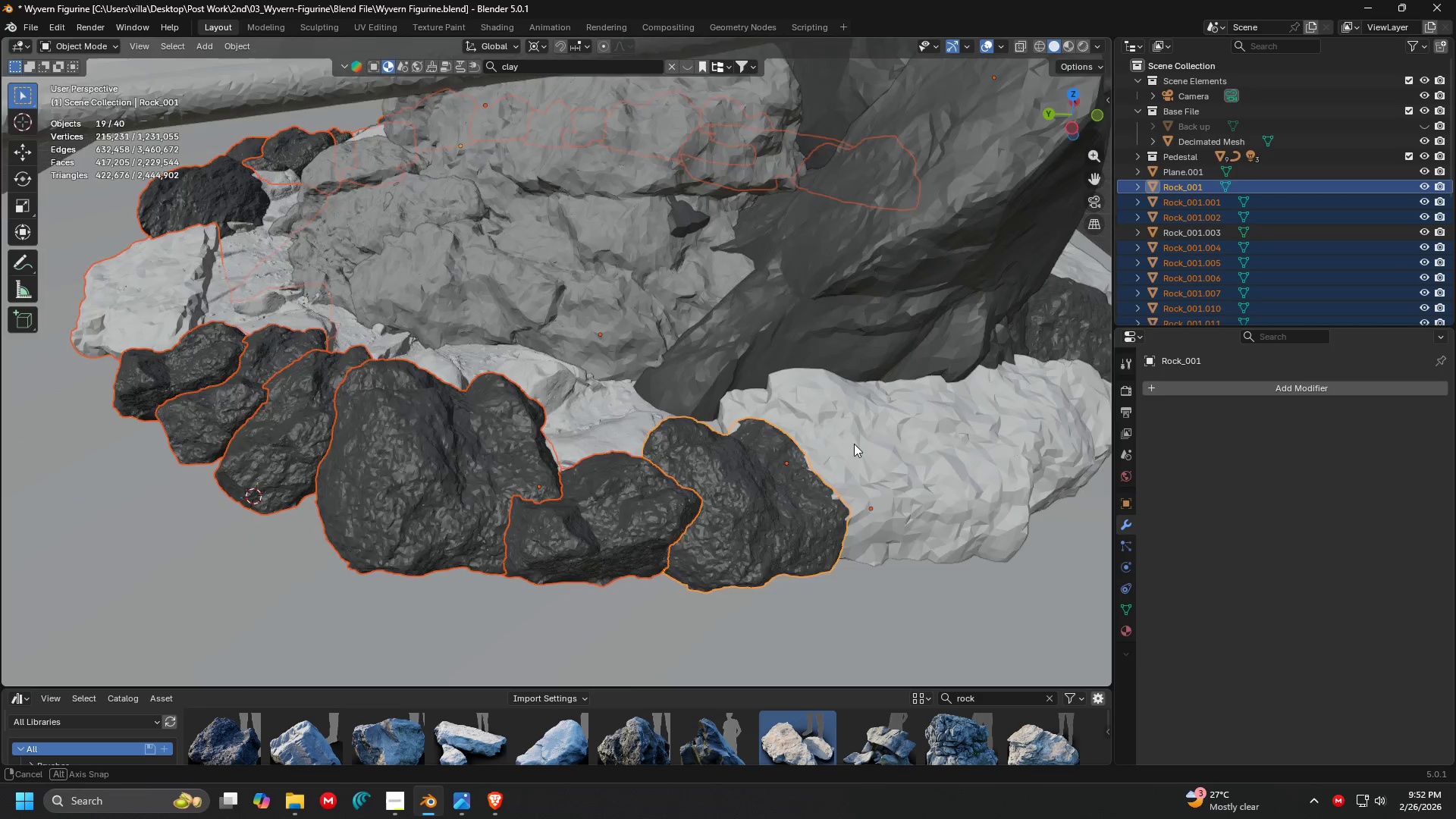 
hold_key(key=ShiftLeft, duration=1.03)
left_click([921, 502])
 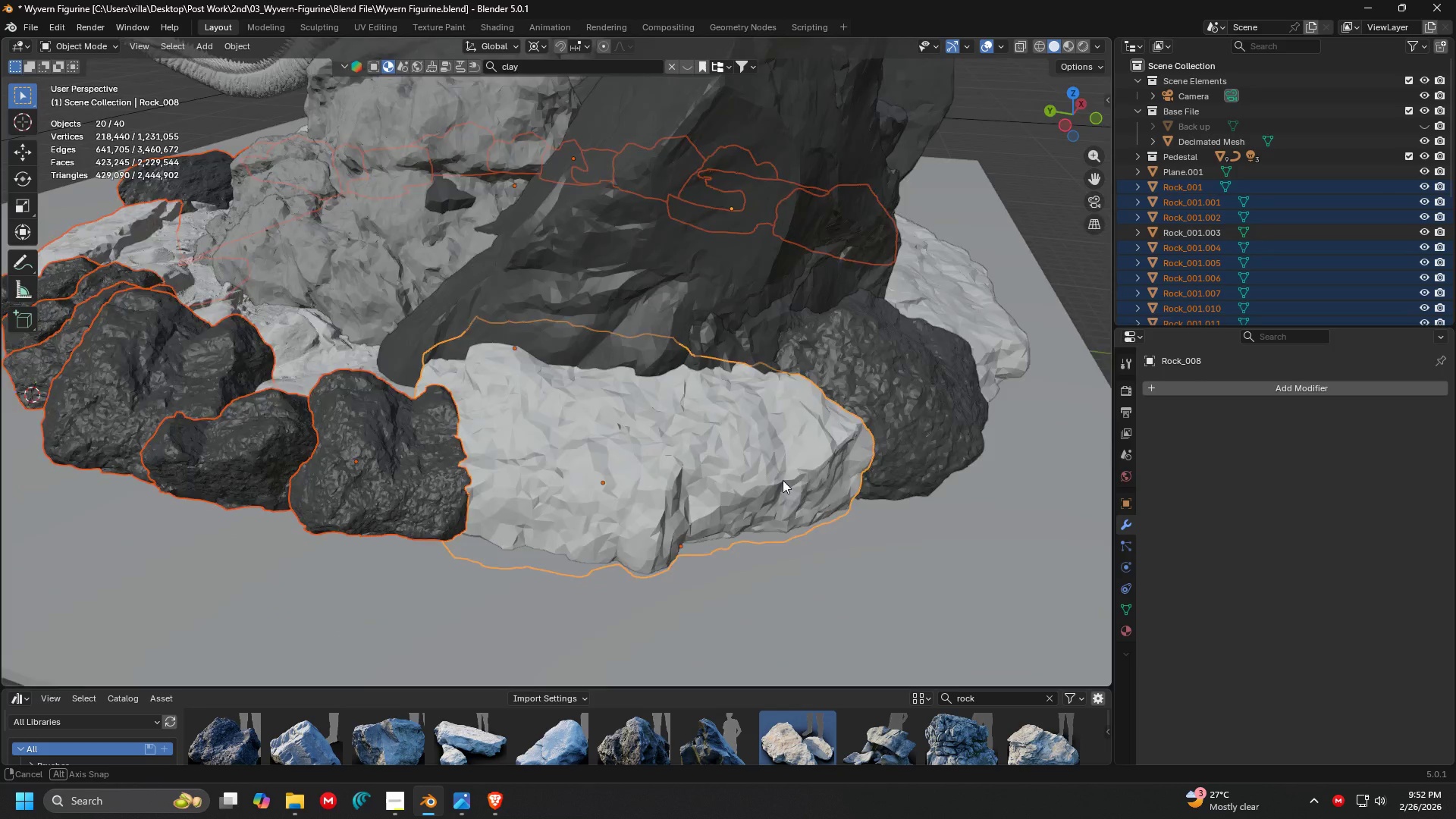 
hold_key(key=ShiftLeft, duration=0.61)
 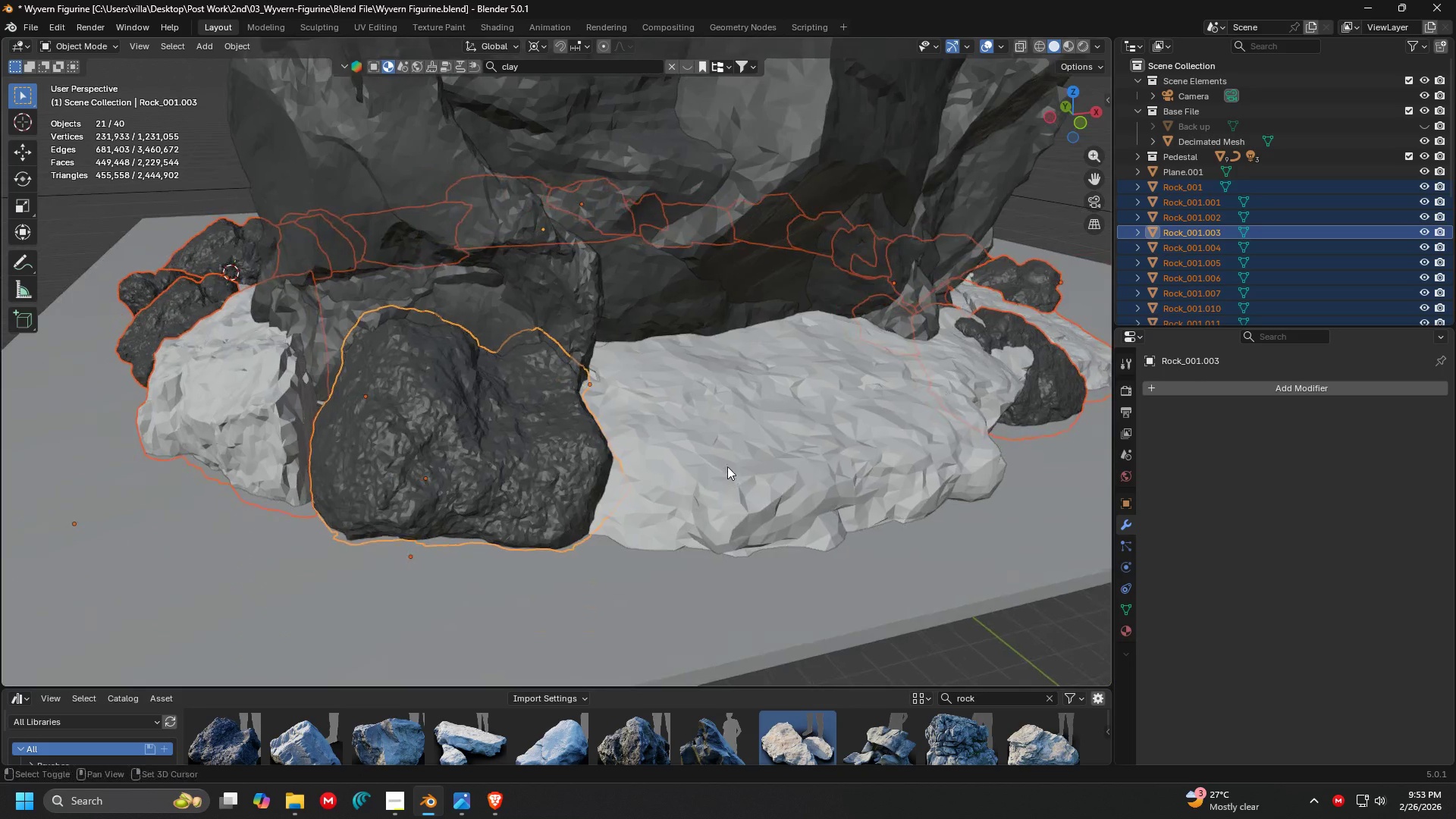 
hold_key(key=ShiftLeft, duration=0.86)
 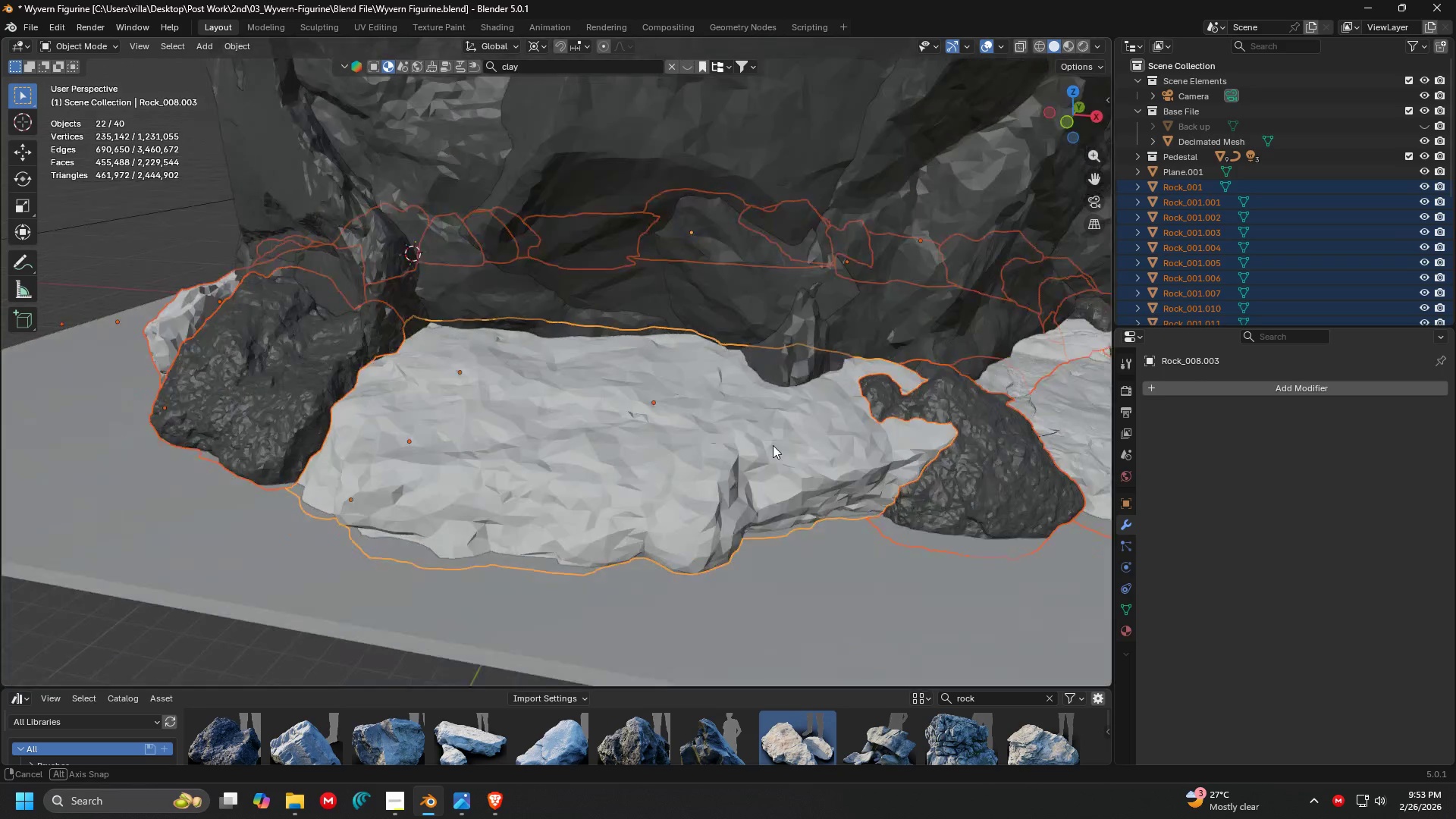 
key(Shift+ShiftLeft)
 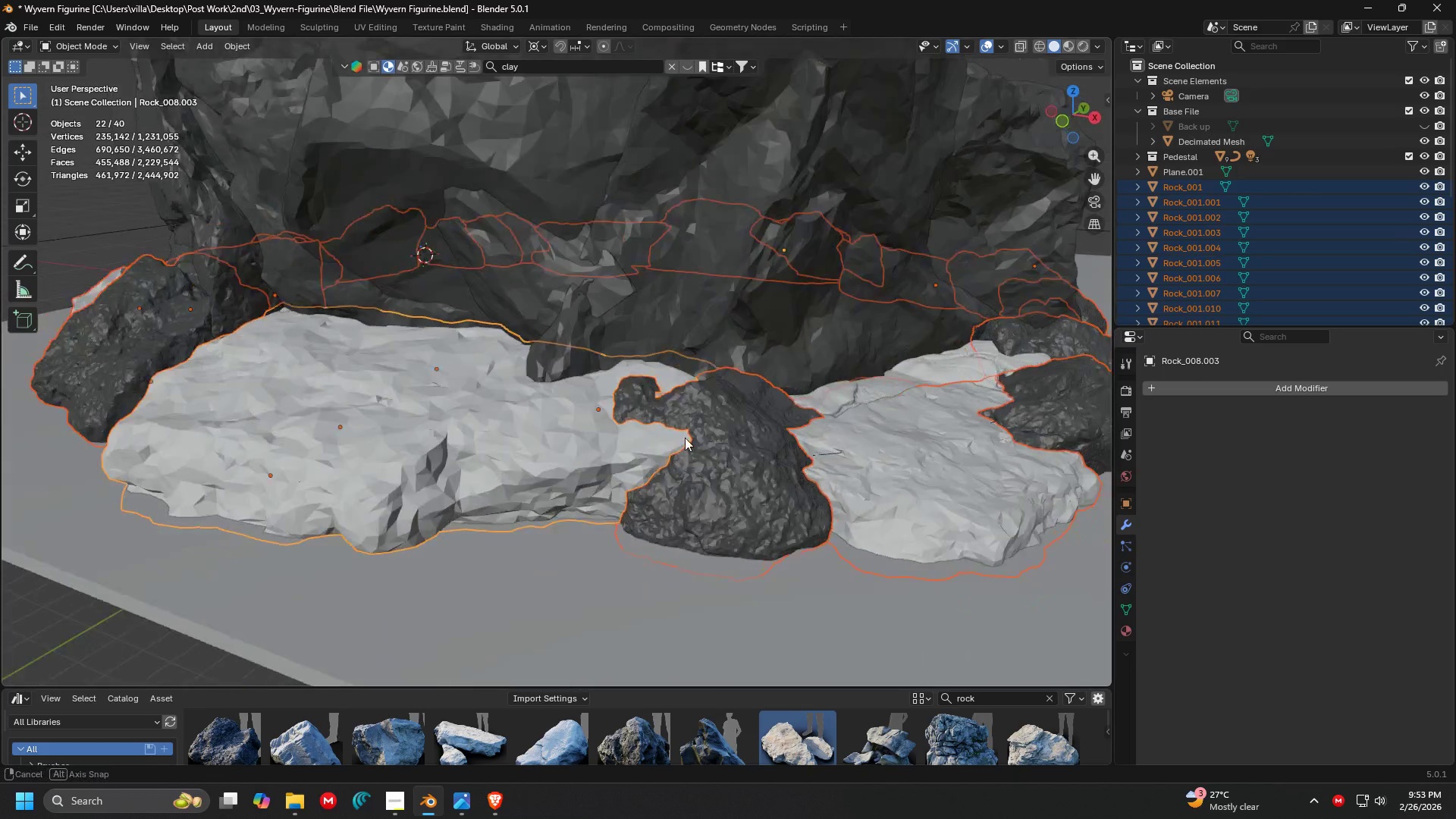 
hold_key(key=ShiftLeft, duration=0.38)
 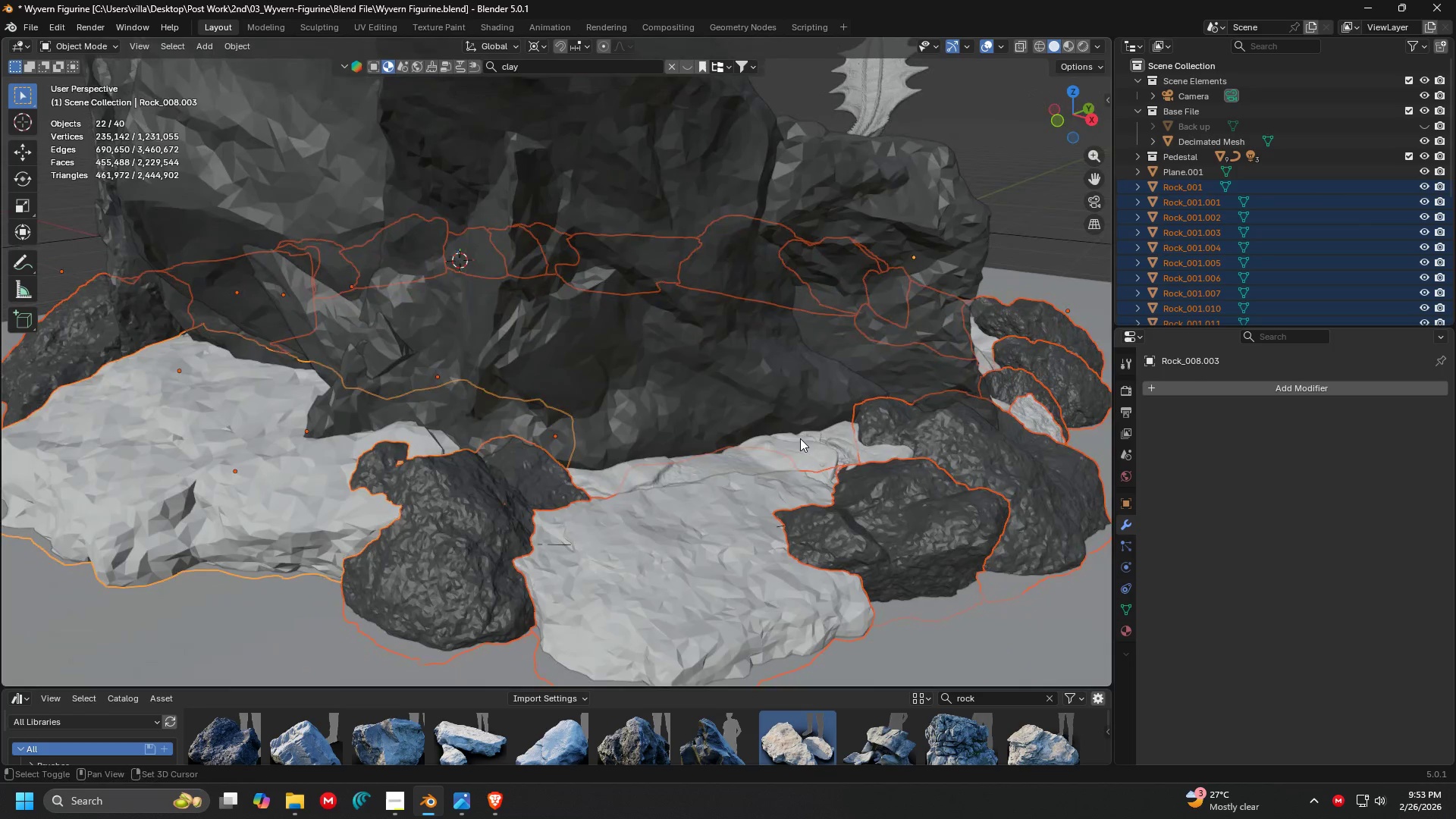 
hold_key(key=ShiftLeft, duration=0.97)
 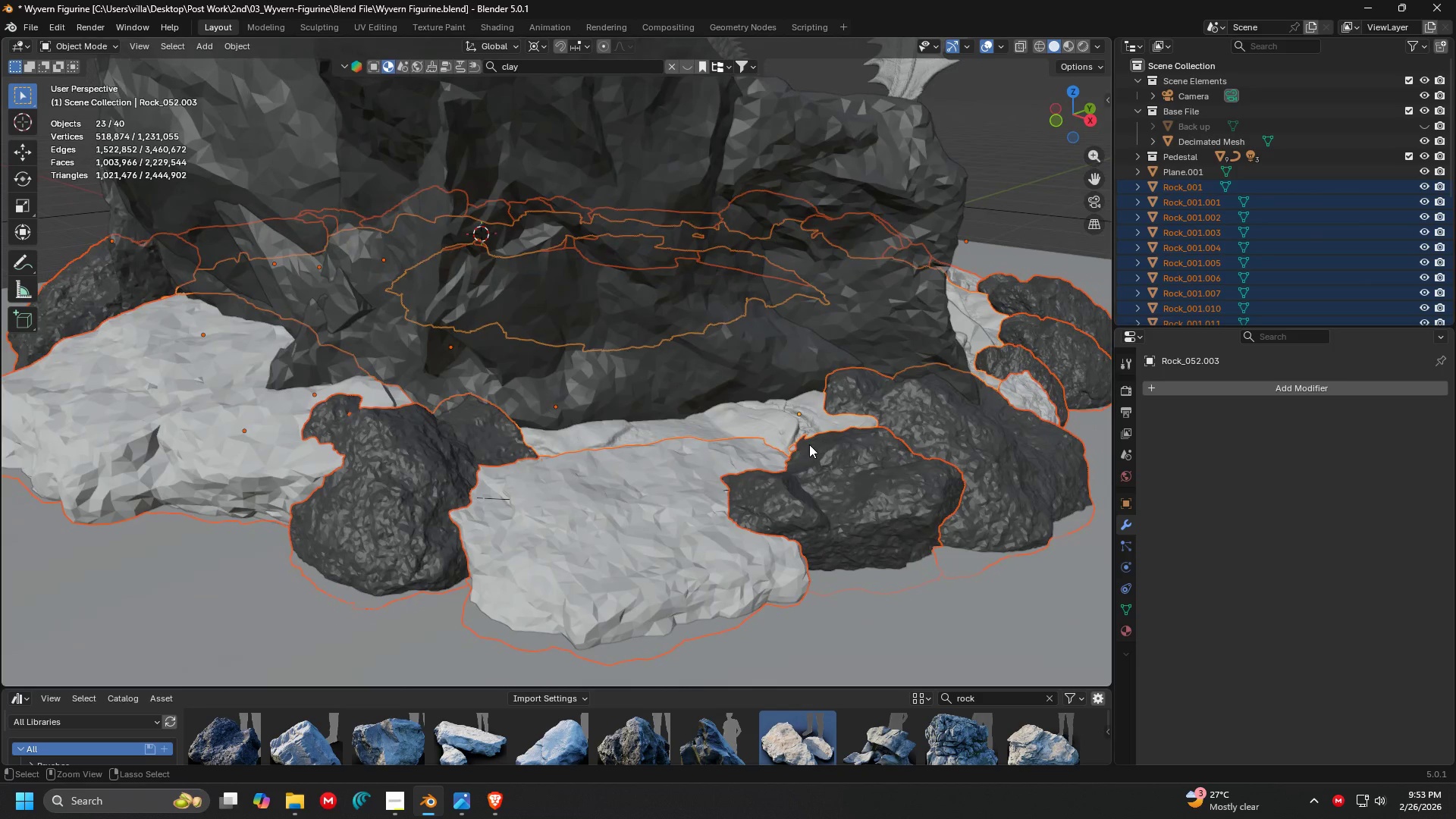 
scroll: coordinate [782, 436], scroll_direction: down, amount: 1.0
 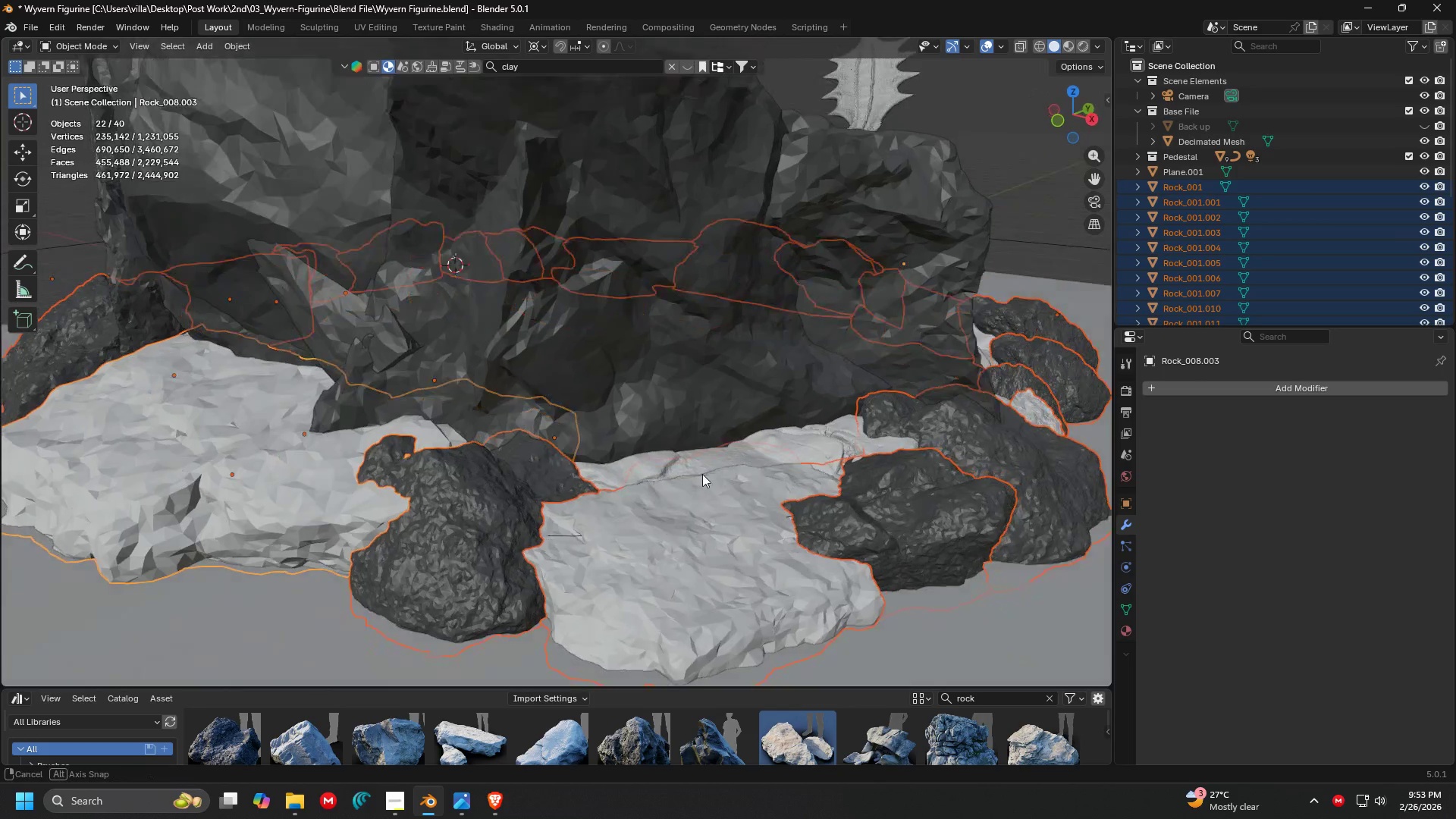 
left_click([801, 438])
 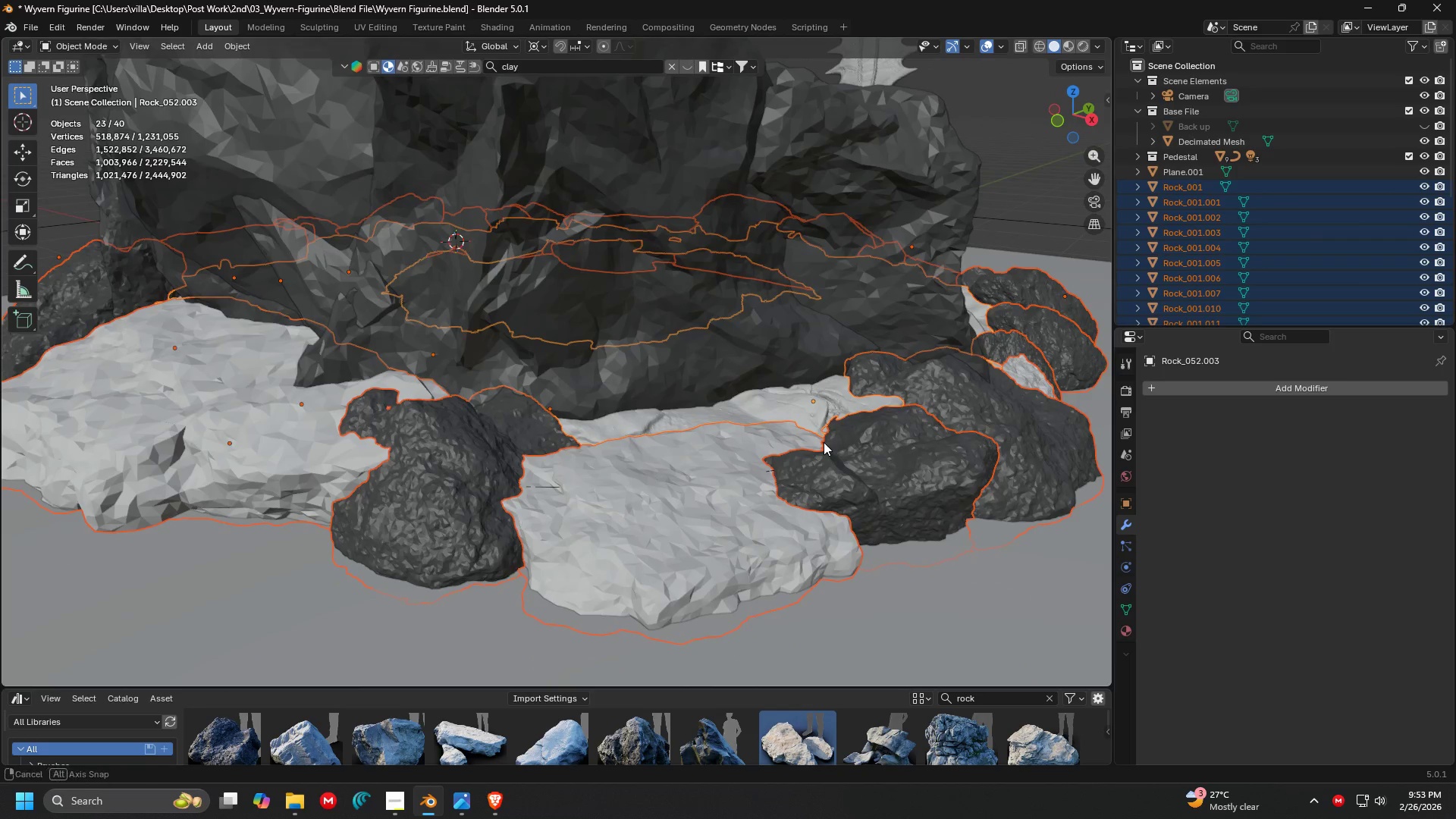 
key(Control+J)
 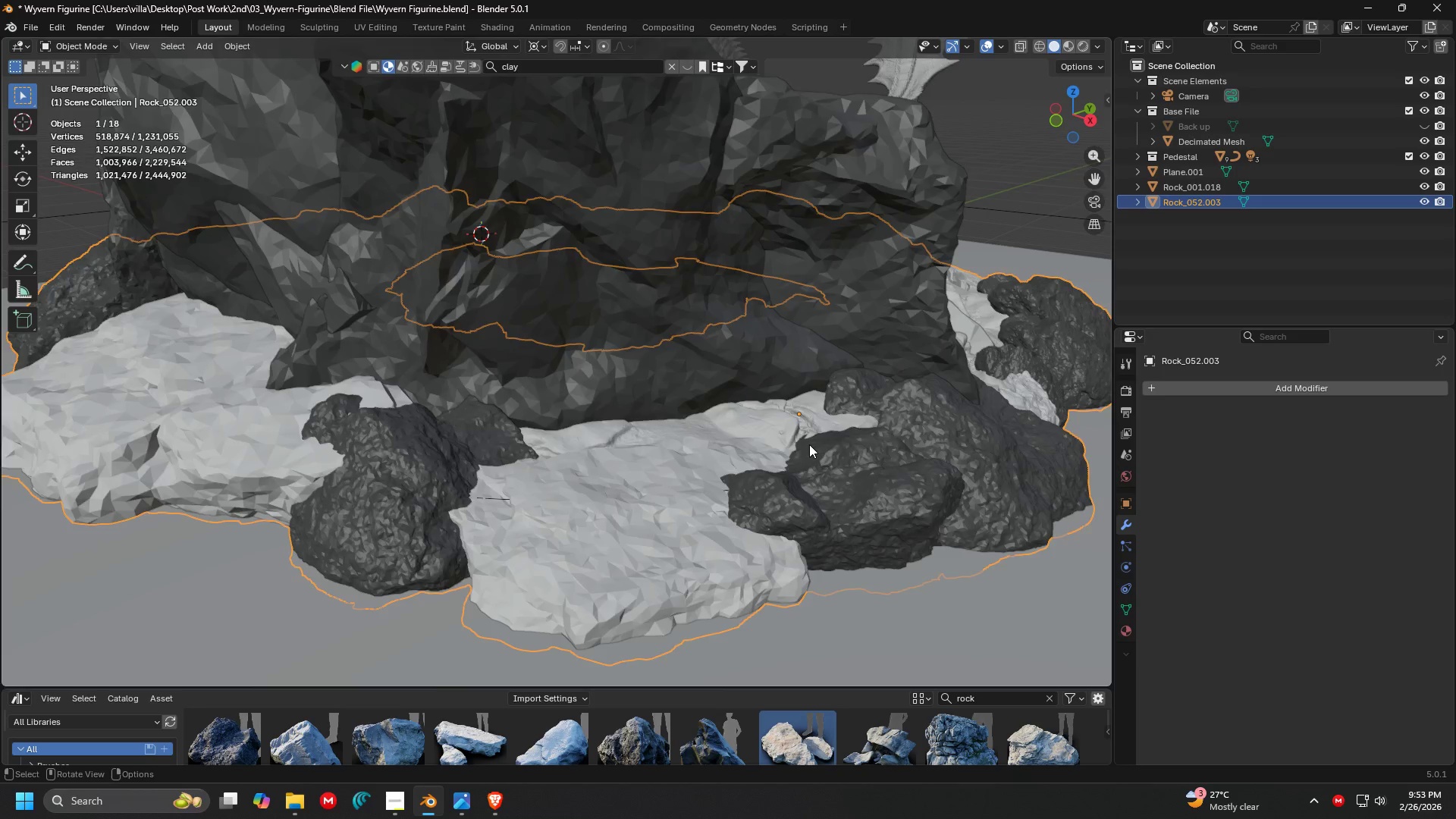 
scroll: coordinate [807, 444], scroll_direction: down, amount: 4.0
 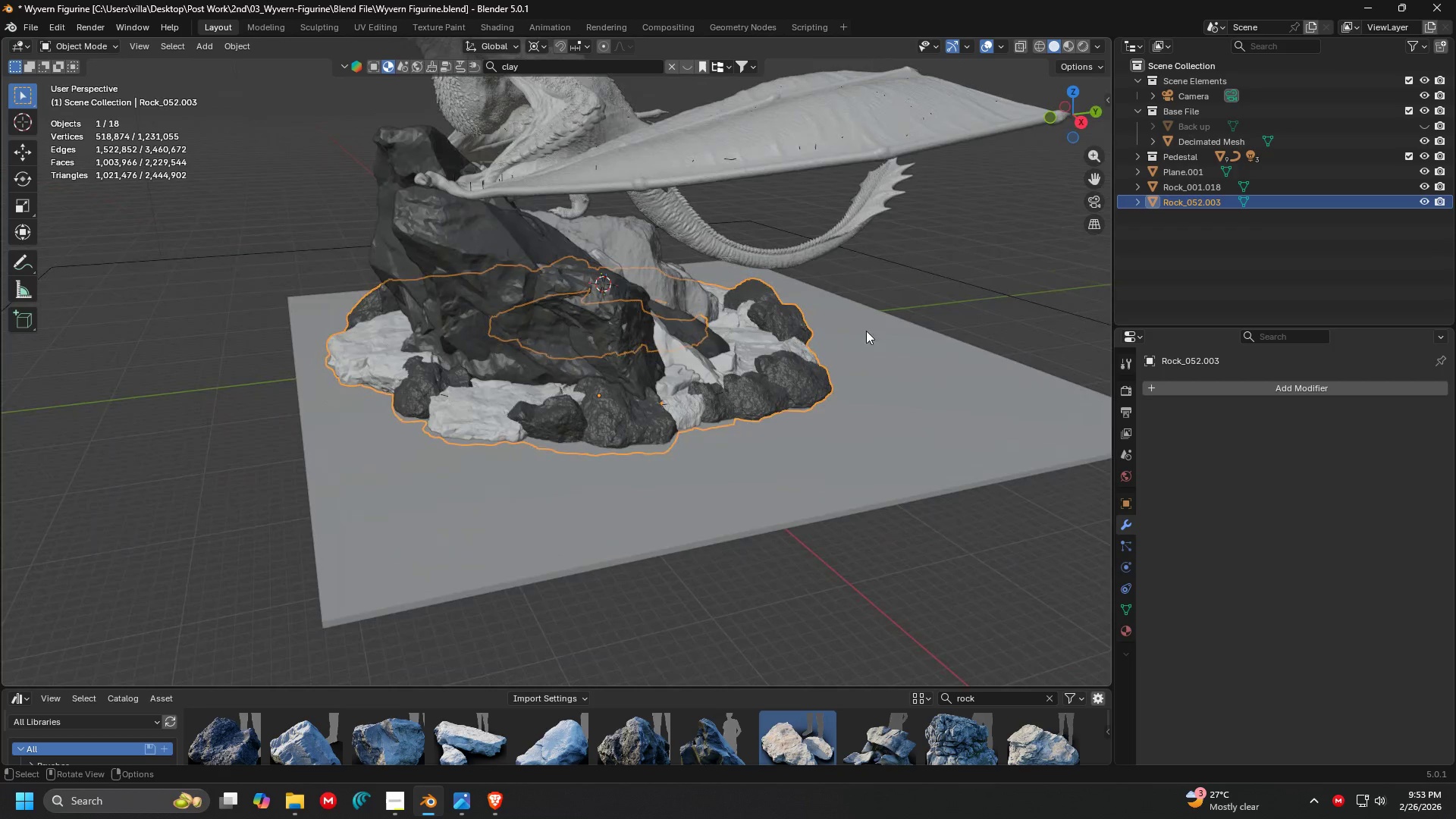 
left_click([953, 314])
 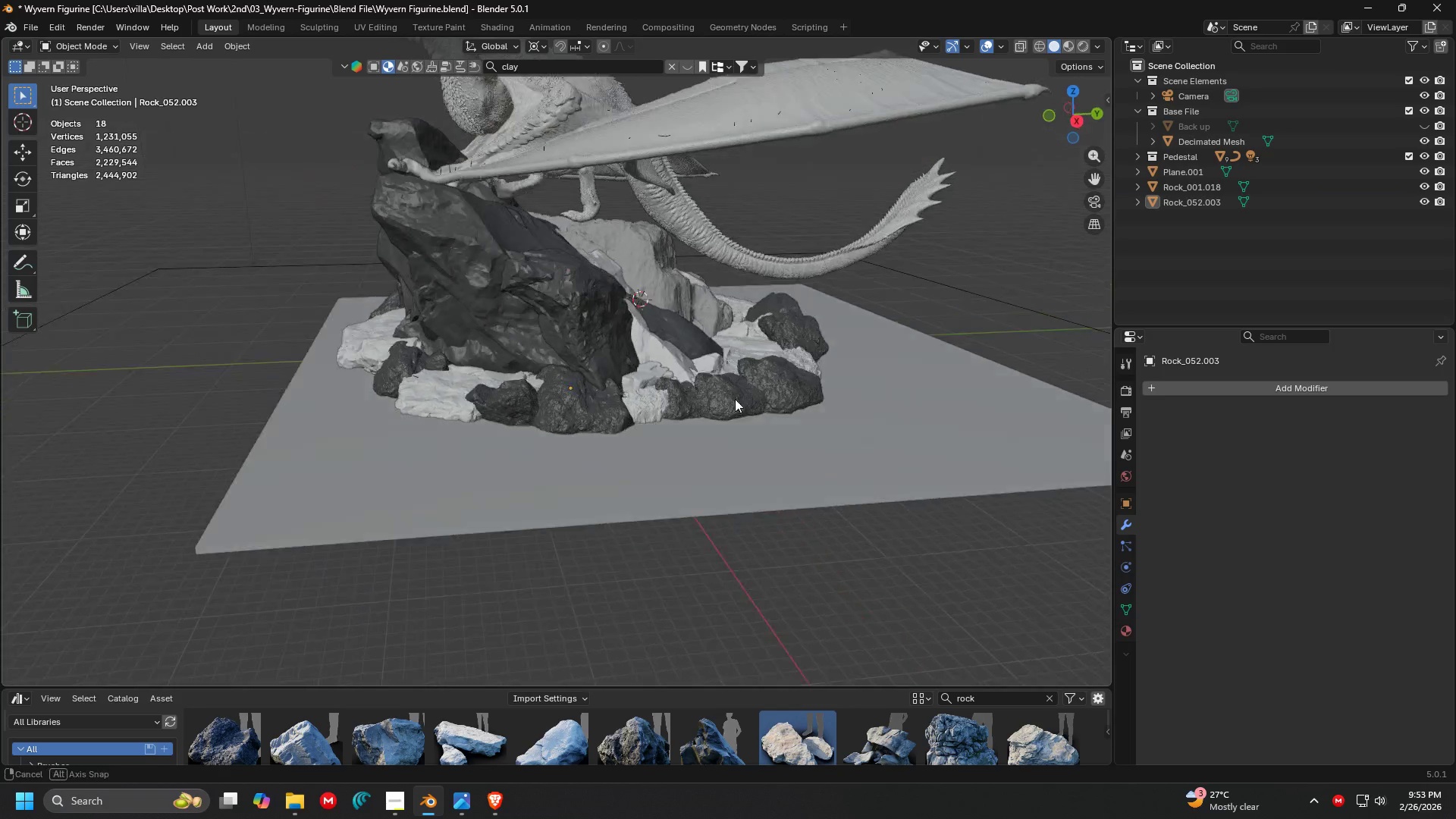 
scroll: coordinate [684, 374], scroll_direction: up, amount: 3.0
 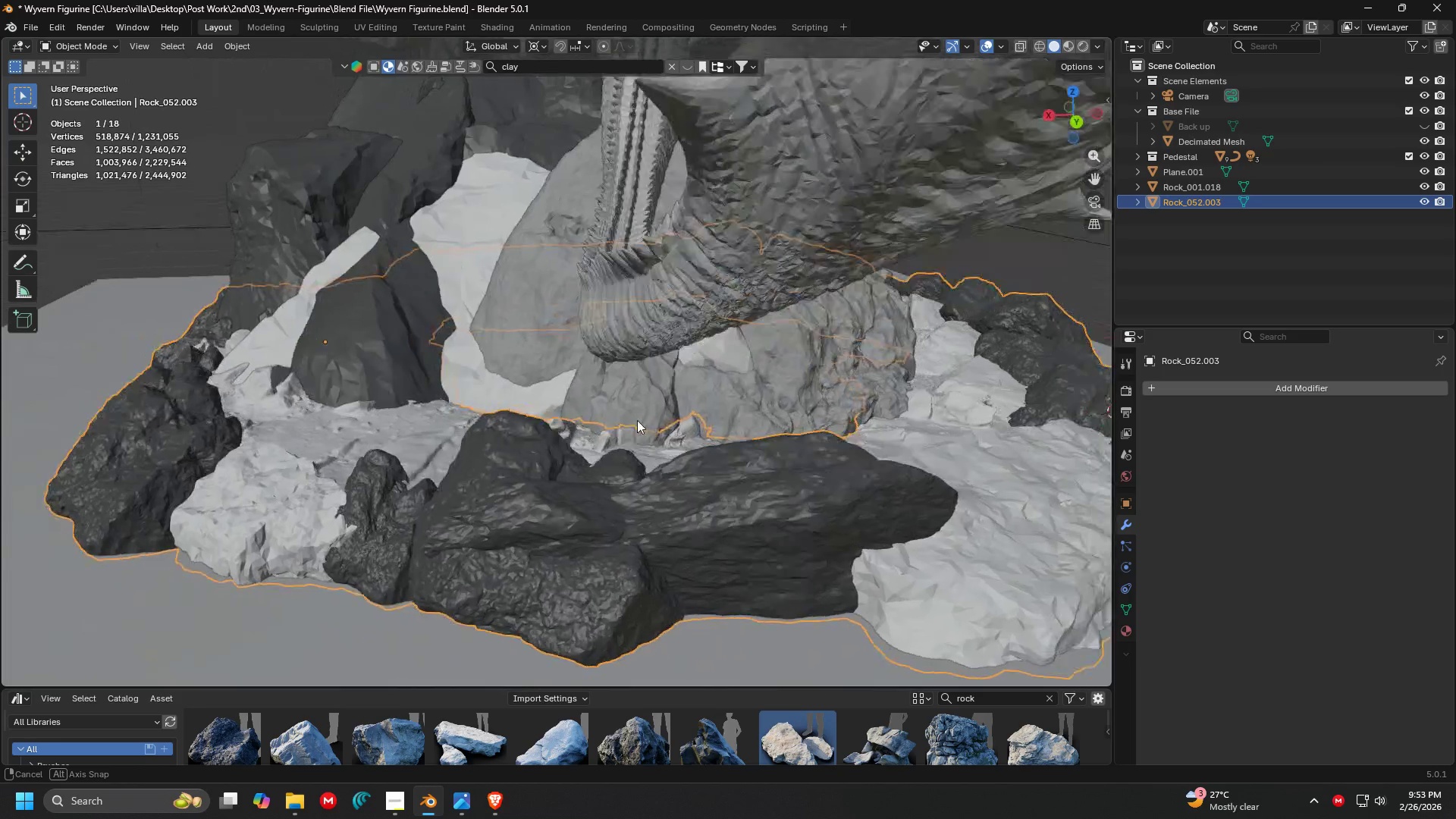 
scroll: coordinate [604, 440], scroll_direction: down, amount: 2.0
 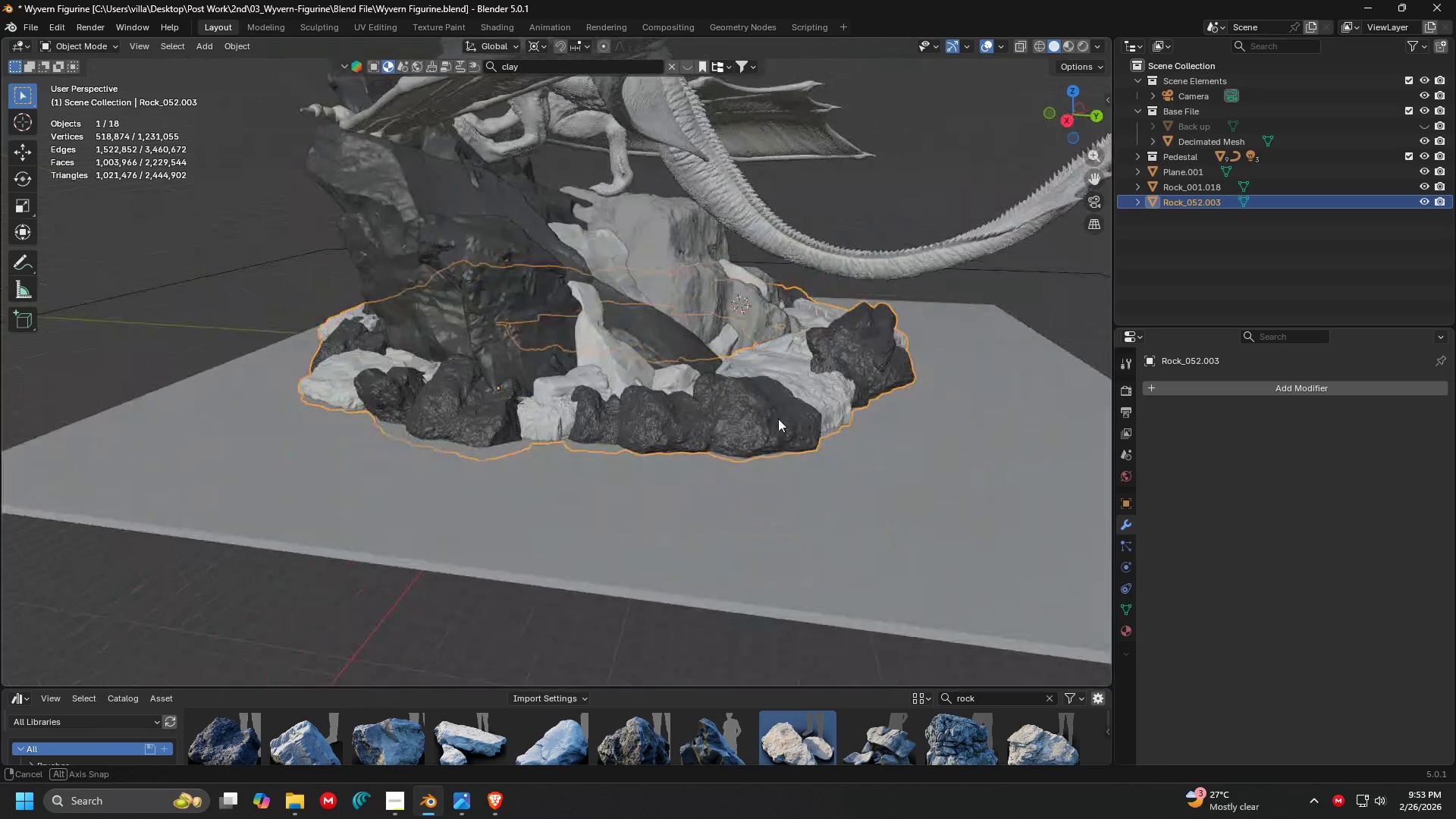 
key(Shift+ShiftLeft)
 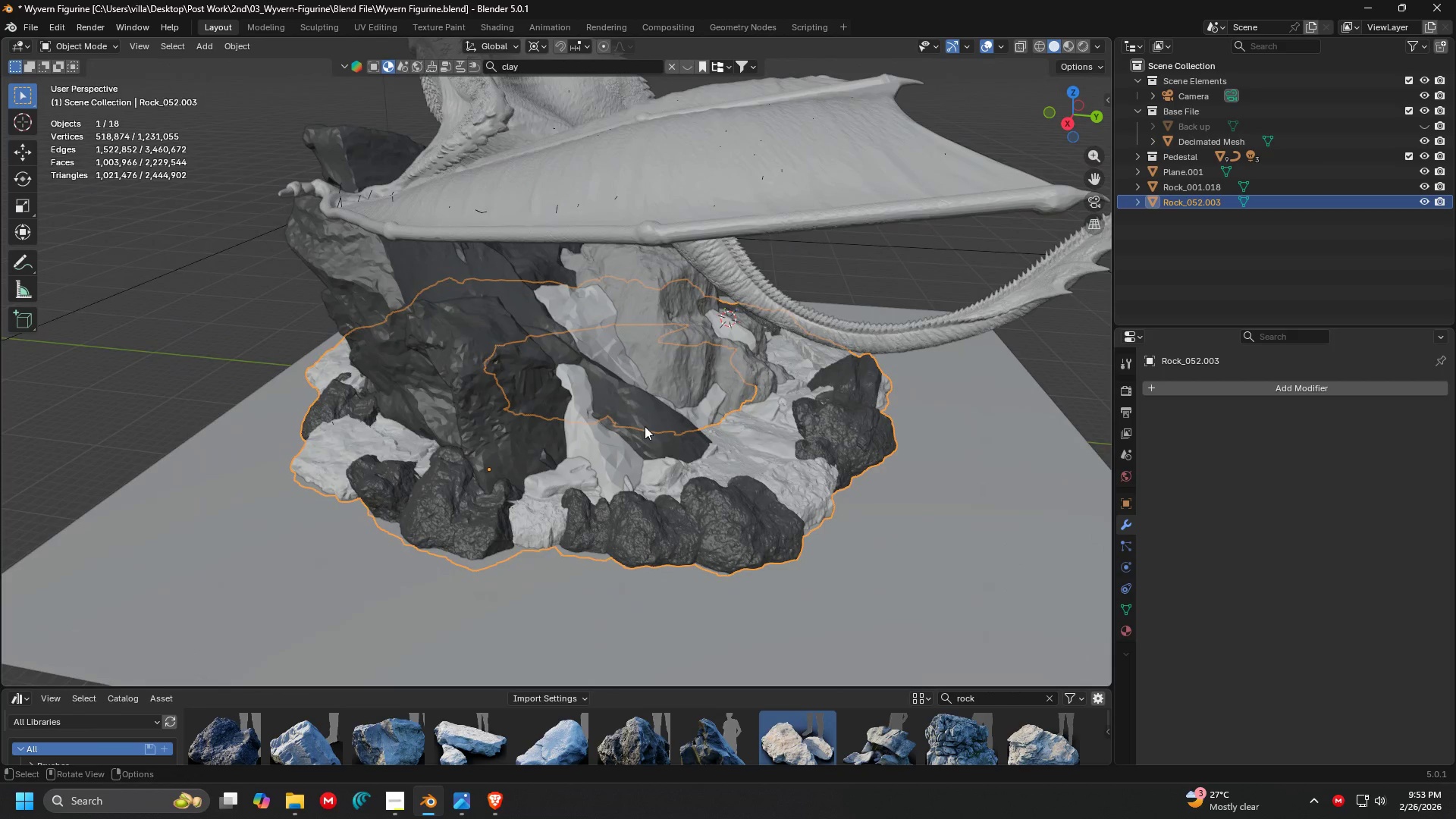 
key(H)
 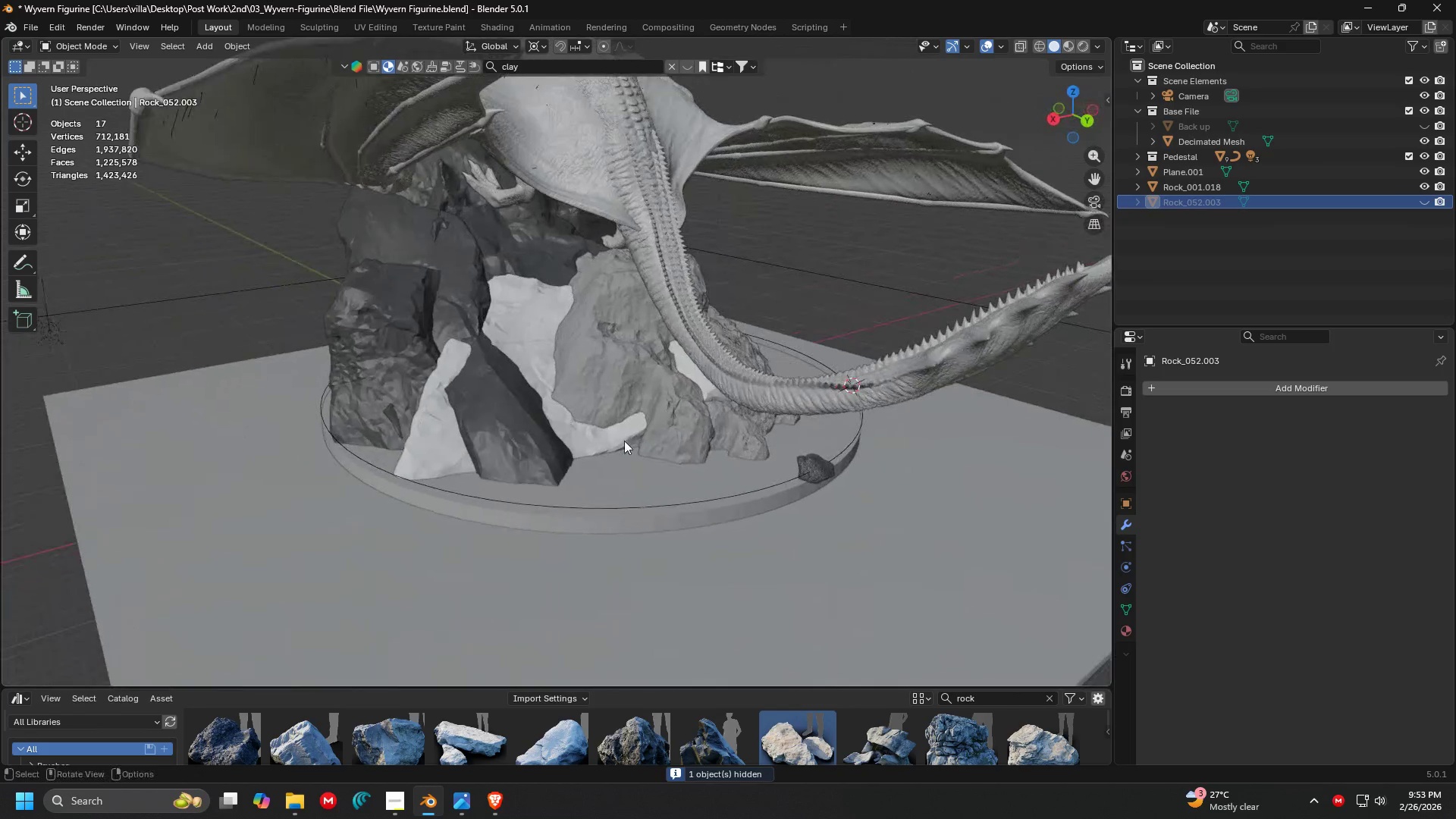 
left_click([813, 460])
 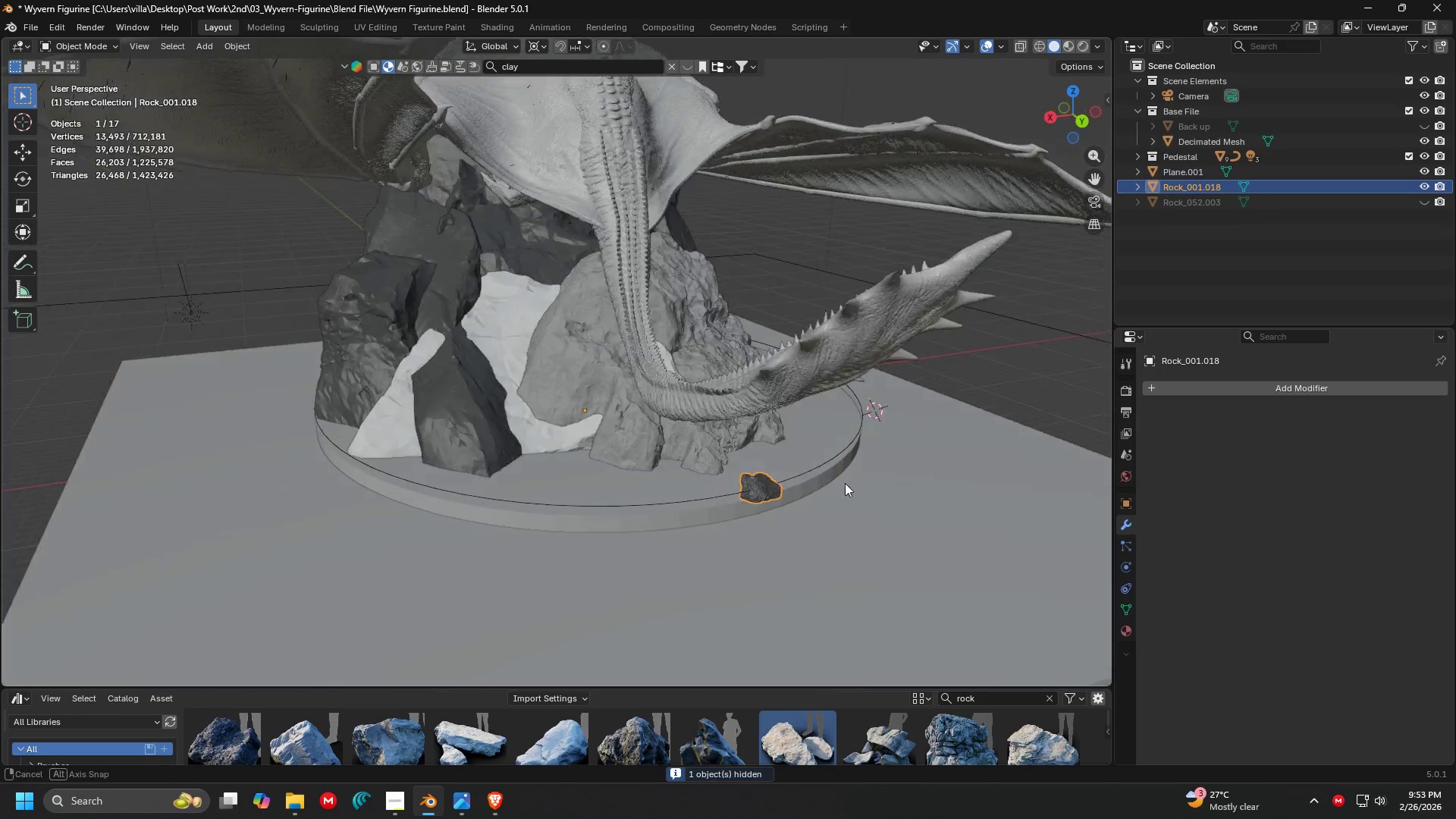 
key(Control+ControlLeft)
 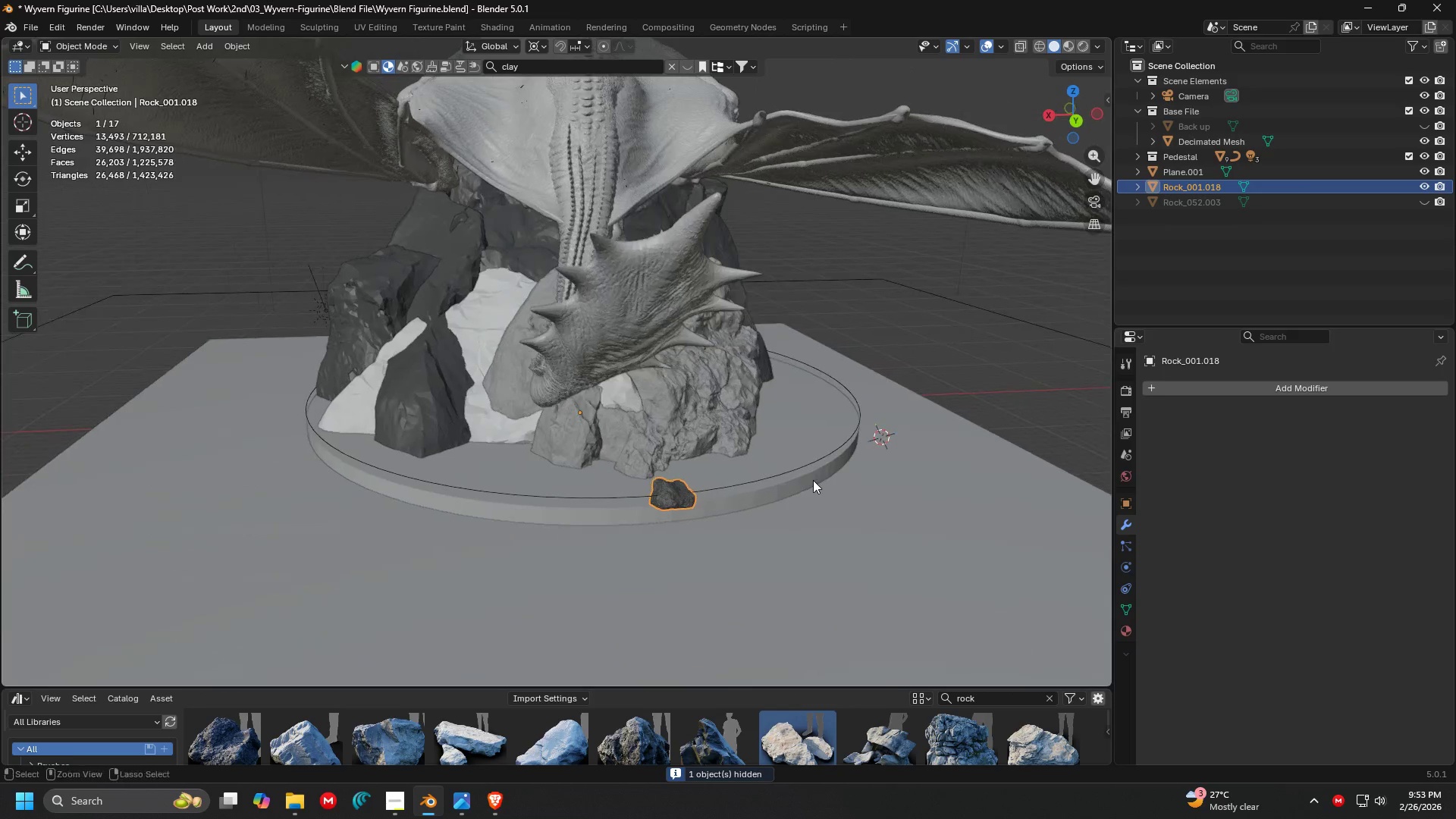 
key(Control+Z)
 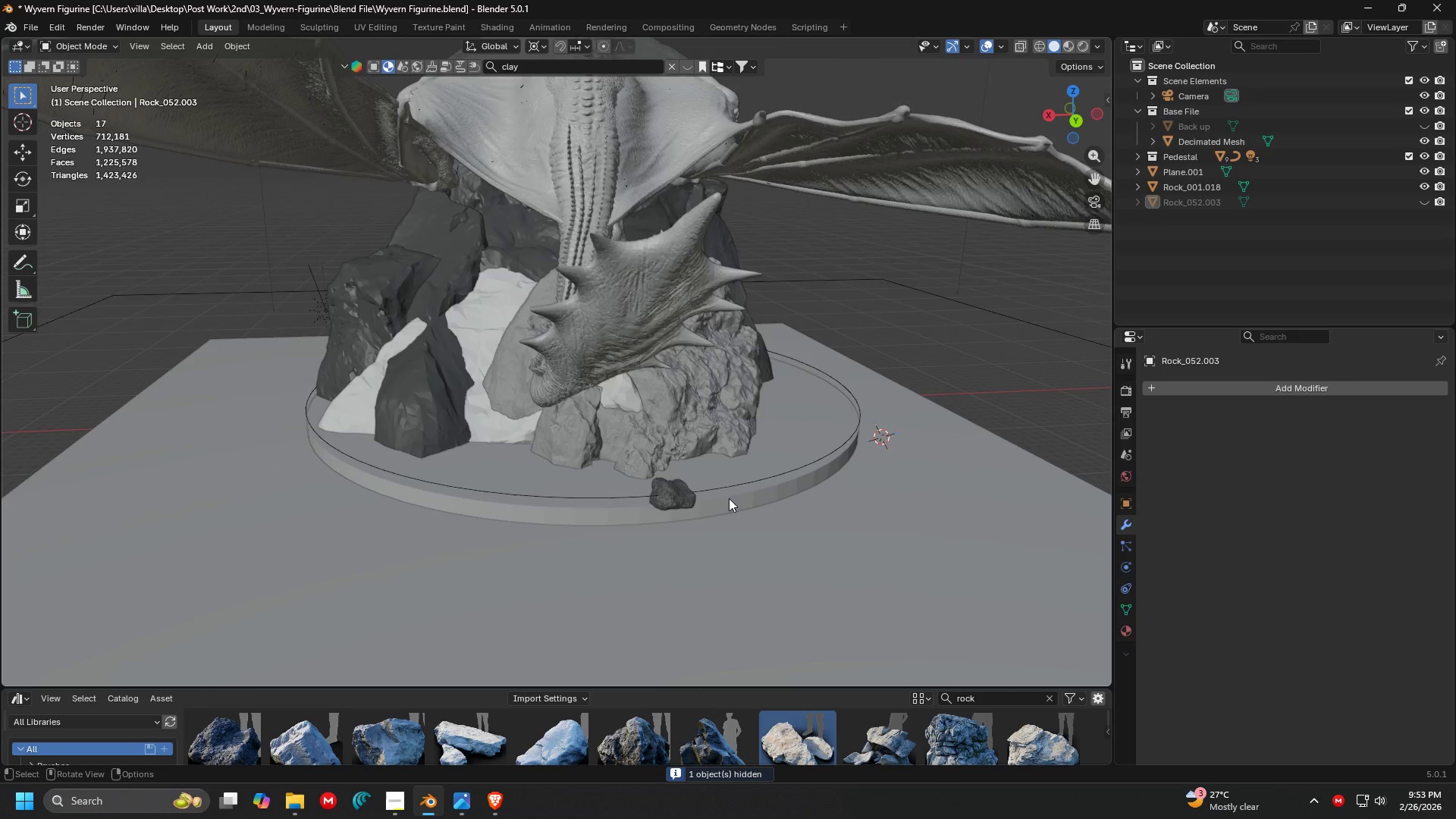 
key(Control+ControlLeft)
 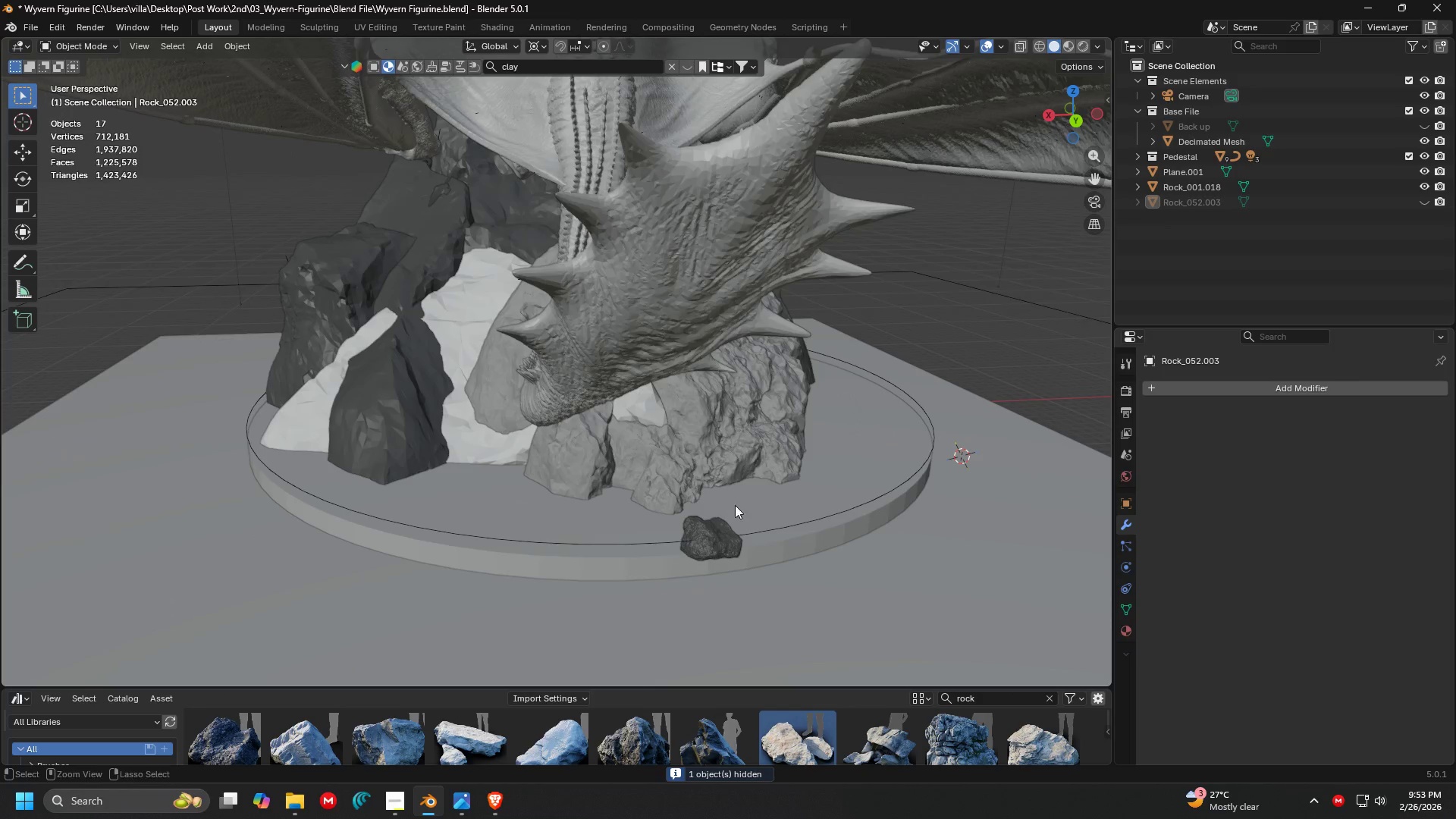 
key(Control+Z)
 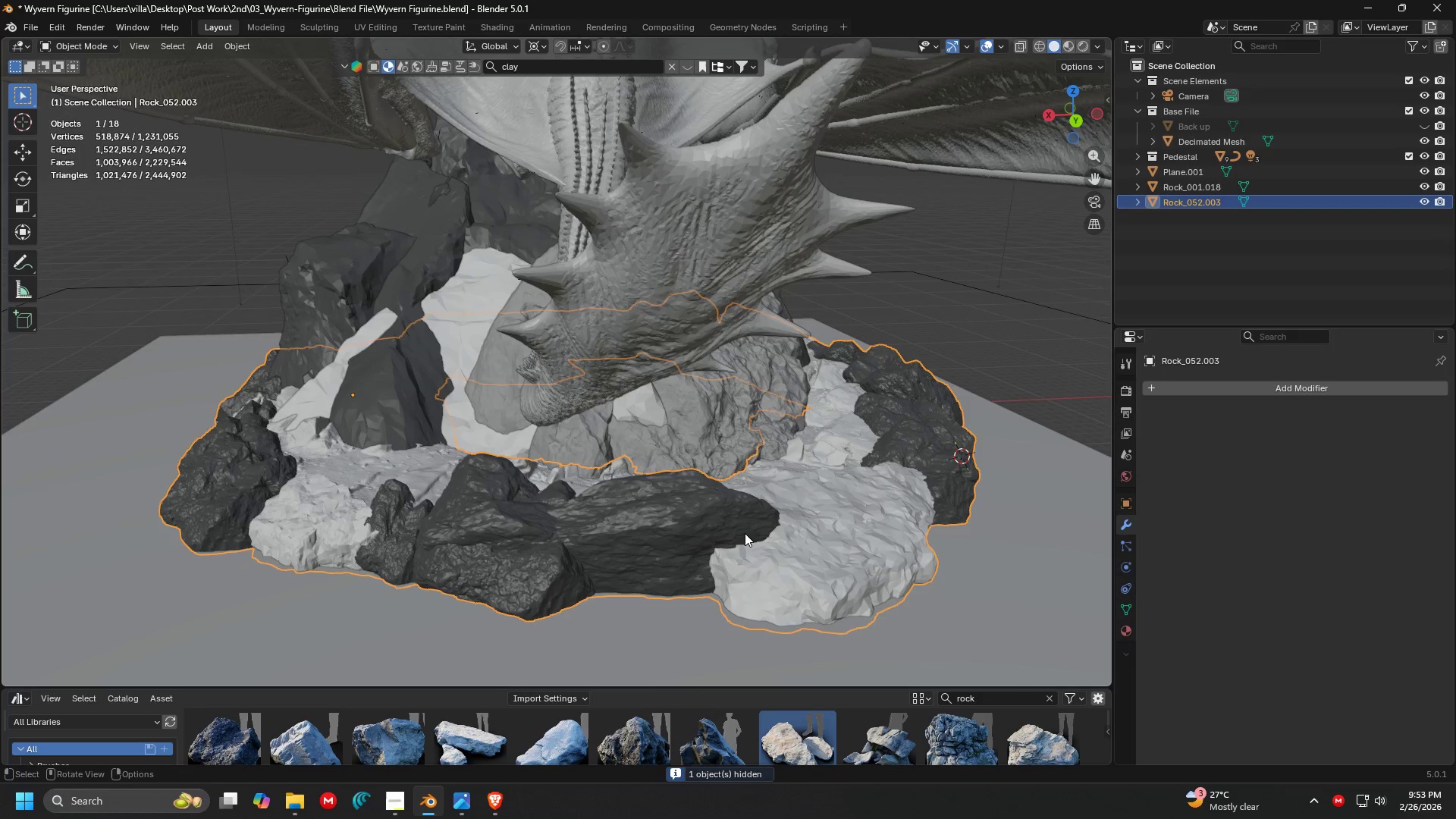 
scroll: coordinate [726, 498], scroll_direction: up, amount: 1.0
 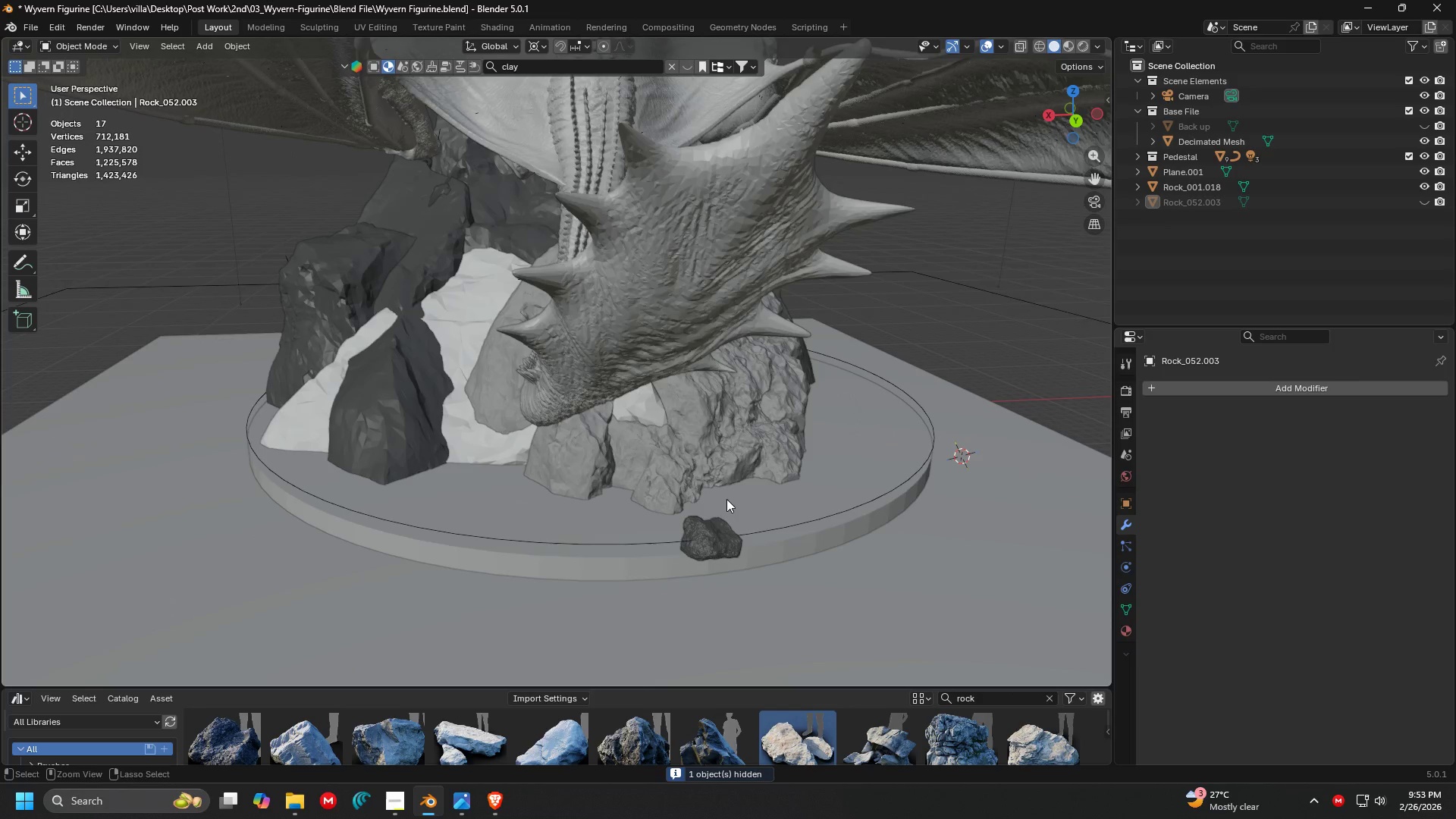 
key(Control+Y)
 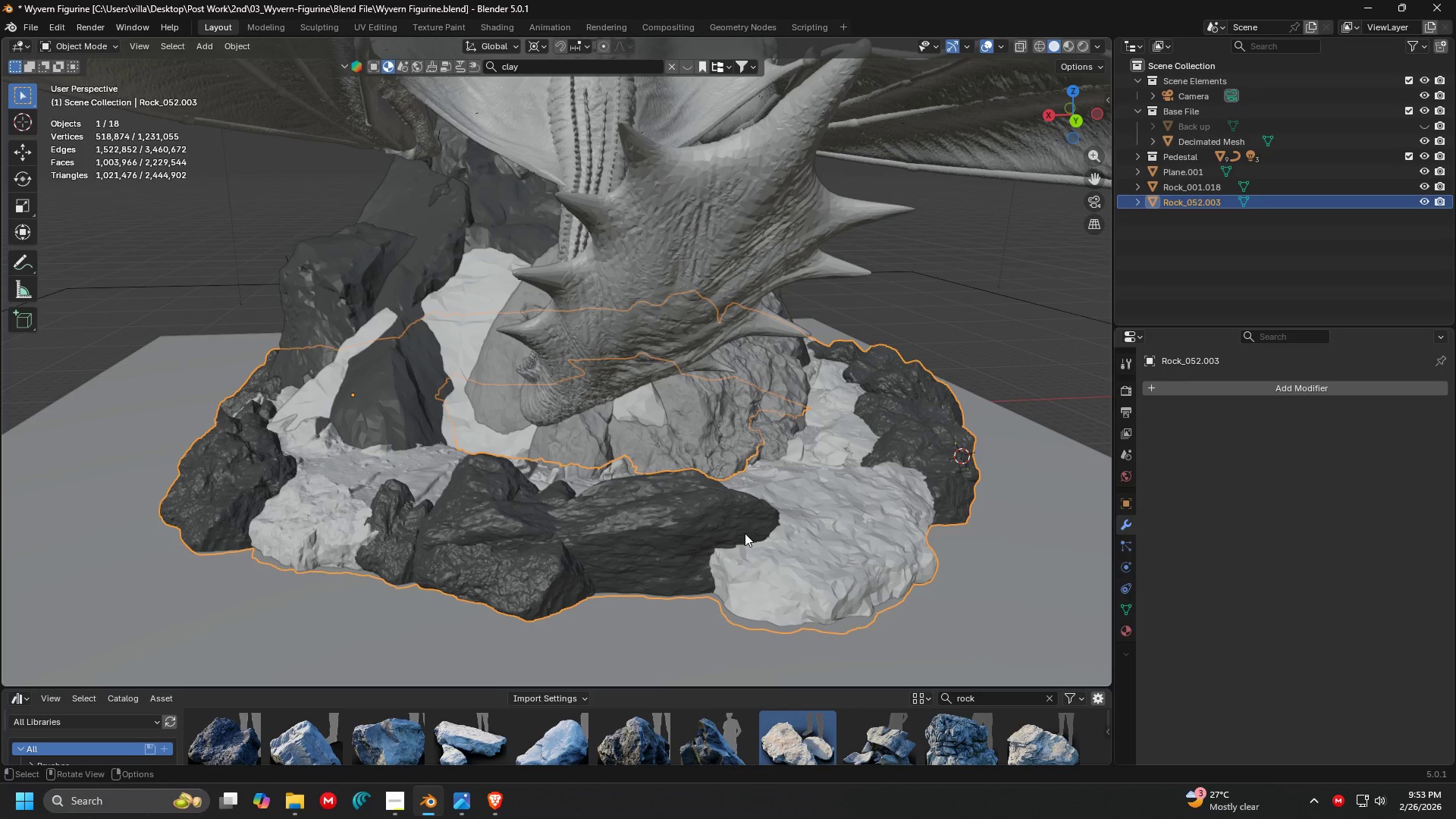 
key(Control+ControlLeft)
 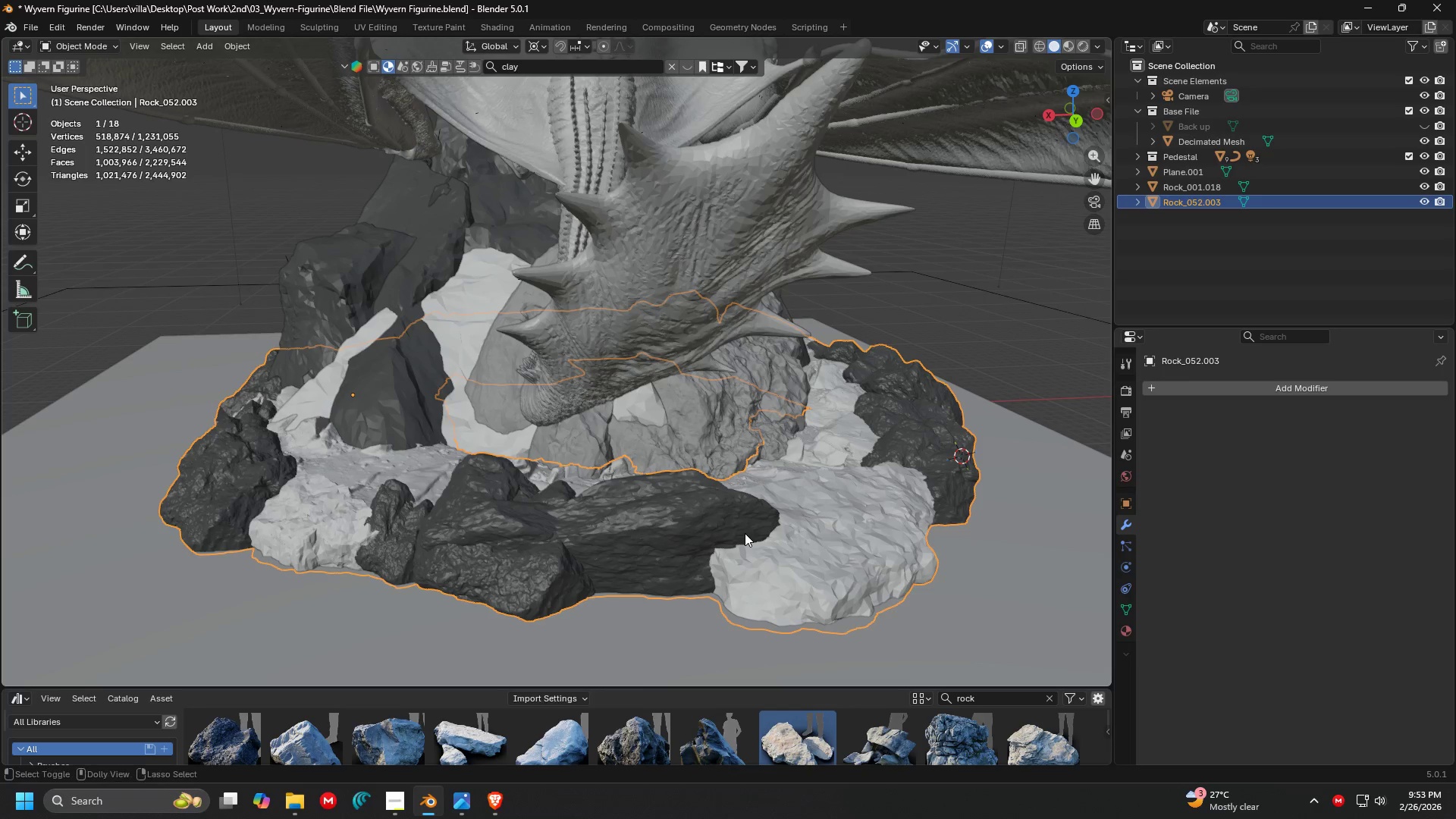 
key(Control+Shift+ShiftLeft)
 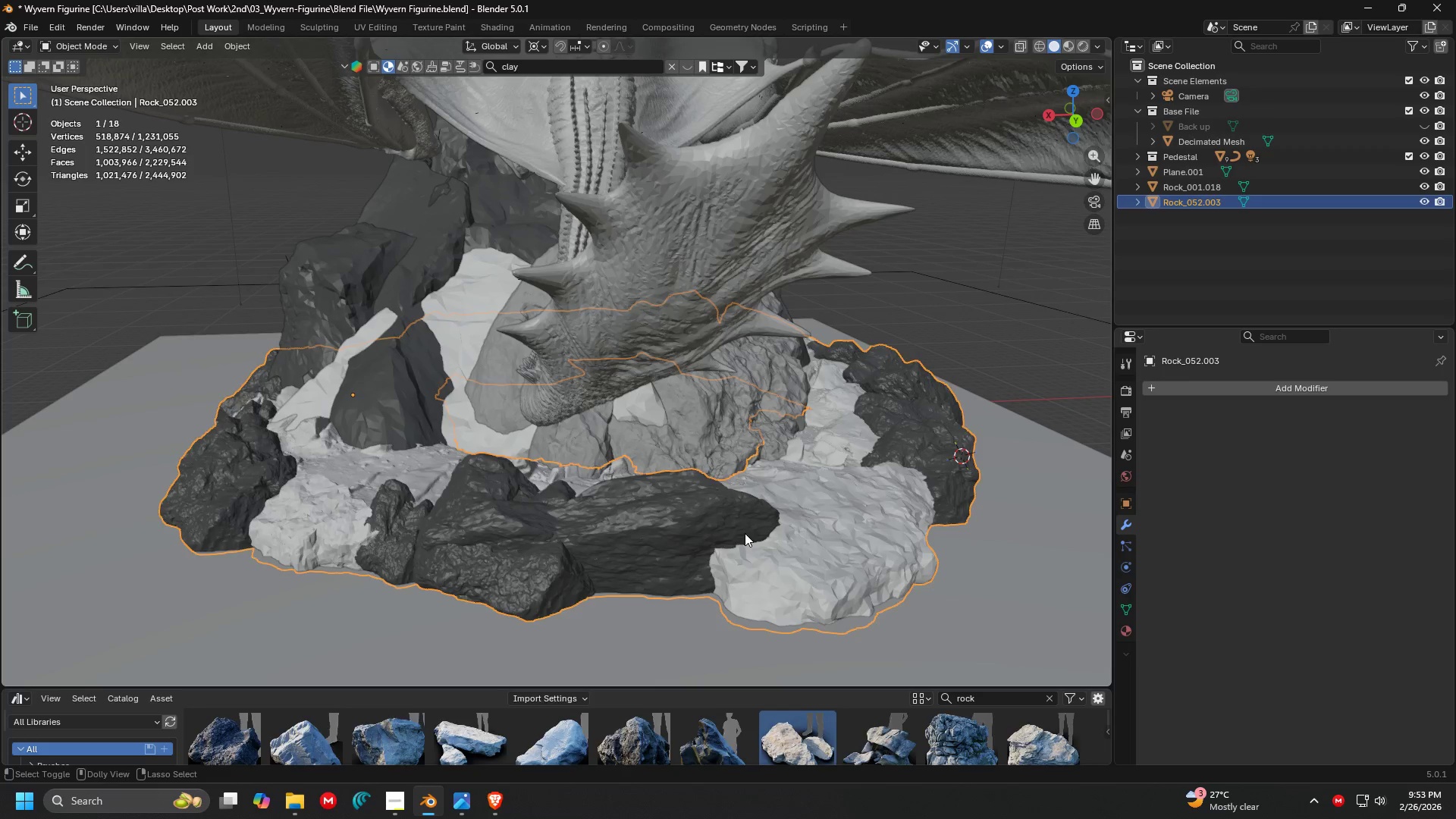 
key(Control+Shift+Z)
 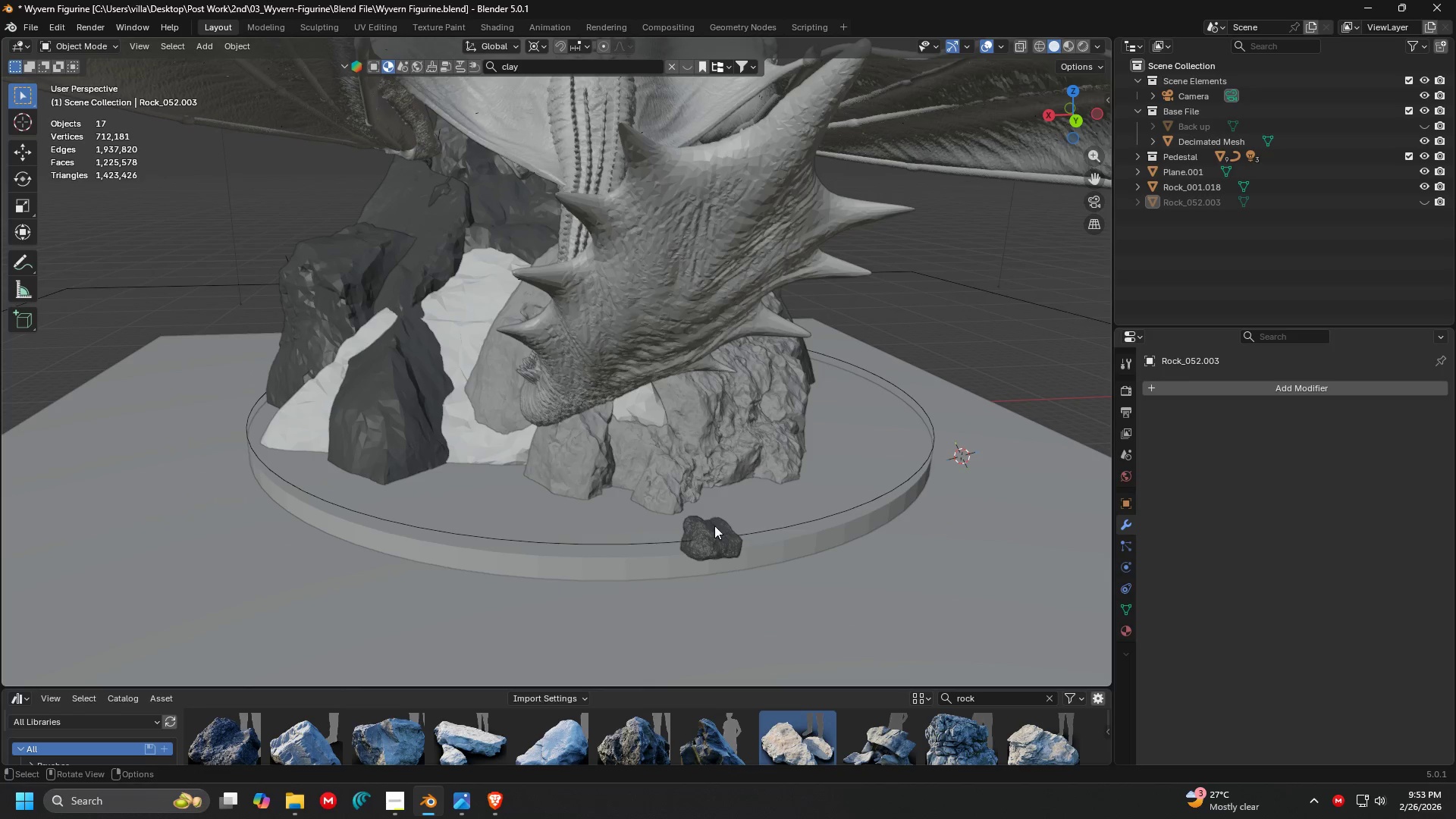 
left_click([695, 520])
 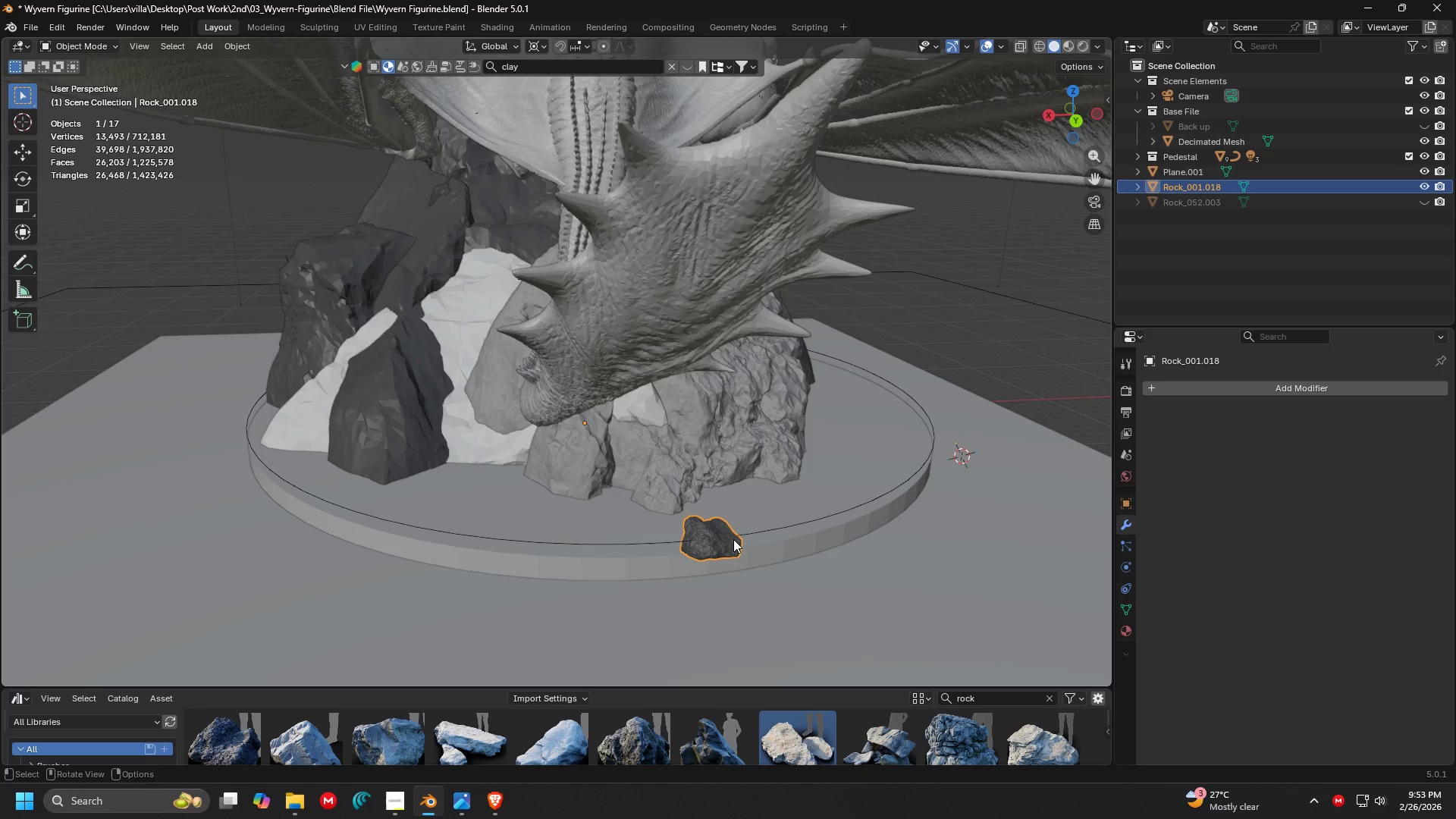 
key(Delete)
 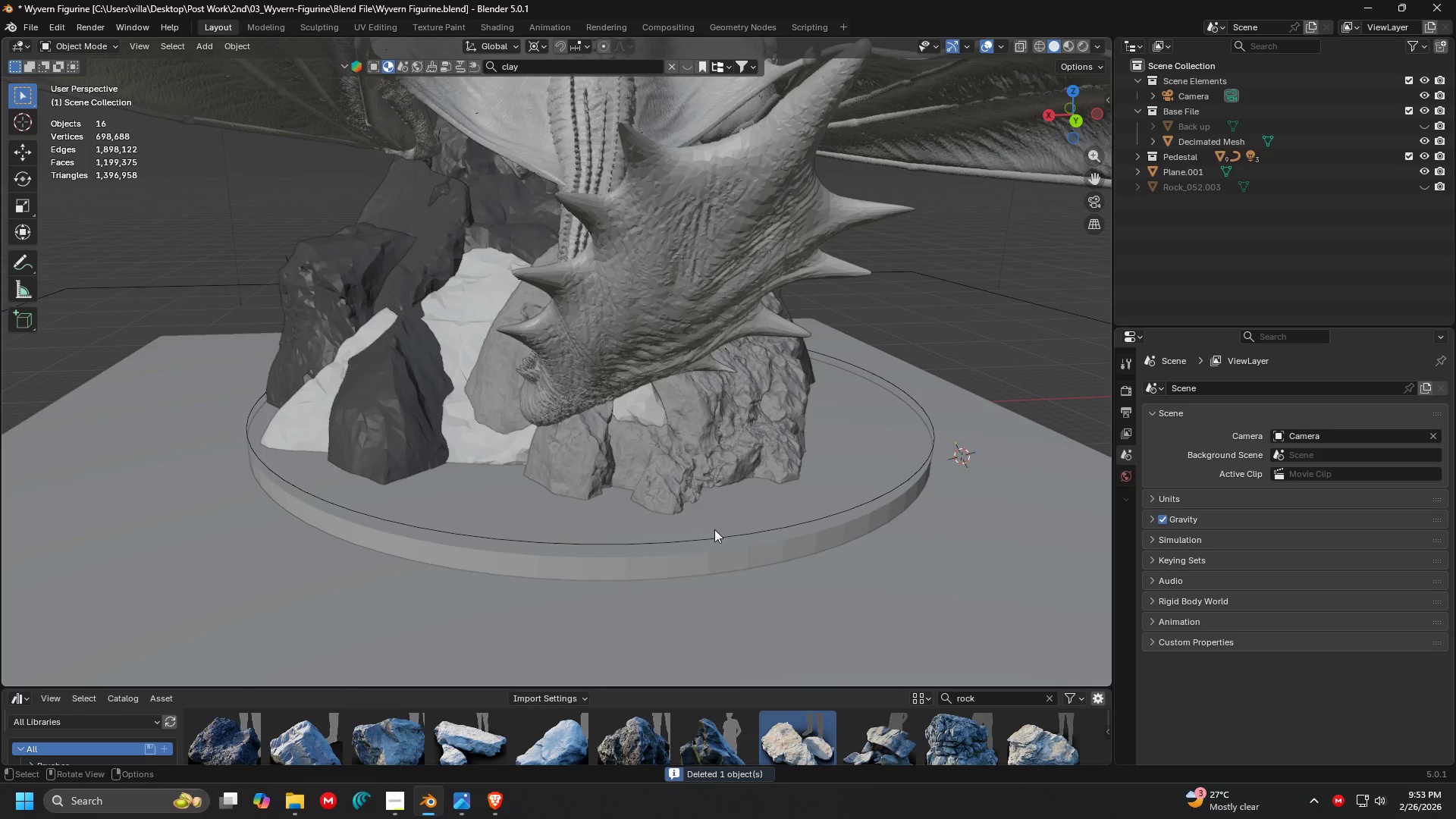 
key(Backspace)
 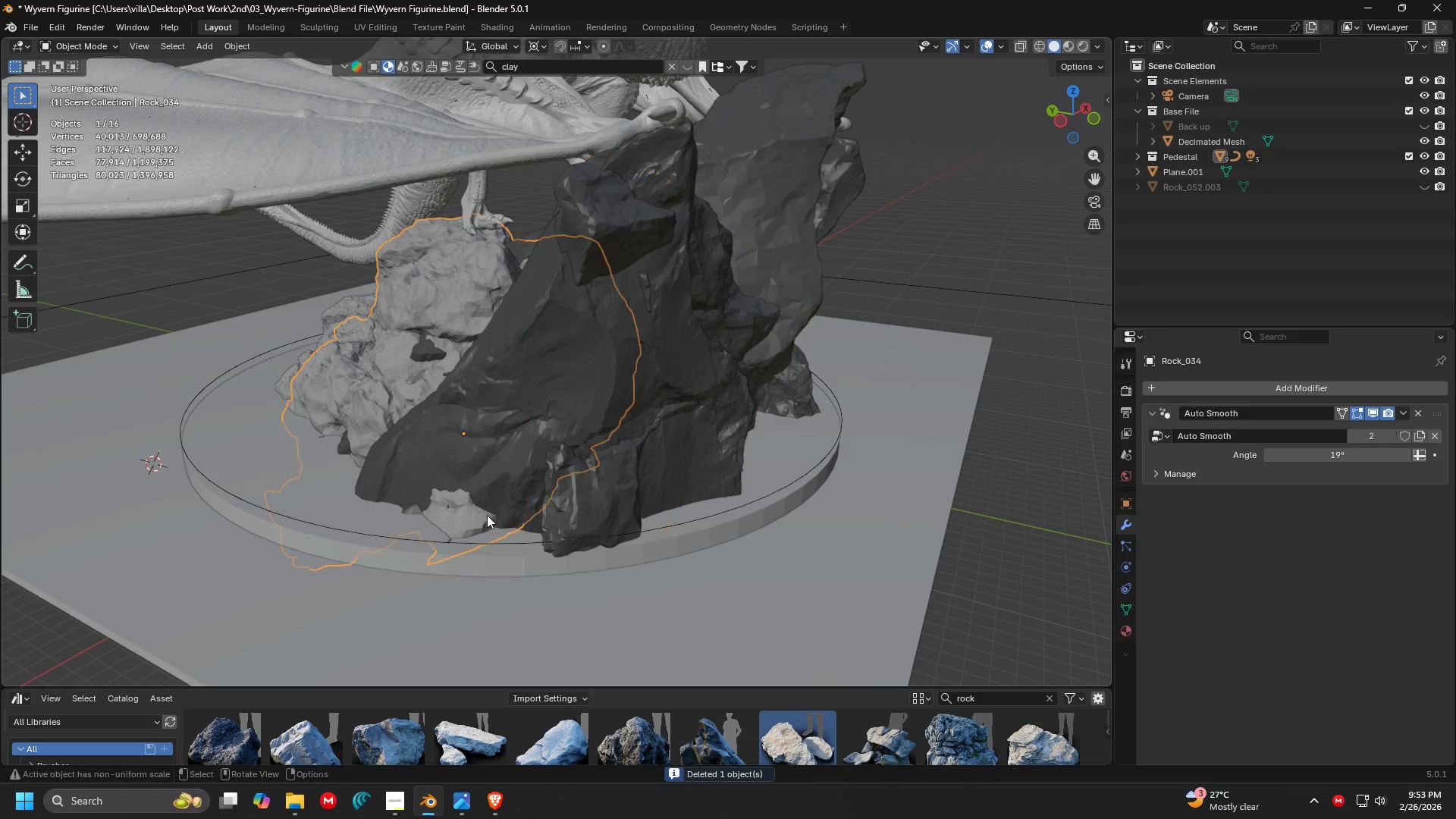 
double_click([1065, 464])
 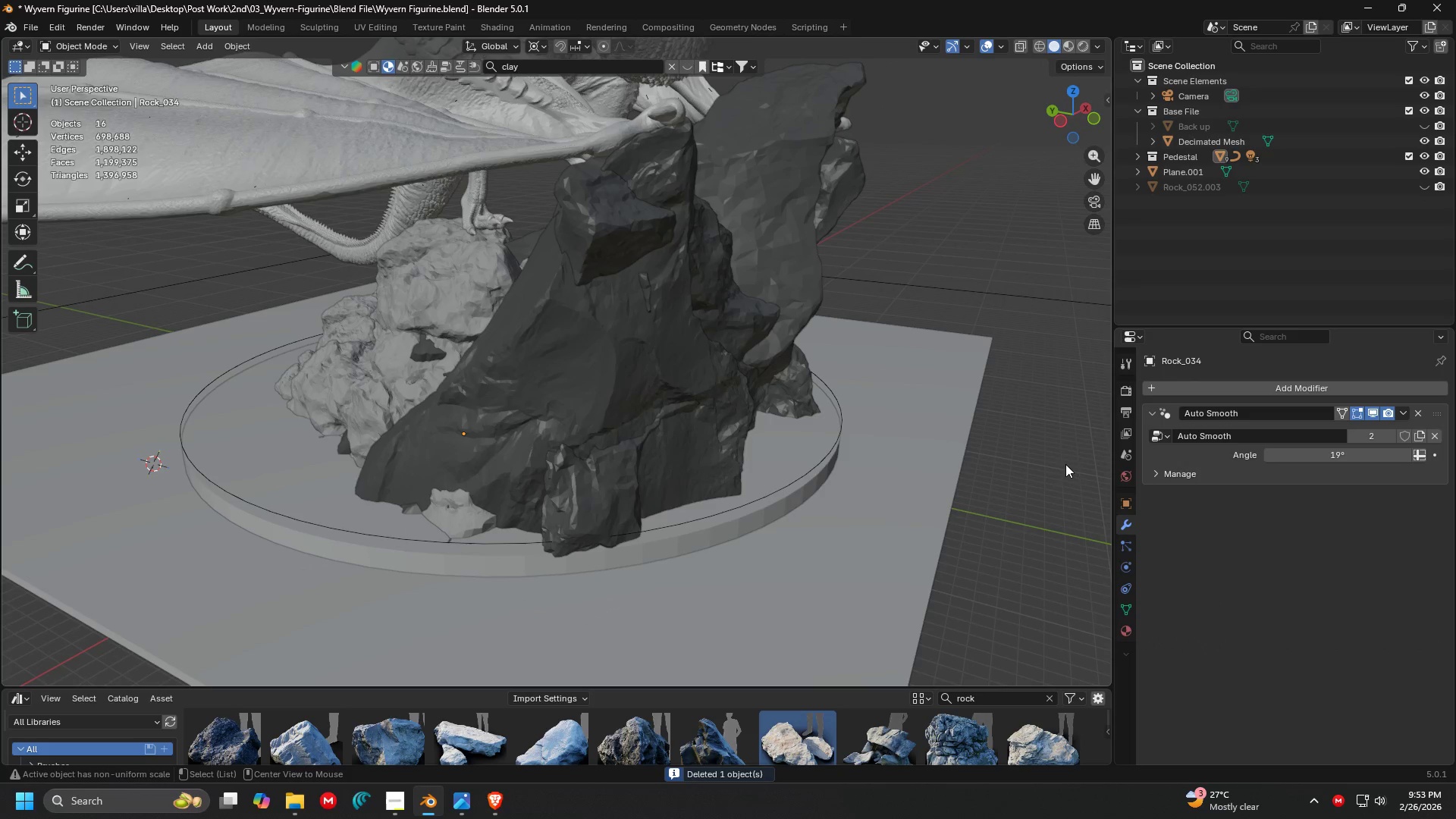 
key(Alt+H)
 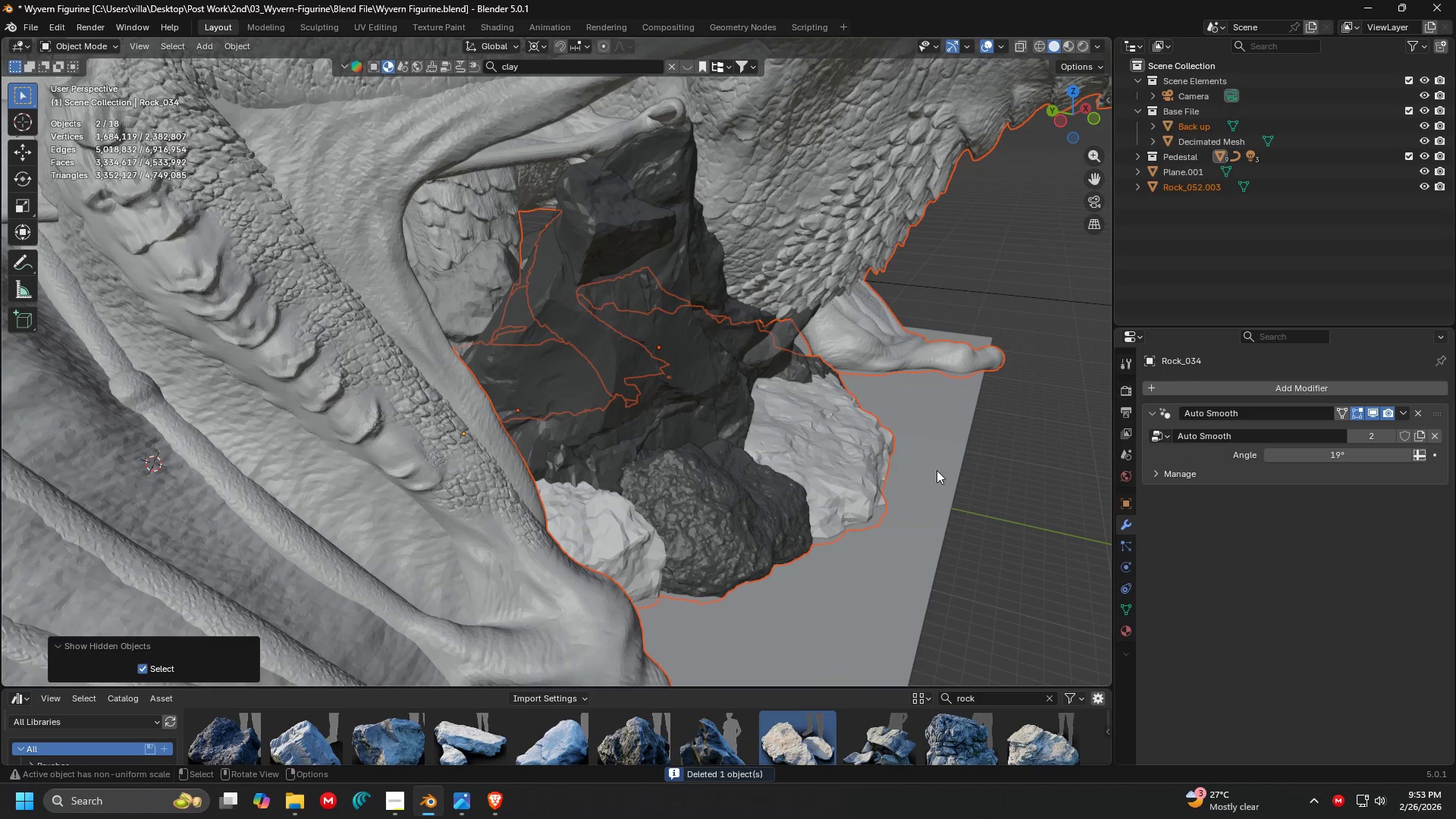 
scroll: coordinate [765, 463], scroll_direction: down, amount: 3.0
 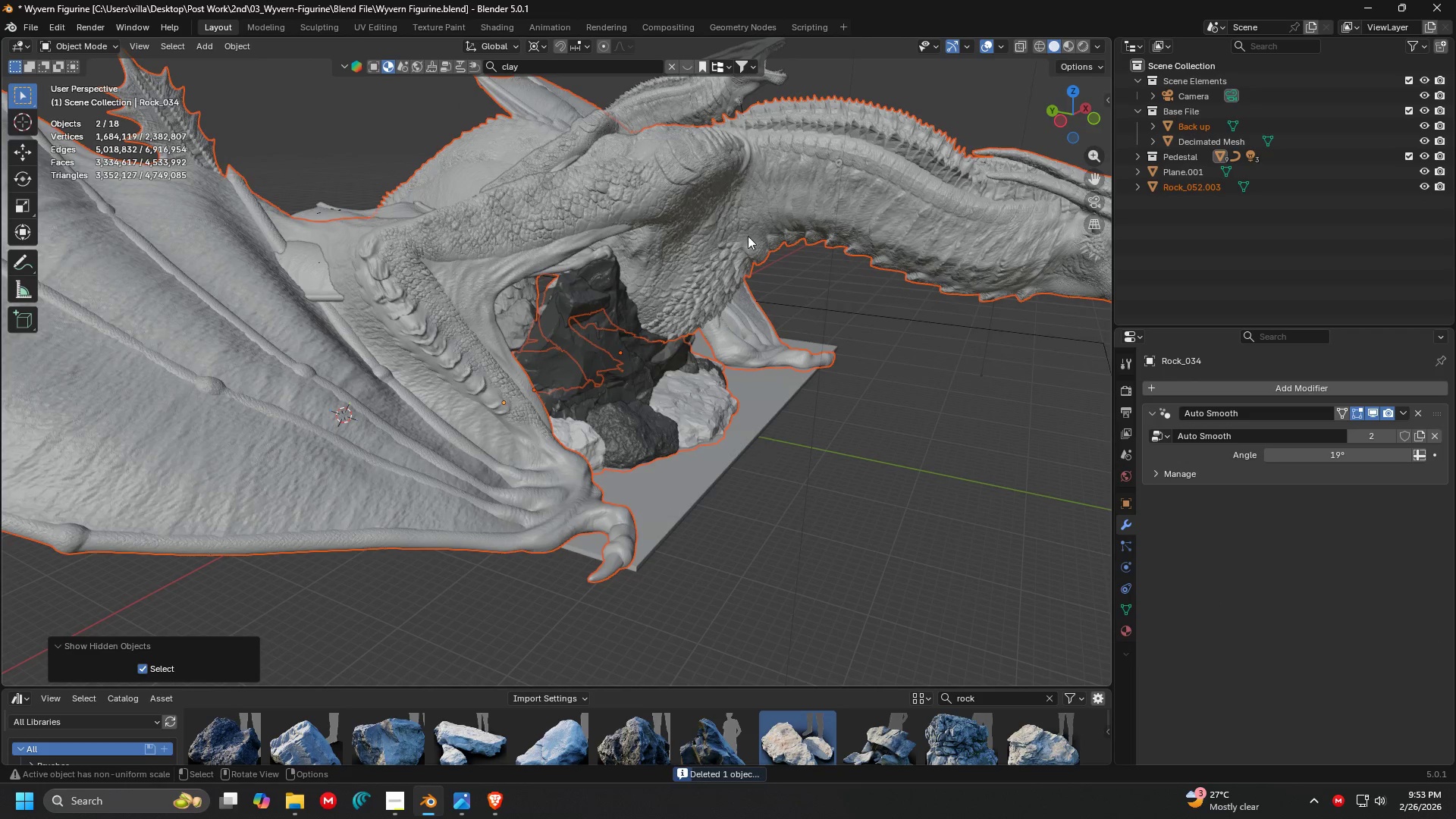 
left_click([852, 171])
 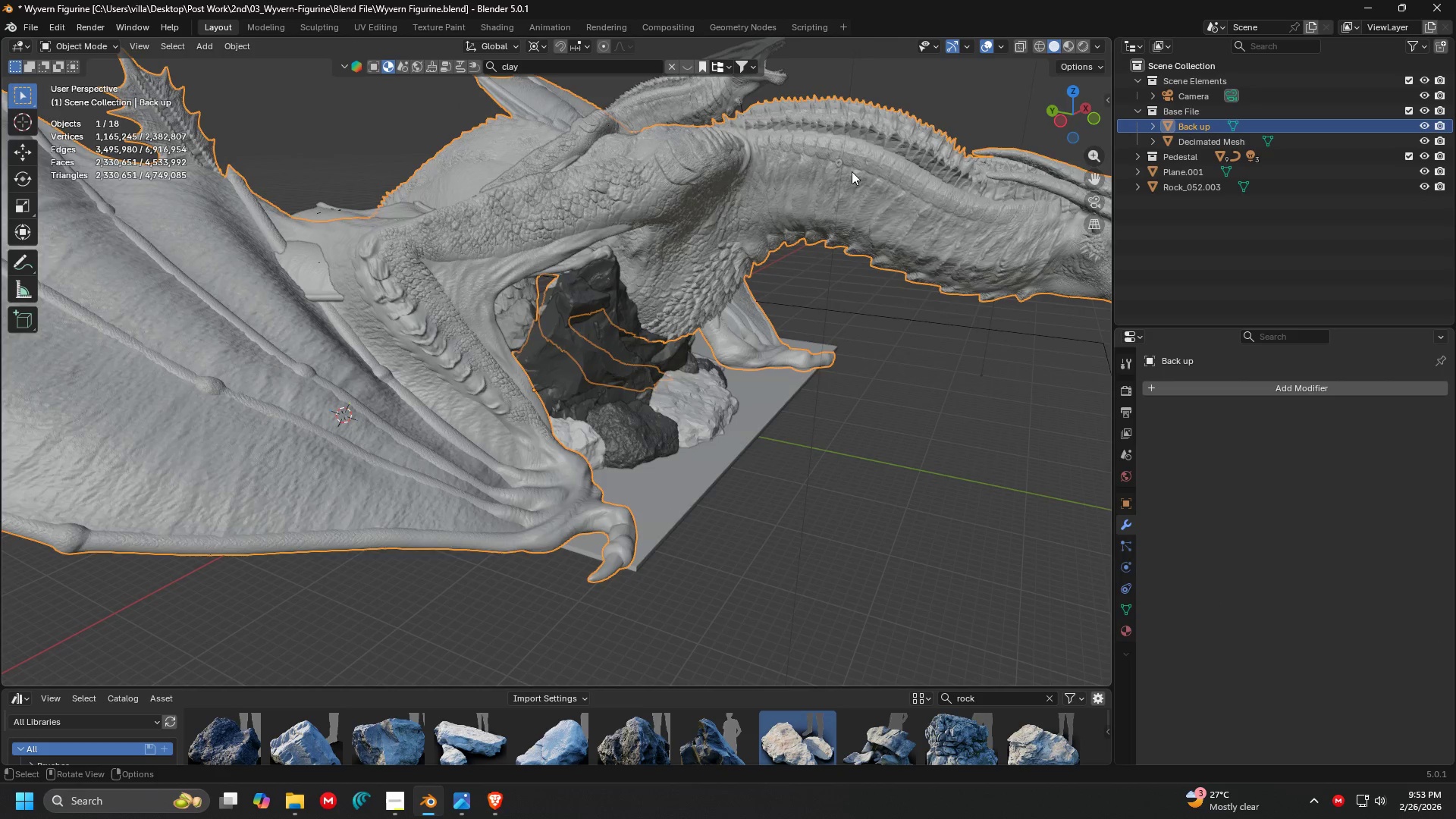 
key(H)
 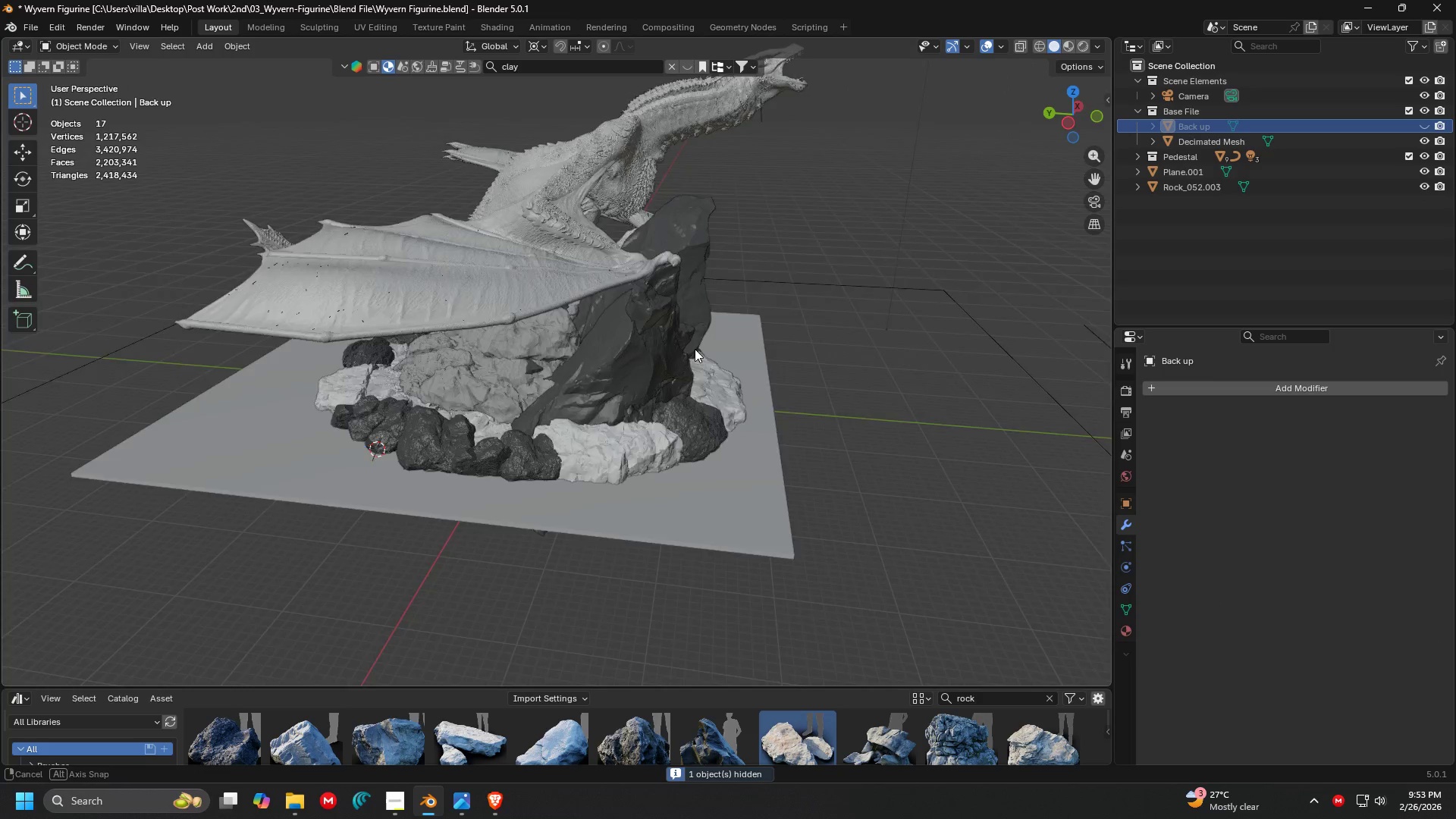 
scroll: coordinate [729, 352], scroll_direction: up, amount: 2.0
 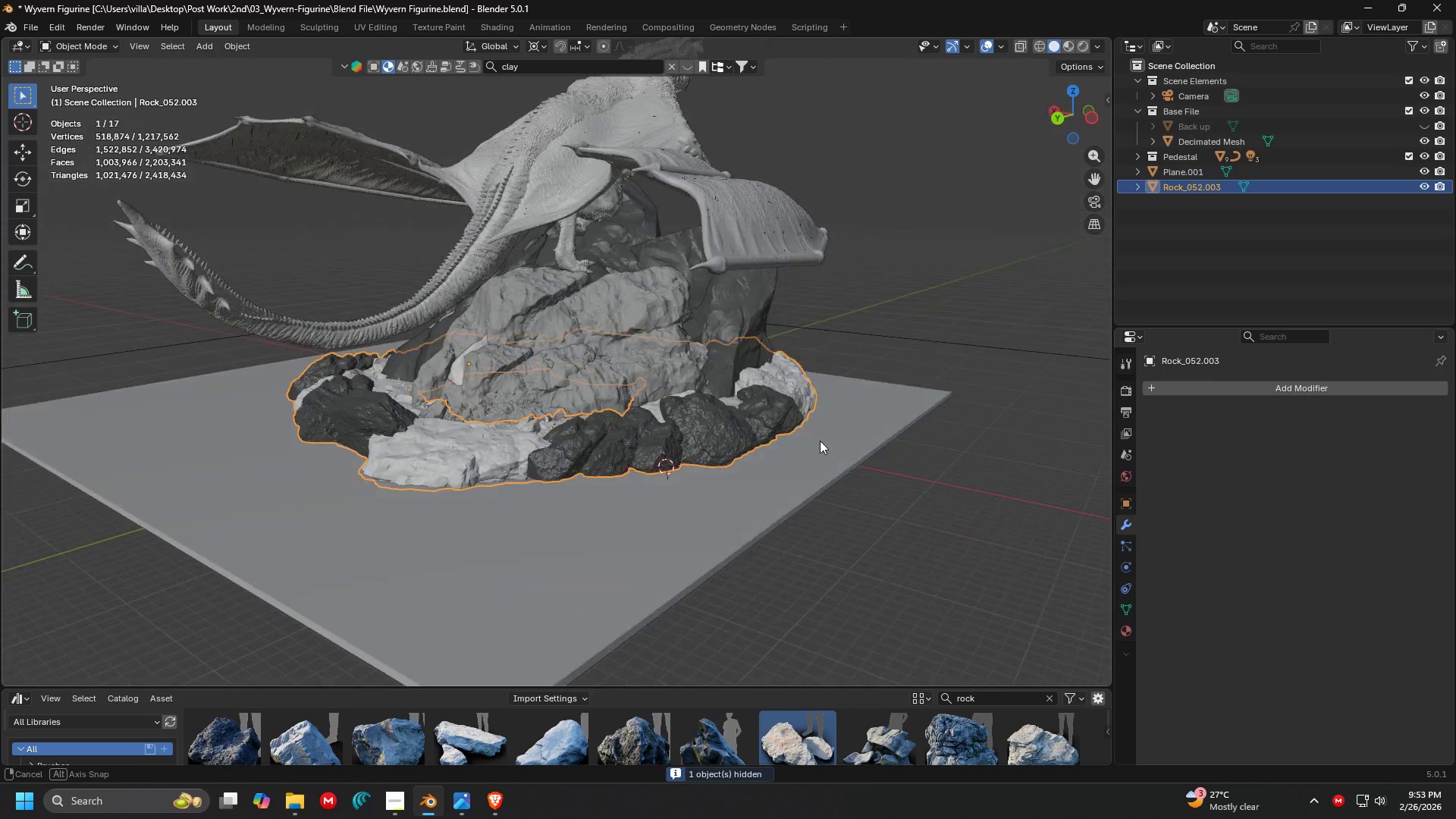 
hold_key(key=ShiftLeft, duration=0.34)
left_click([582, 352])
 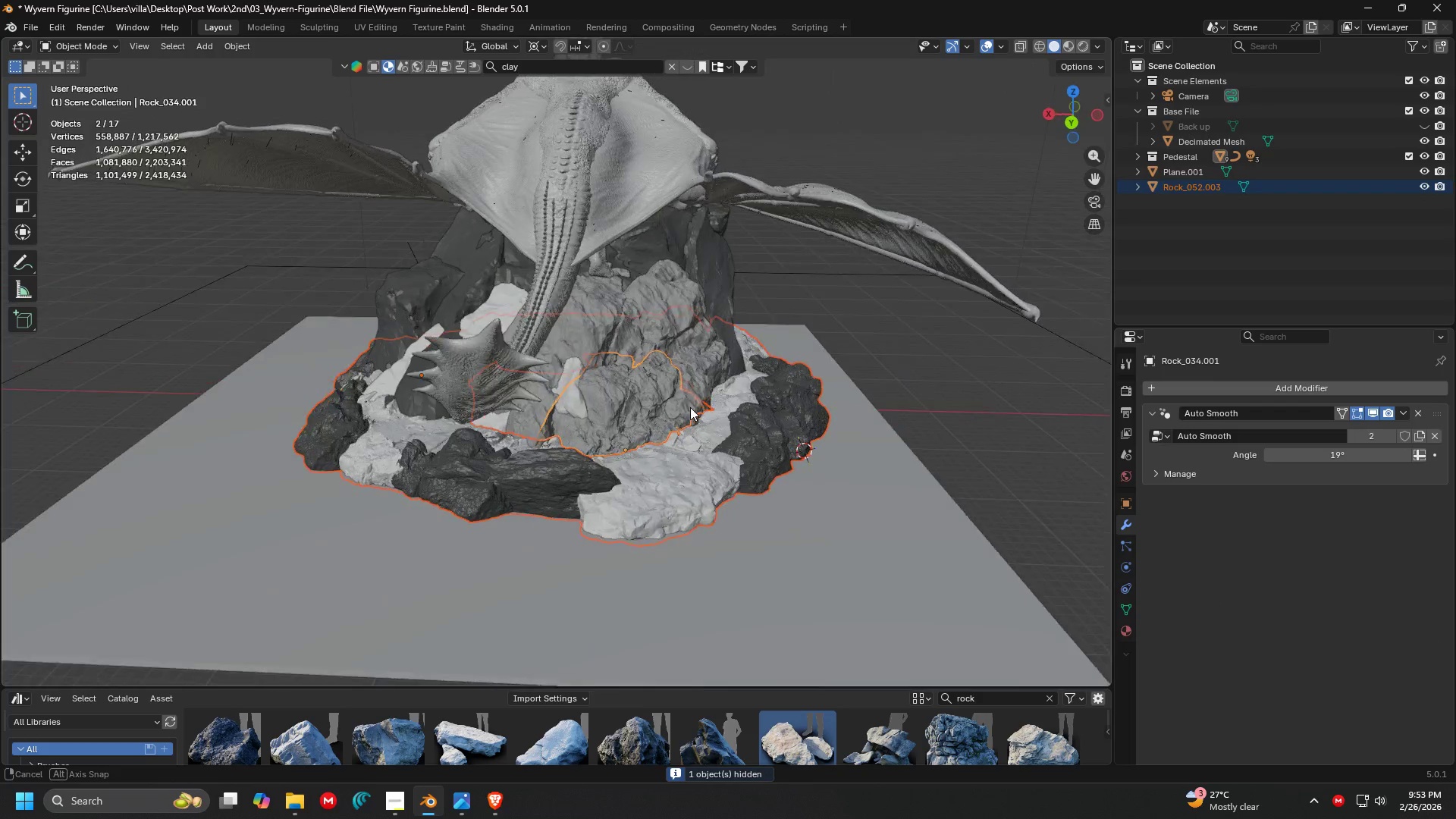 
scroll: coordinate [693, 407], scroll_direction: up, amount: 2.0
 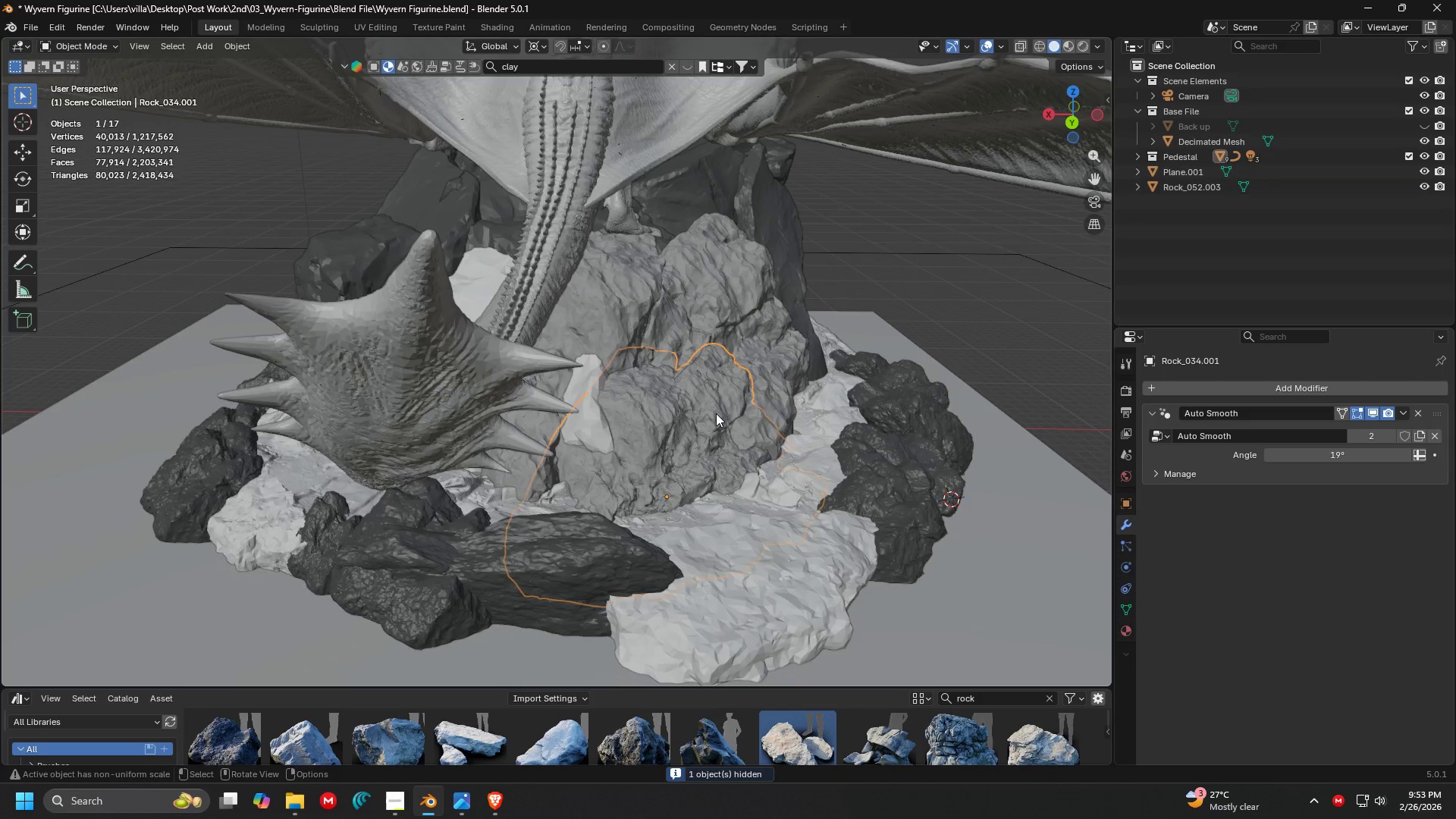 
hold_key(key=ShiftLeft, duration=0.67)
 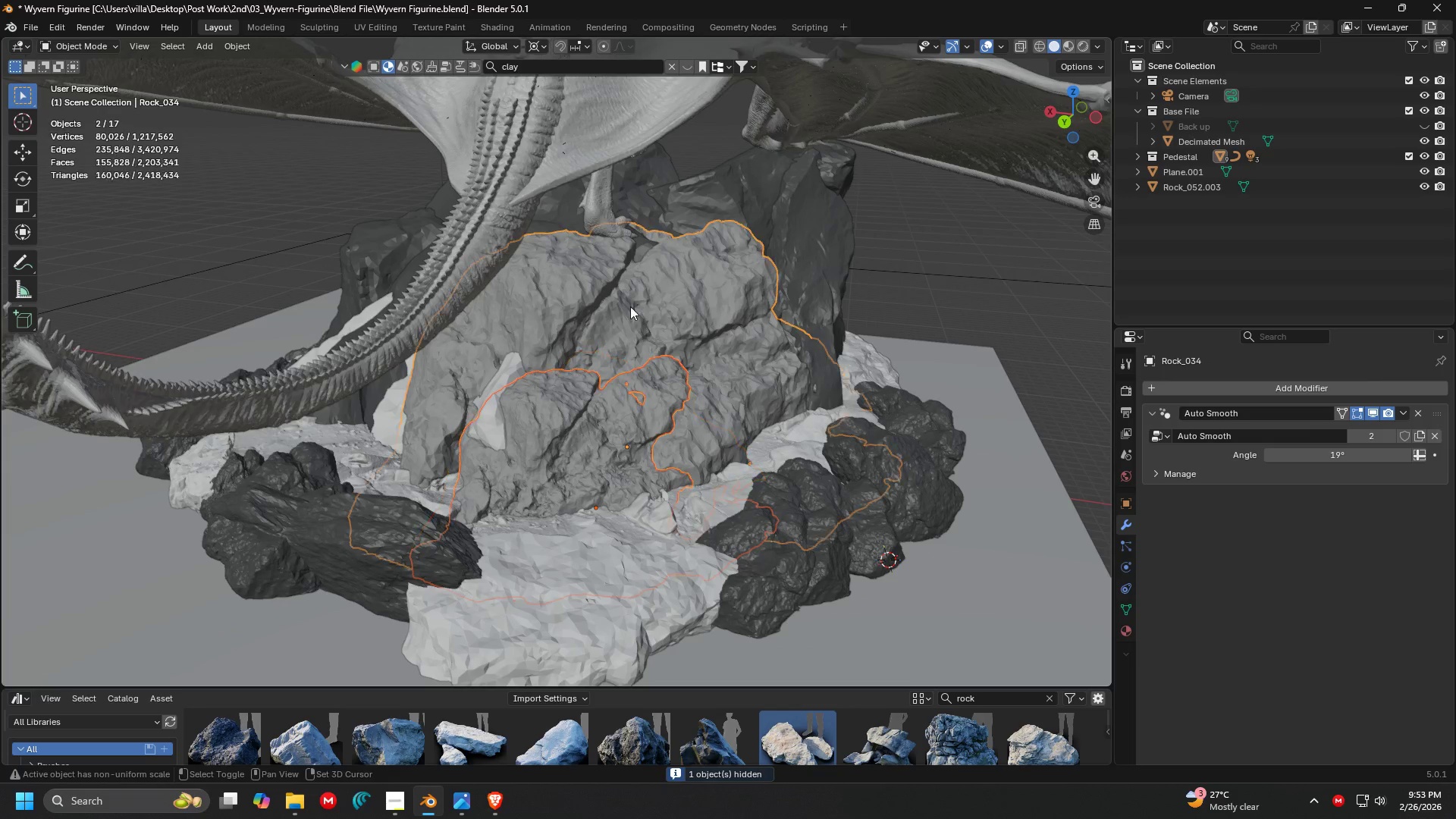 
scroll: coordinate [708, 413], scroll_direction: up, amount: 1.0
 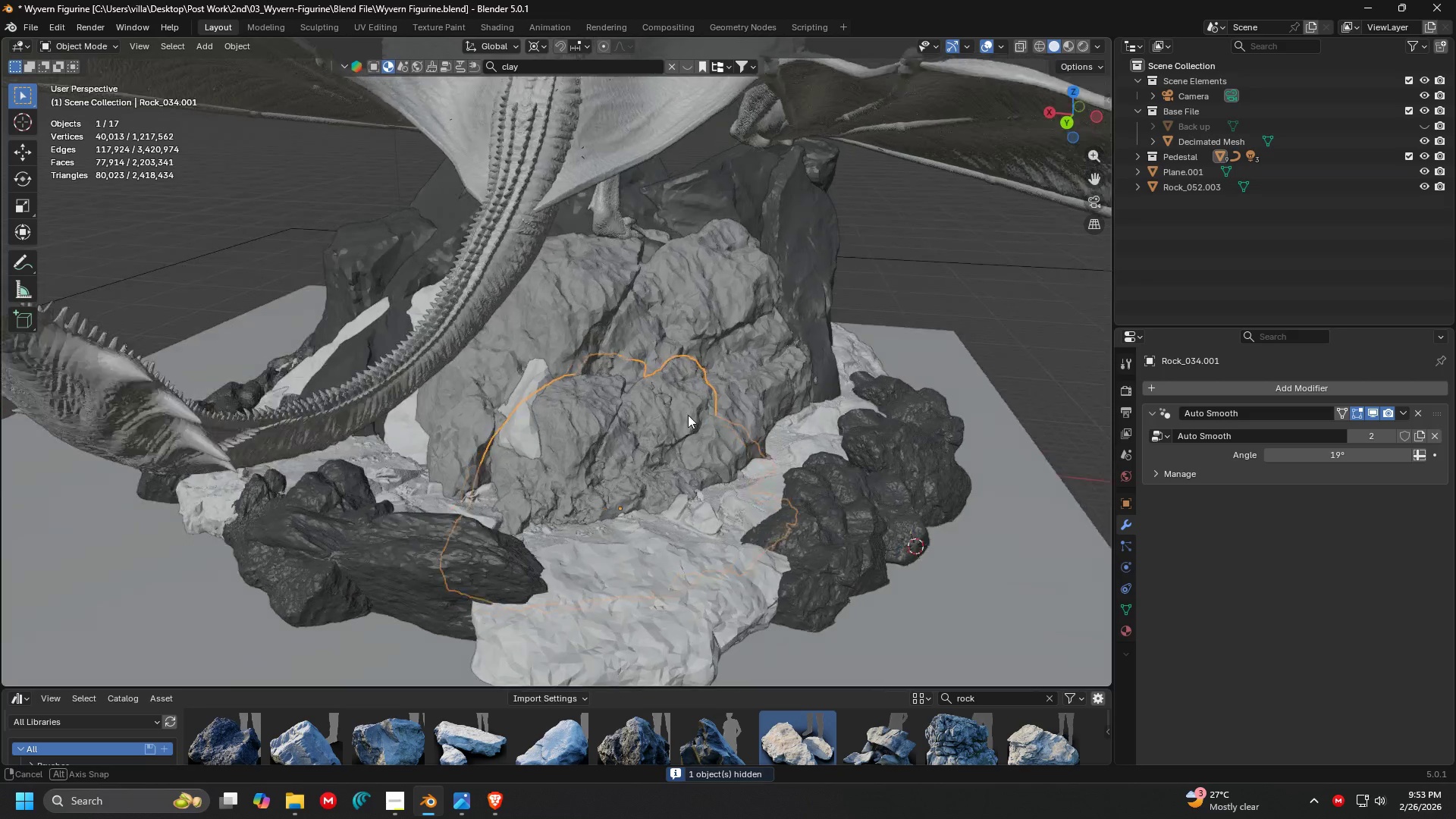 
double_click([522, 296])
 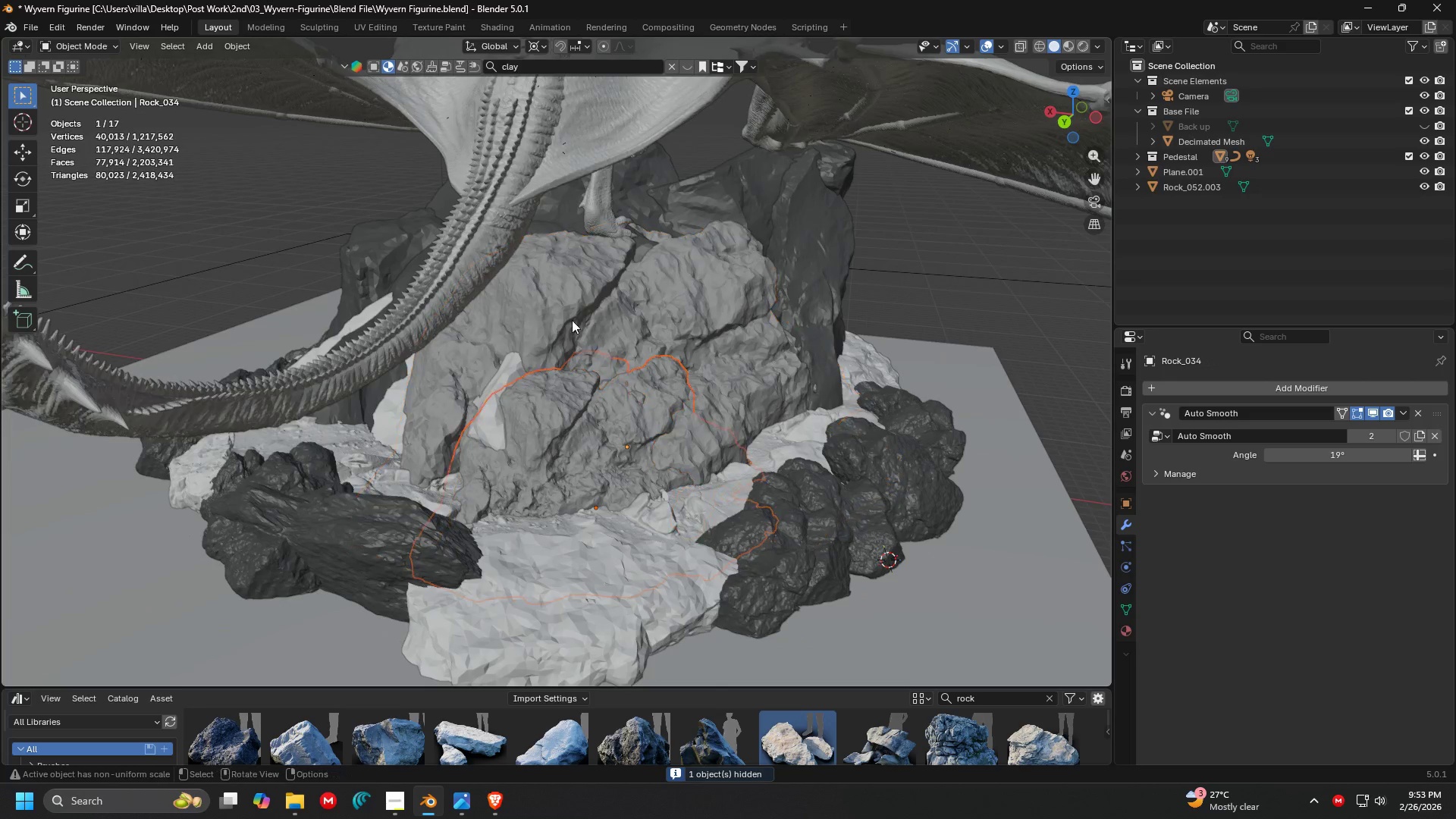 
hold_key(key=ShiftLeft, duration=0.69)
 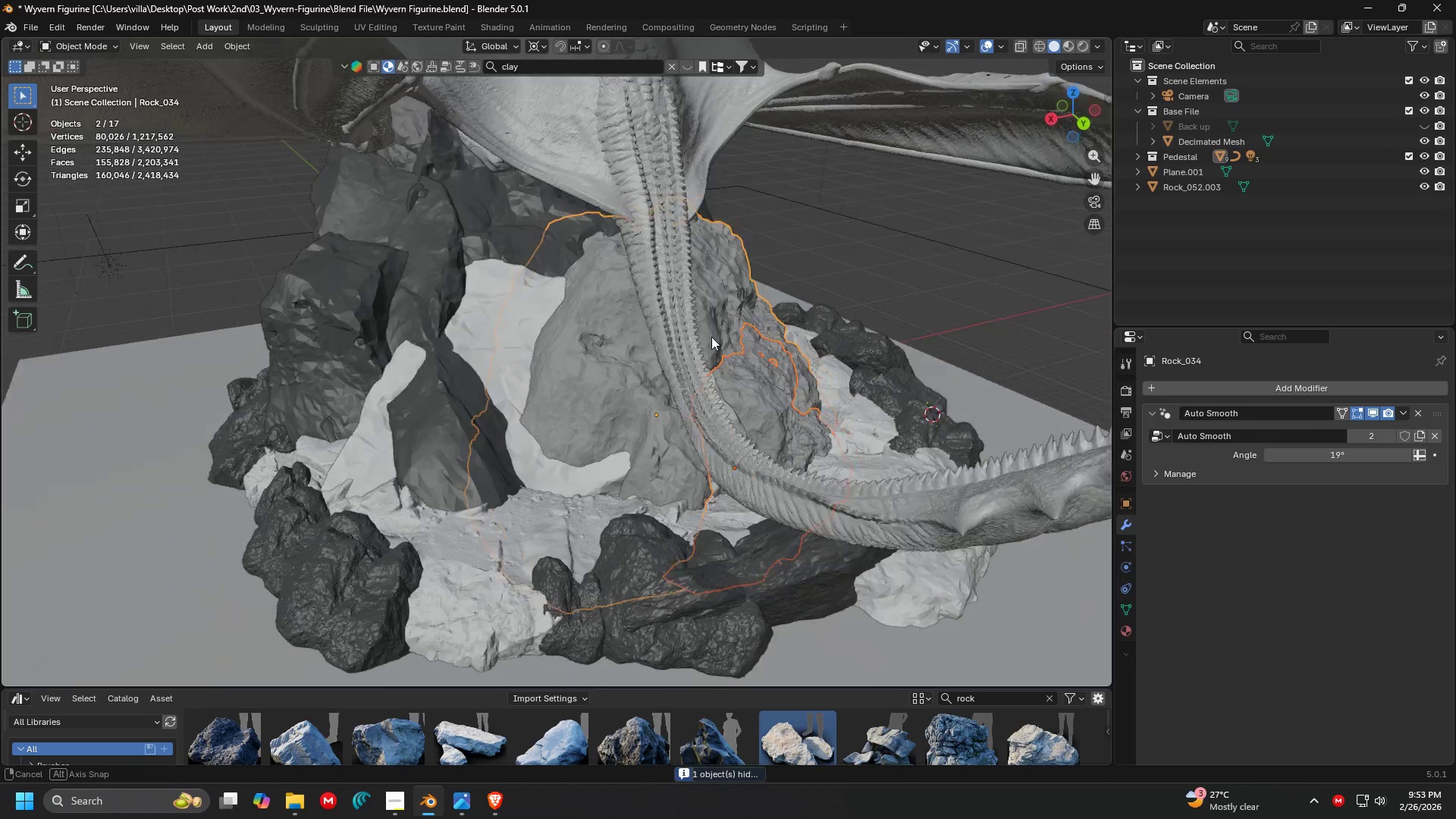 
hold_key(key=ShiftLeft, duration=0.5)
left_click([520, 318])
 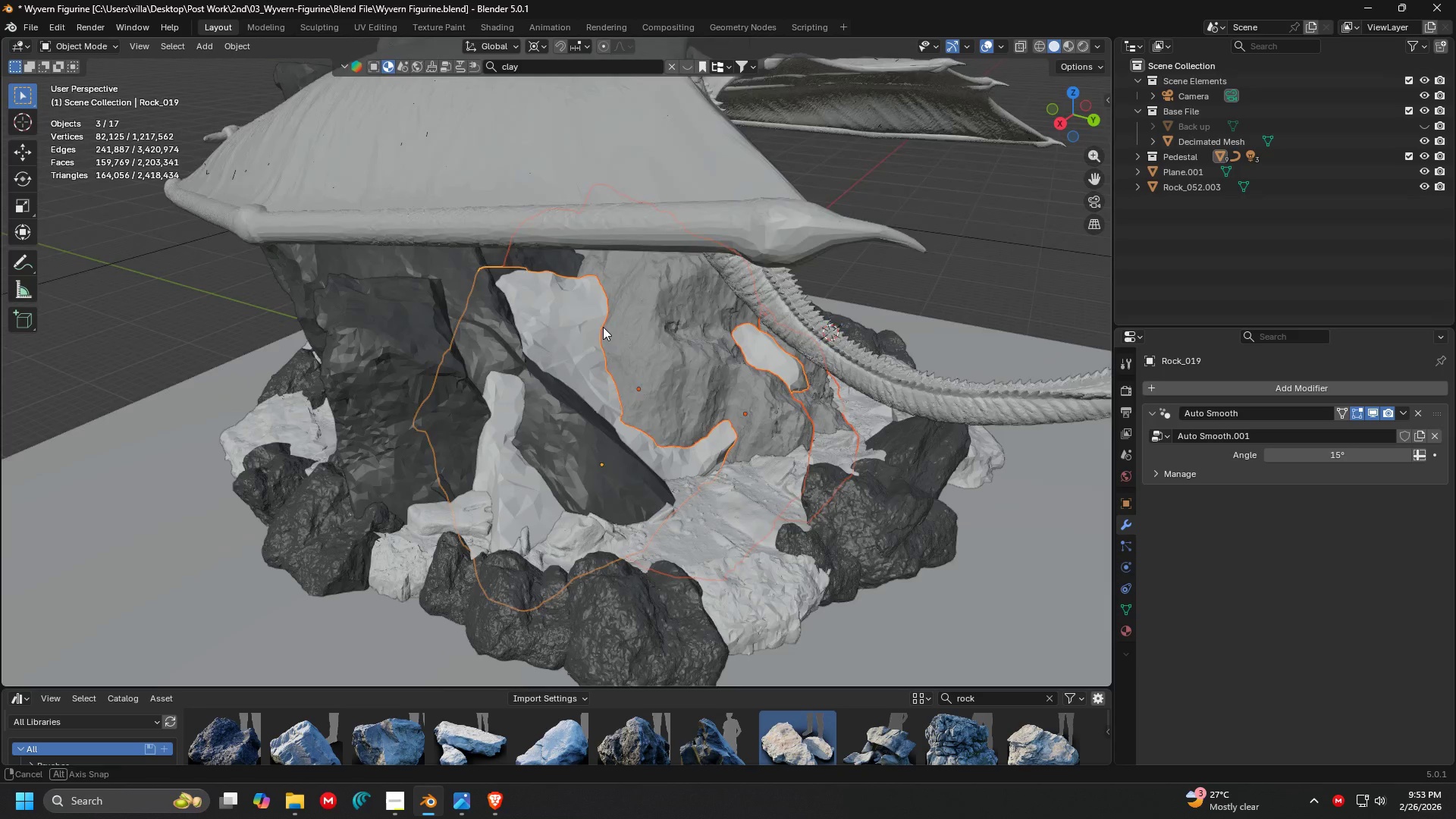 
hold_key(key=ShiftLeft, duration=0.58)
left_click([438, 254])
 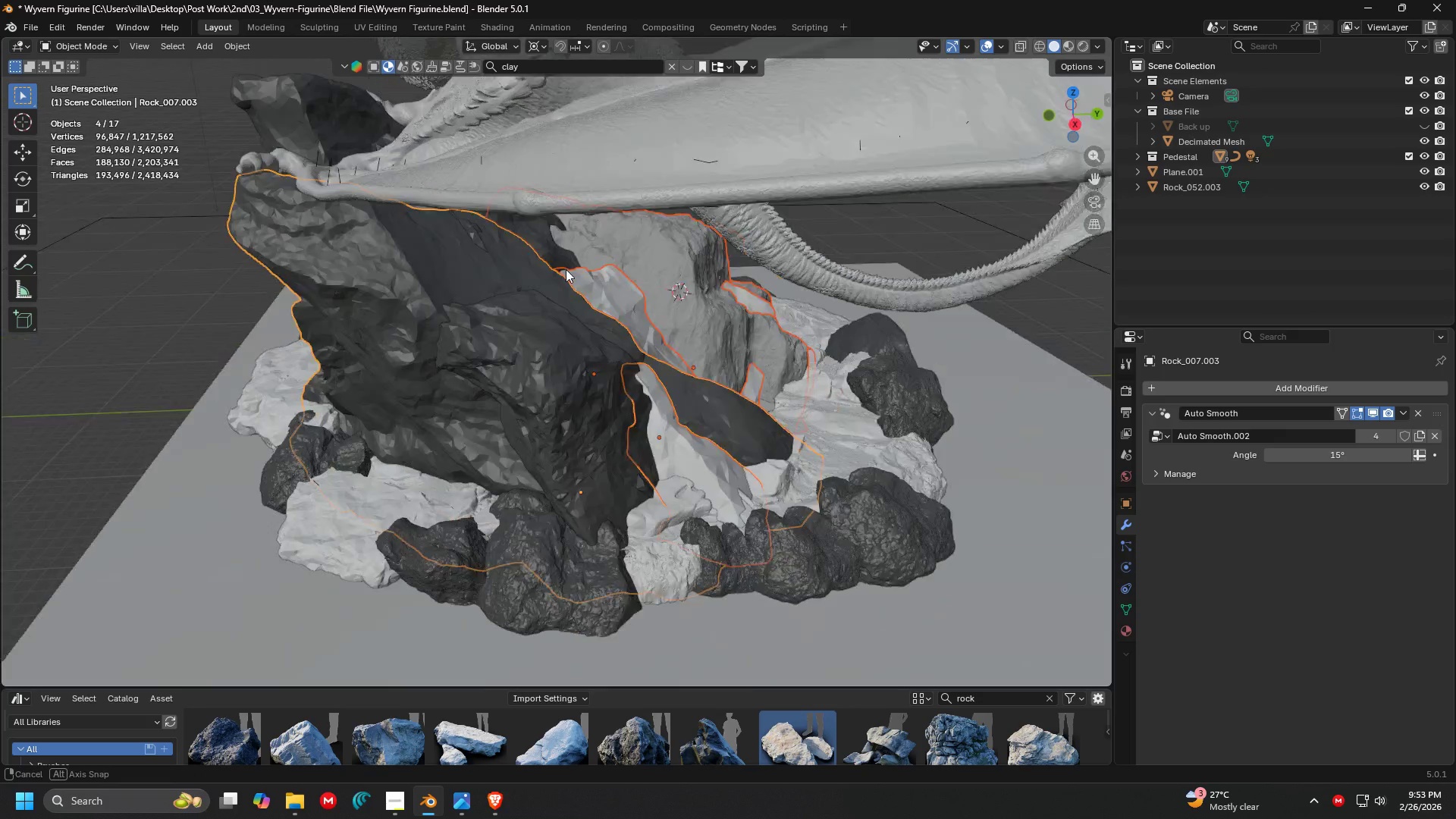 
hold_key(key=ShiftLeft, duration=0.42)
left_click([575, 363])
 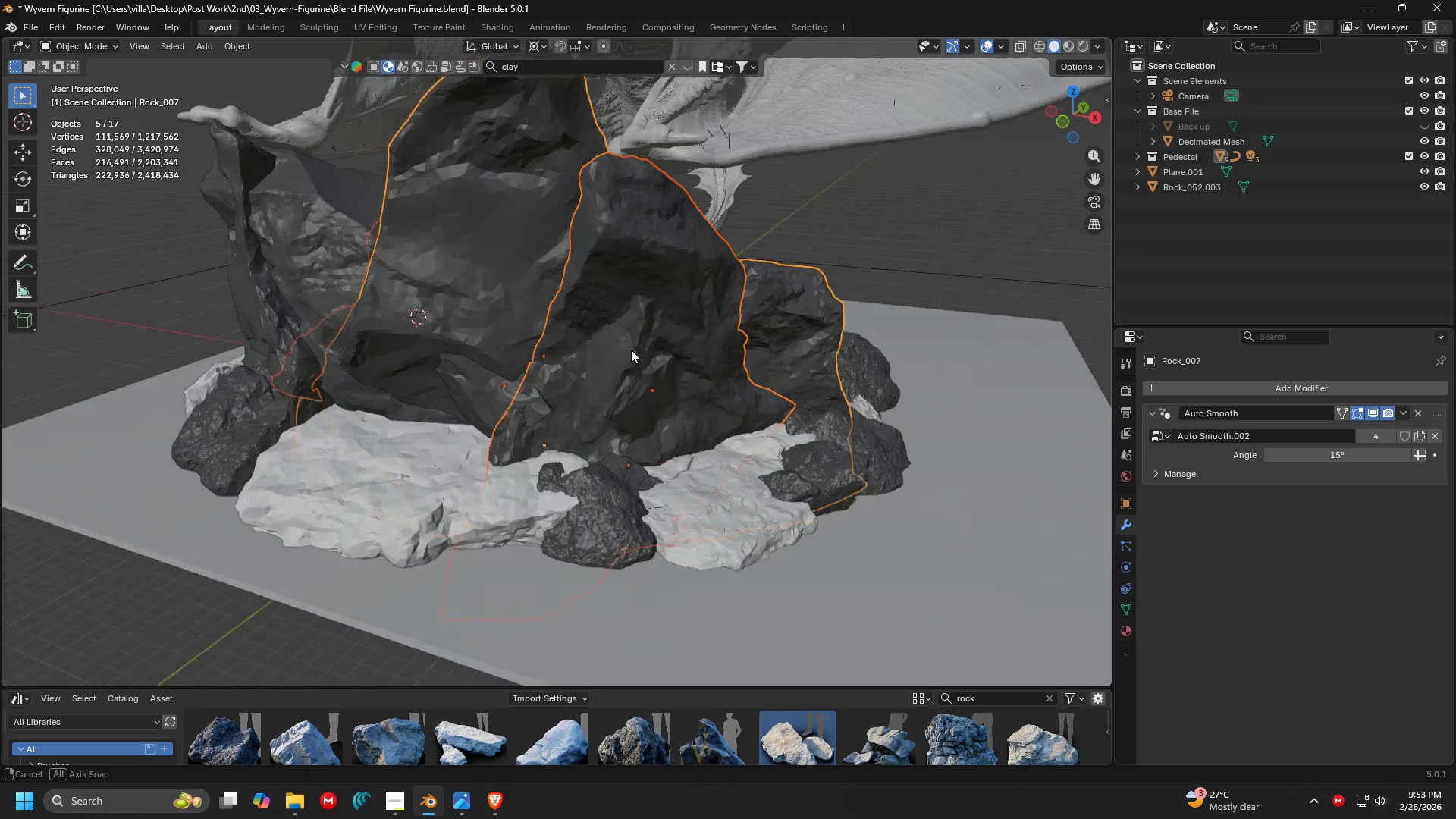 
hold_key(key=ShiftLeft, duration=0.34)
 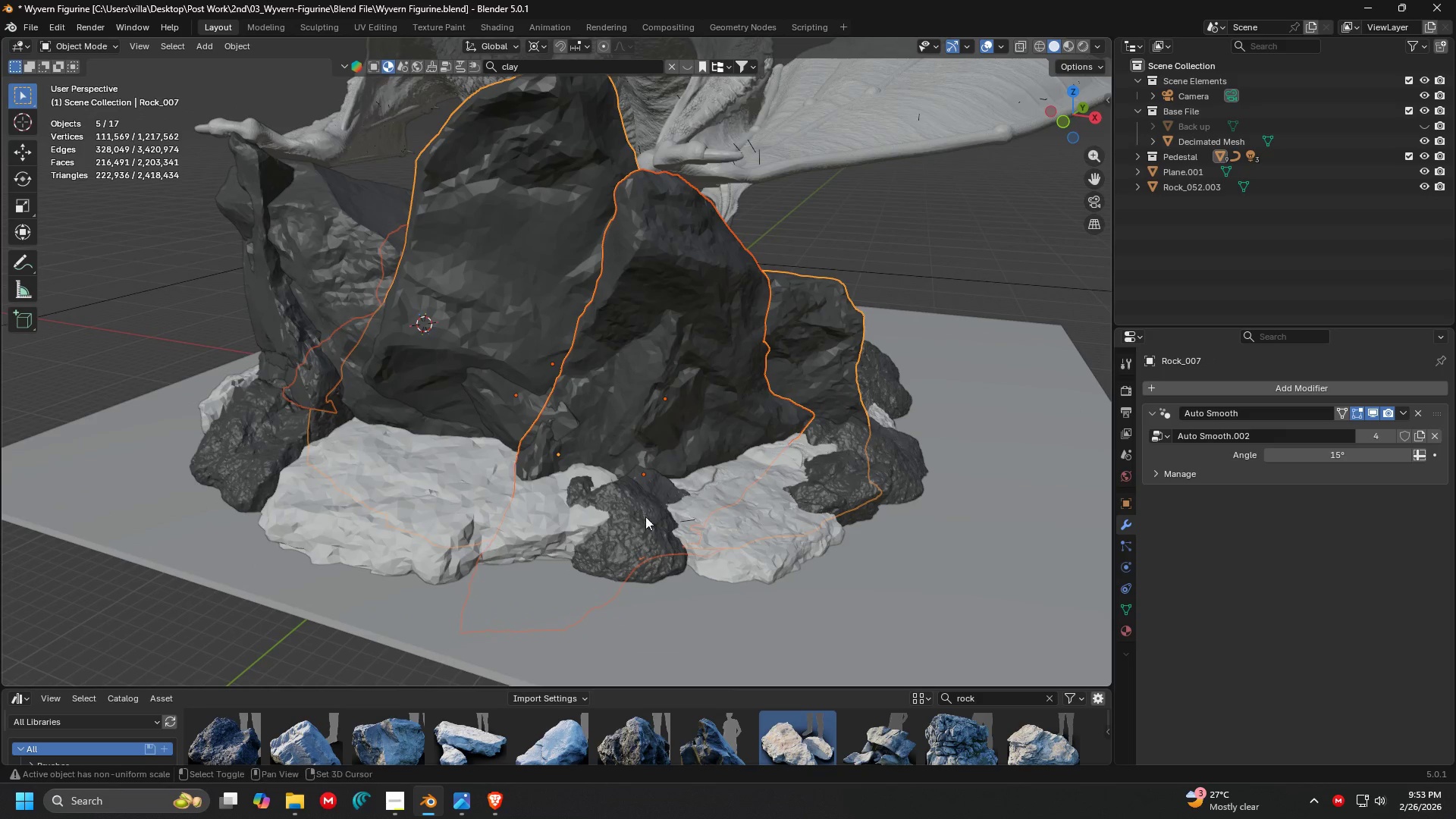 
hold_key(key=ShiftLeft, duration=0.88)
left_click([638, 522])
 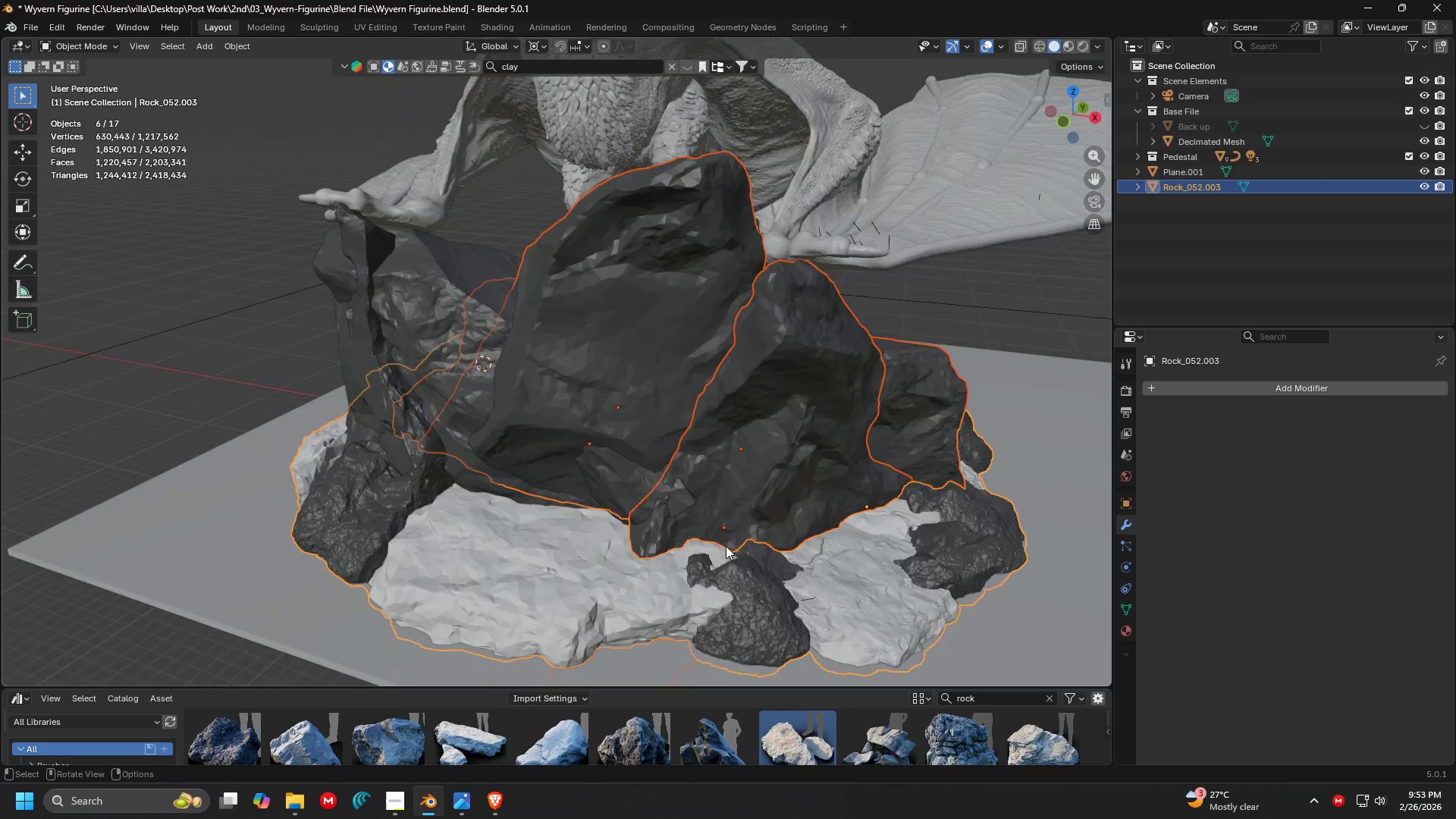 
hold_key(key=ShiftLeft, duration=0.5)
left_click([441, 318])
 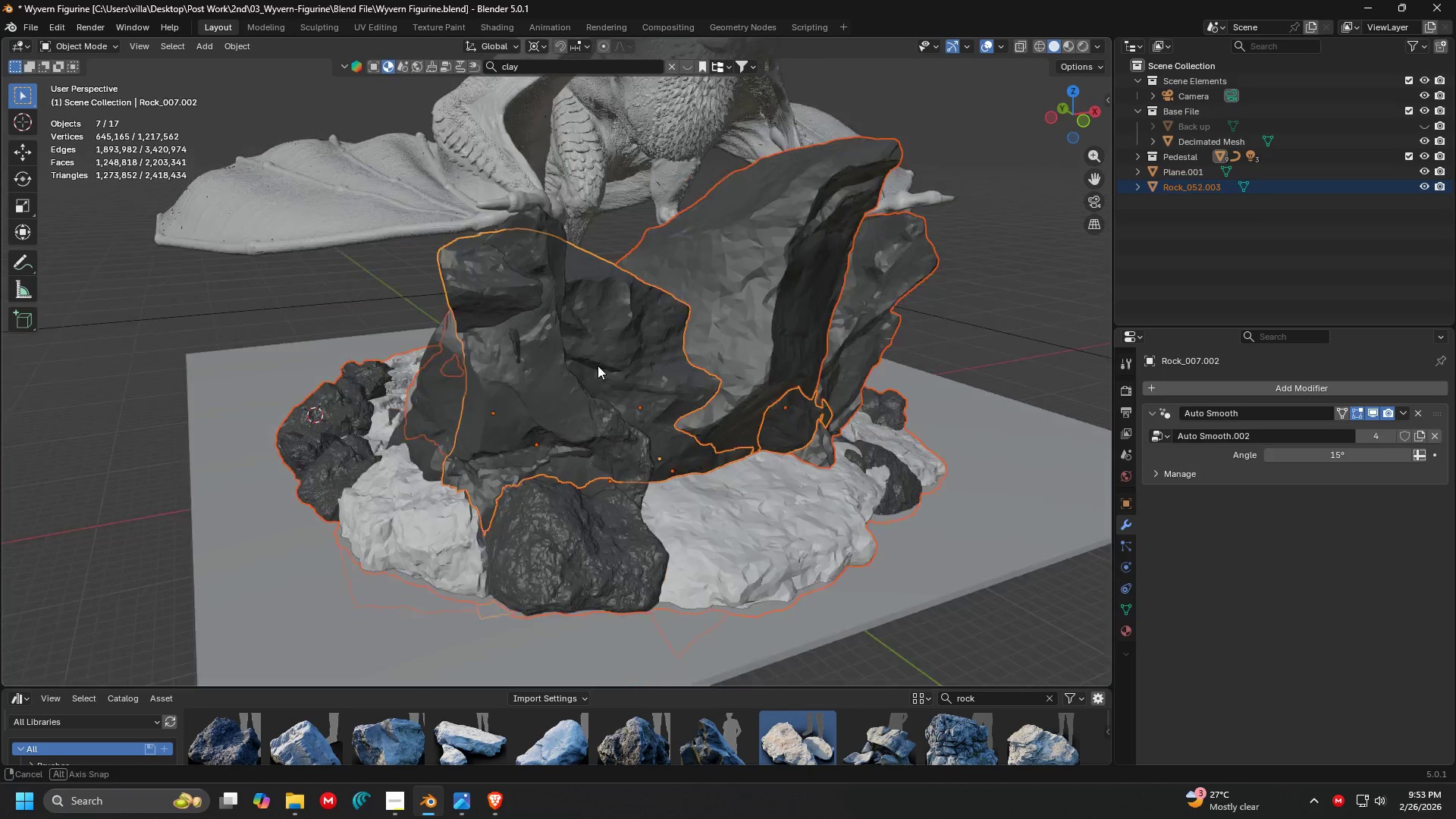 
hold_key(key=ShiftLeft, duration=0.55)
left_click([601, 519])
 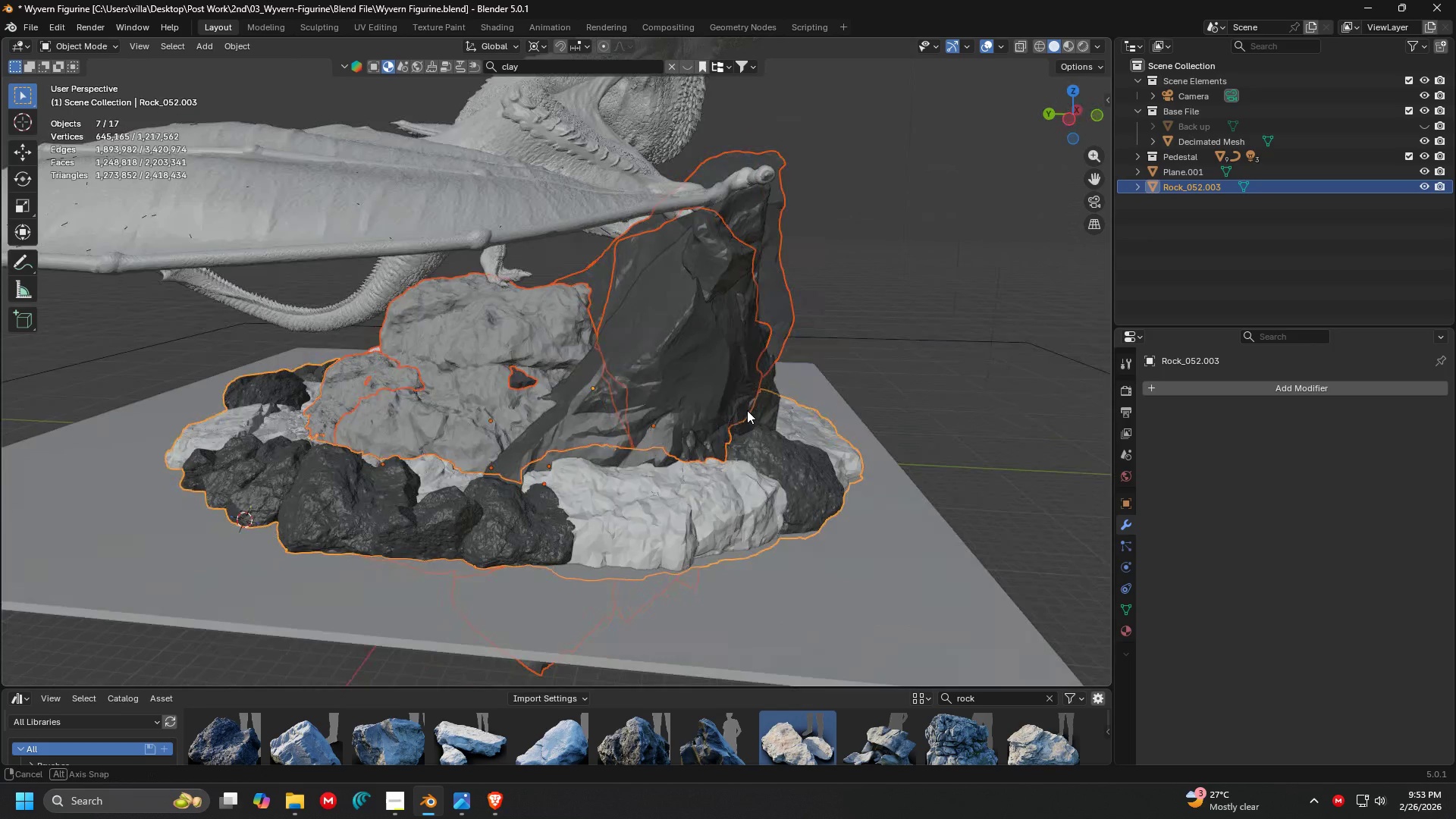 
key(Control+J)
 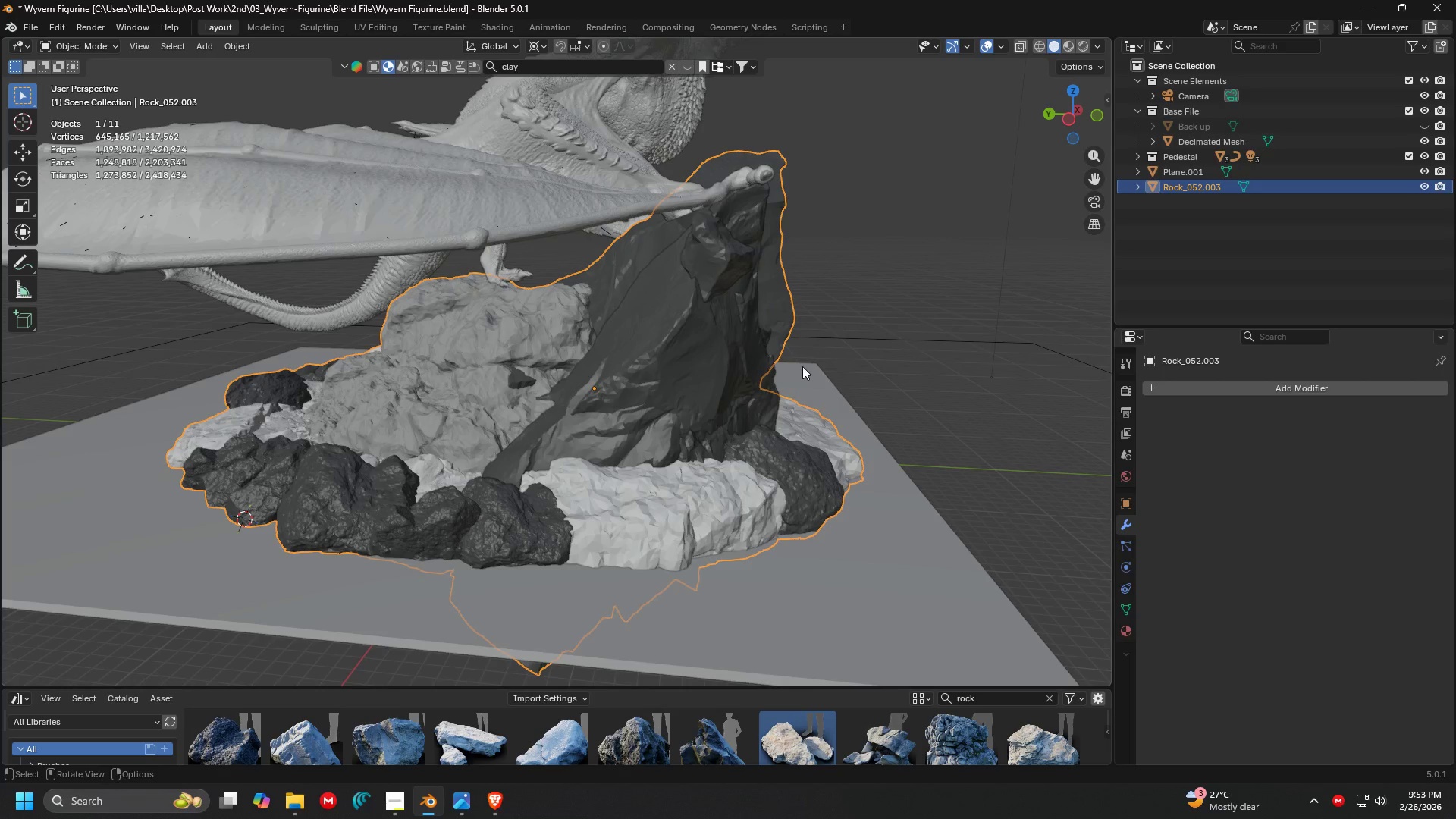 
scroll: coordinate [800, 360], scroll_direction: down, amount: 1.0
 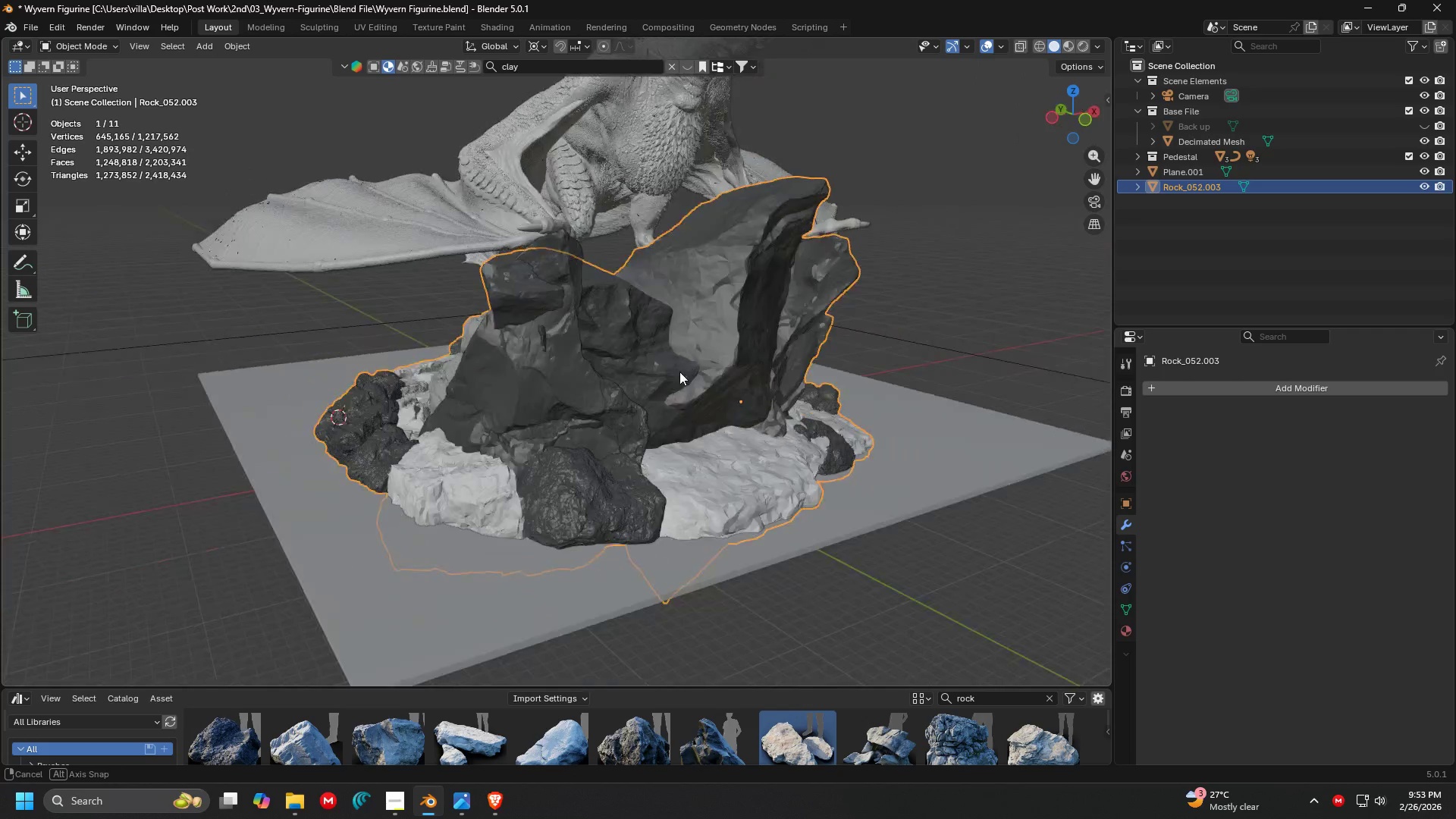 
scroll: coordinate [638, 353], scroll_direction: up, amount: 2.0
 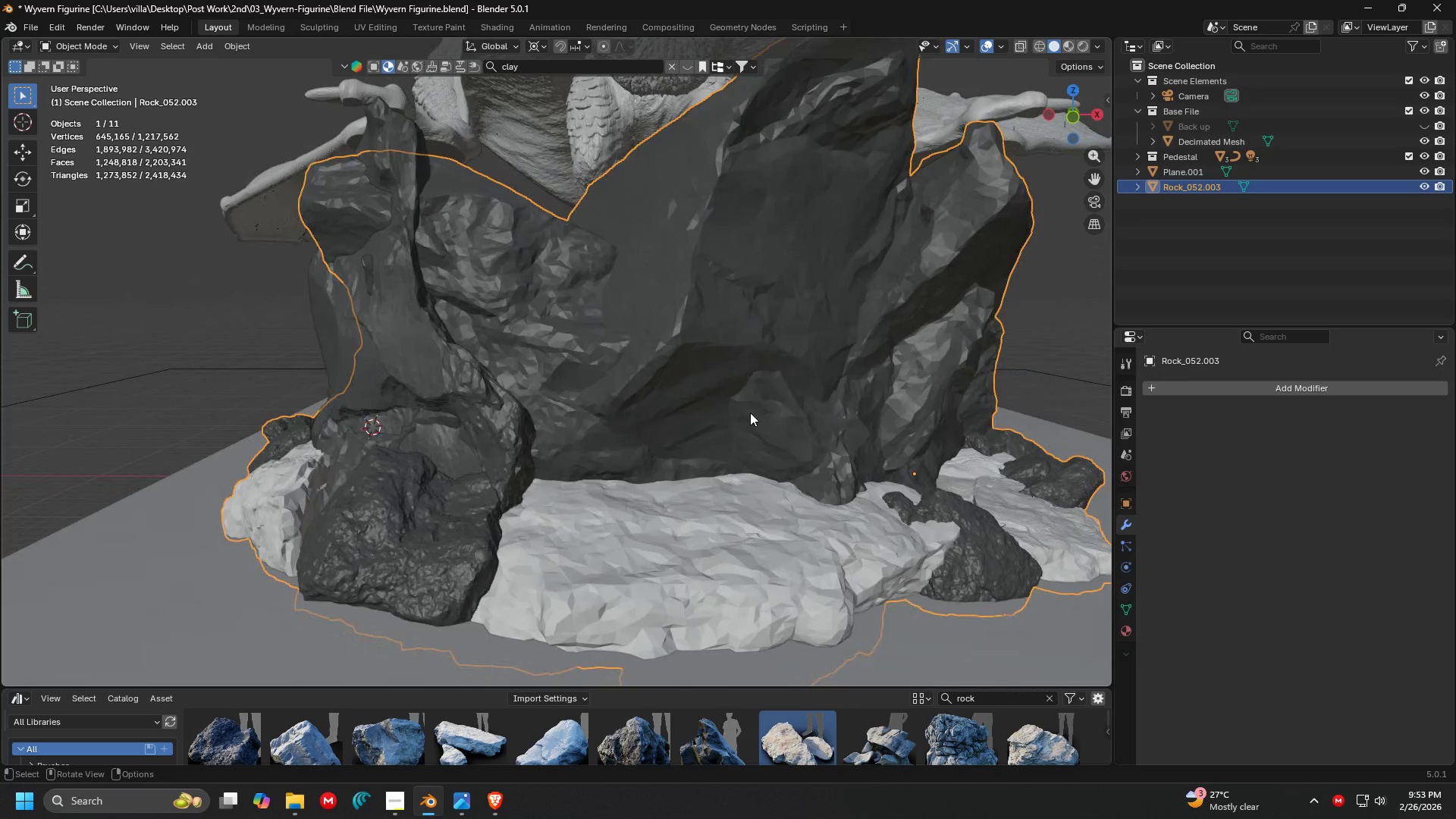 
key(H)
 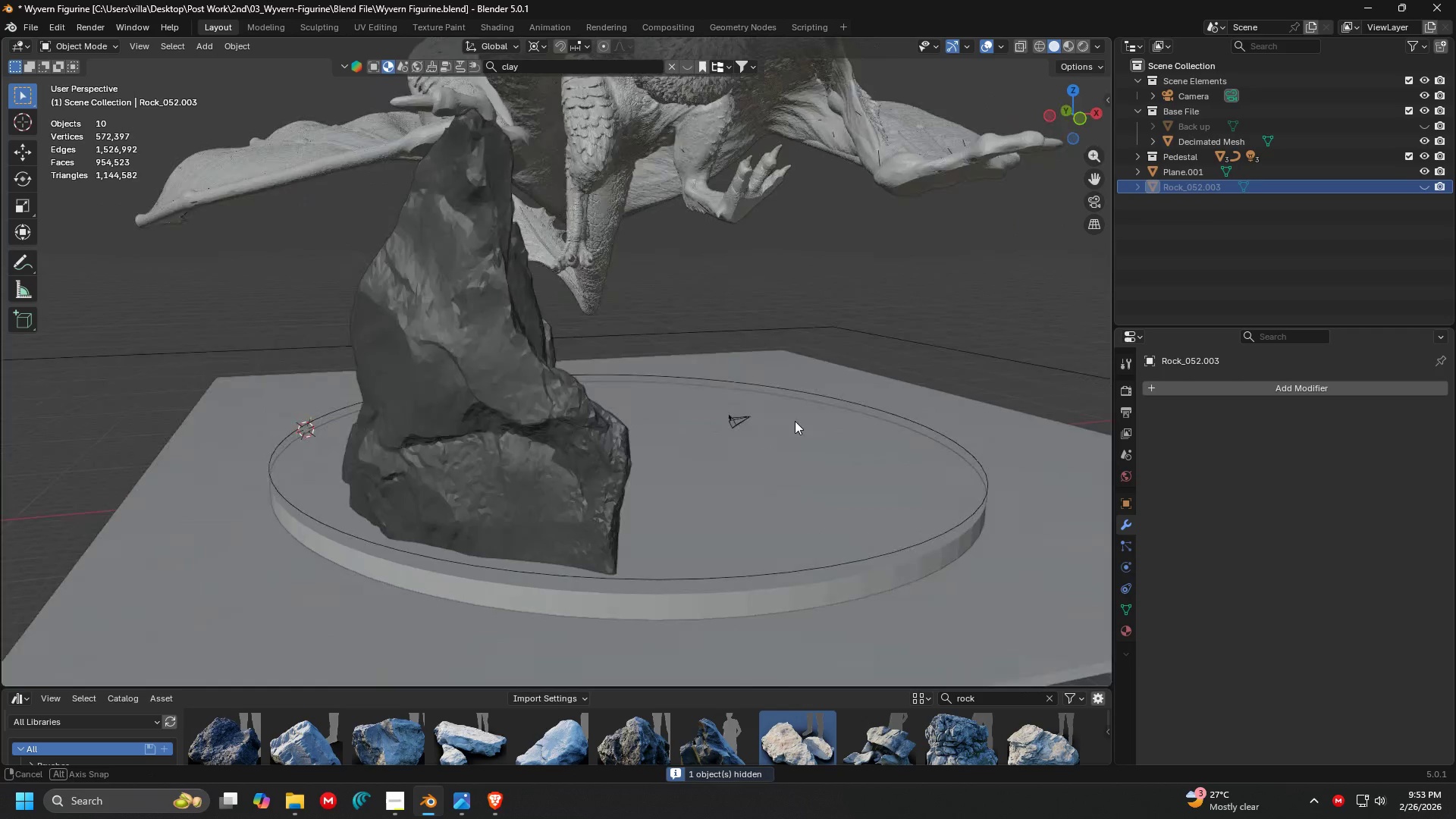 
key(Control+ControlLeft)
 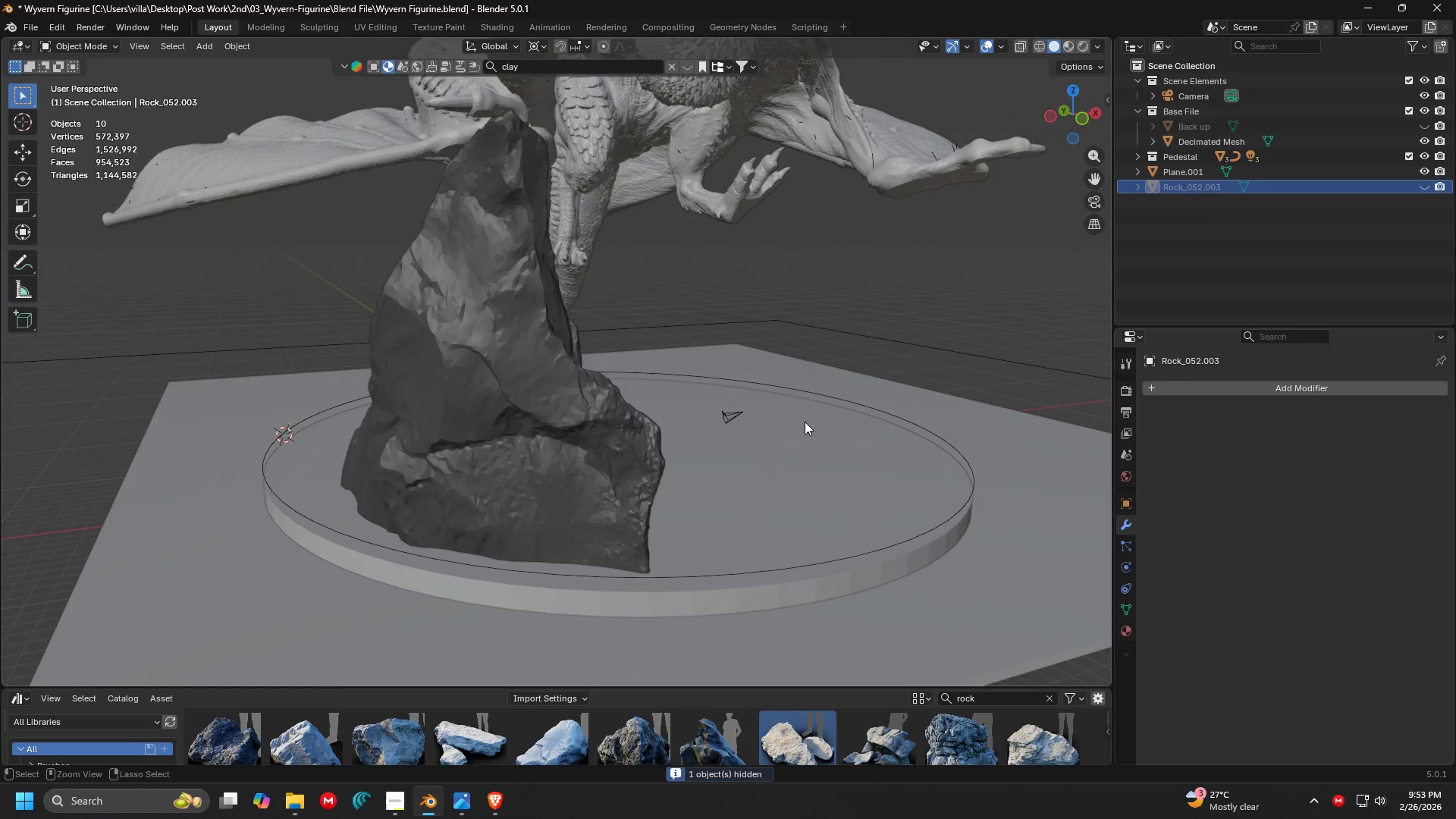 
key(Control+Z)
 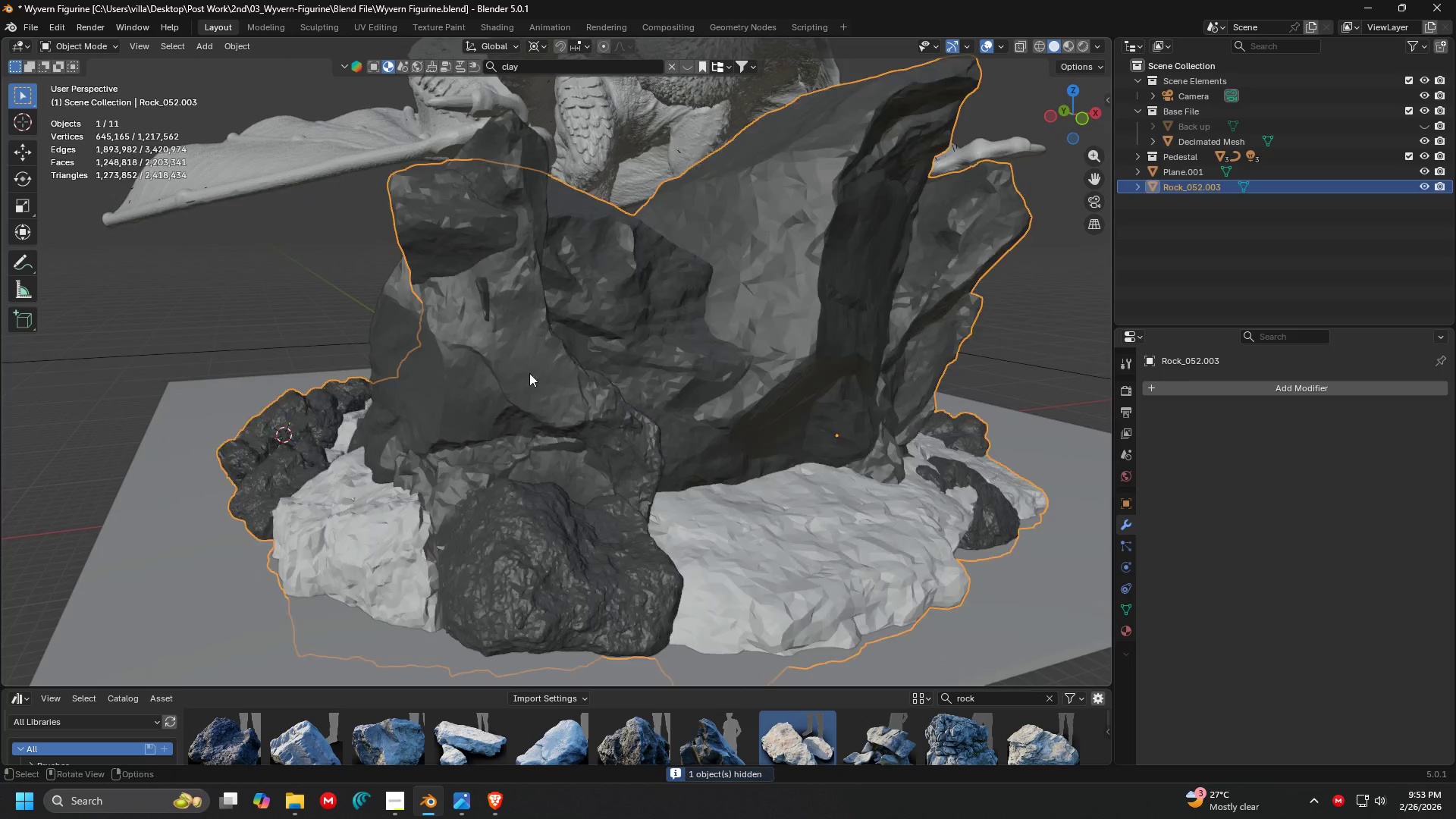 
hold_key(key=ShiftLeft, duration=0.56)
left_click([500, 331])
 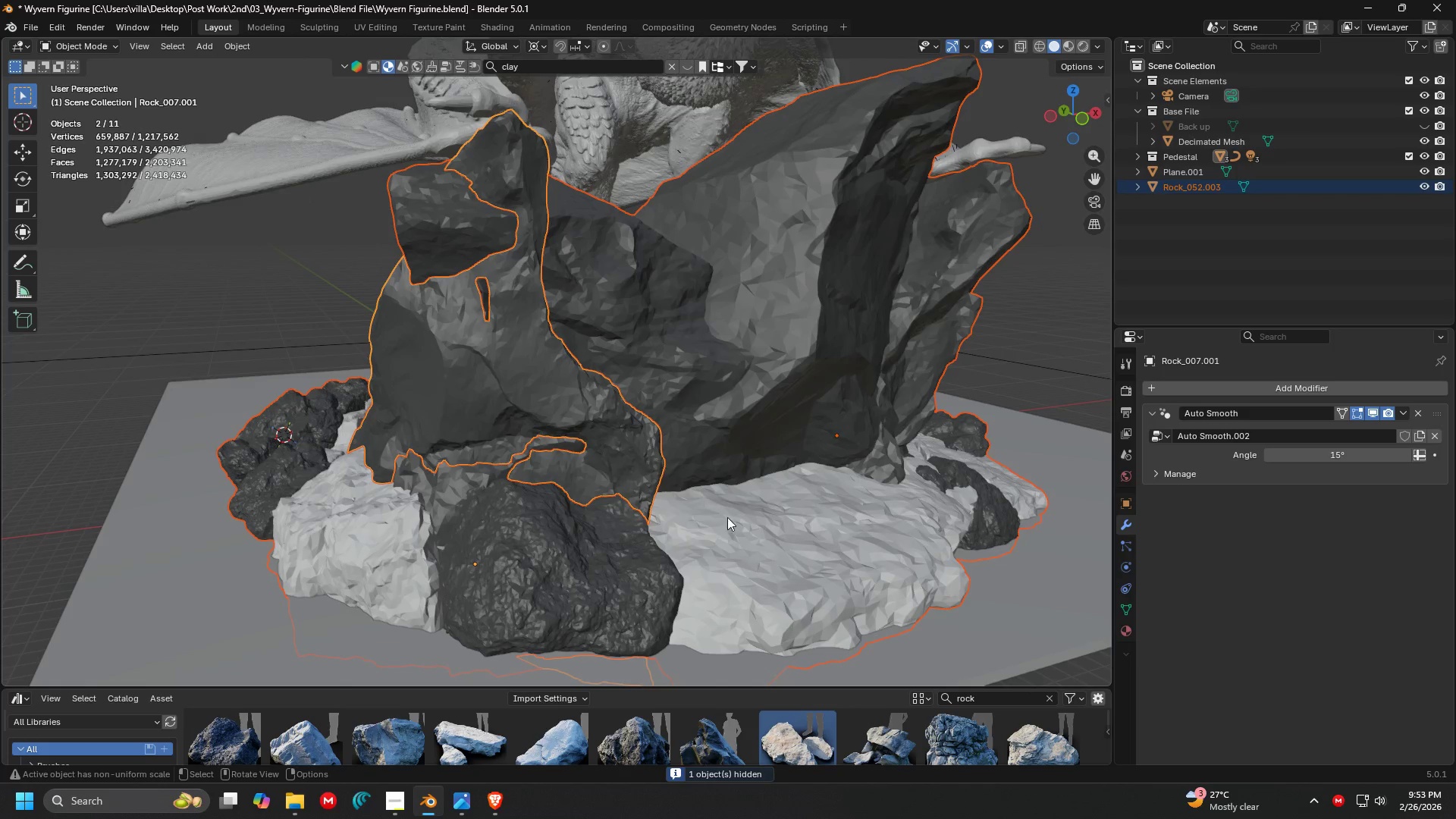 
hold_key(key=ShiftLeft, duration=0.59)
left_click([756, 529])
 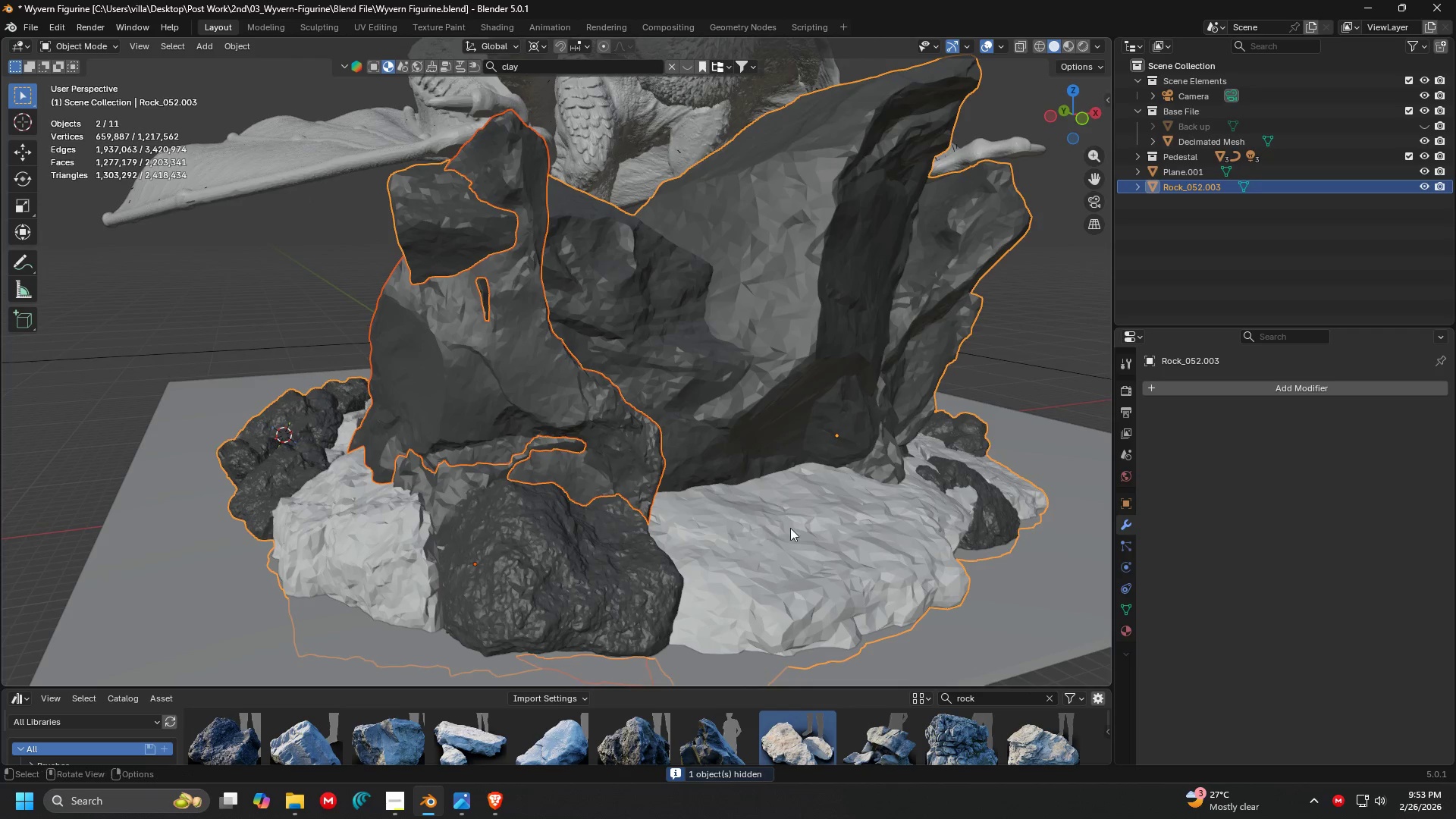 
key(Control+J)
 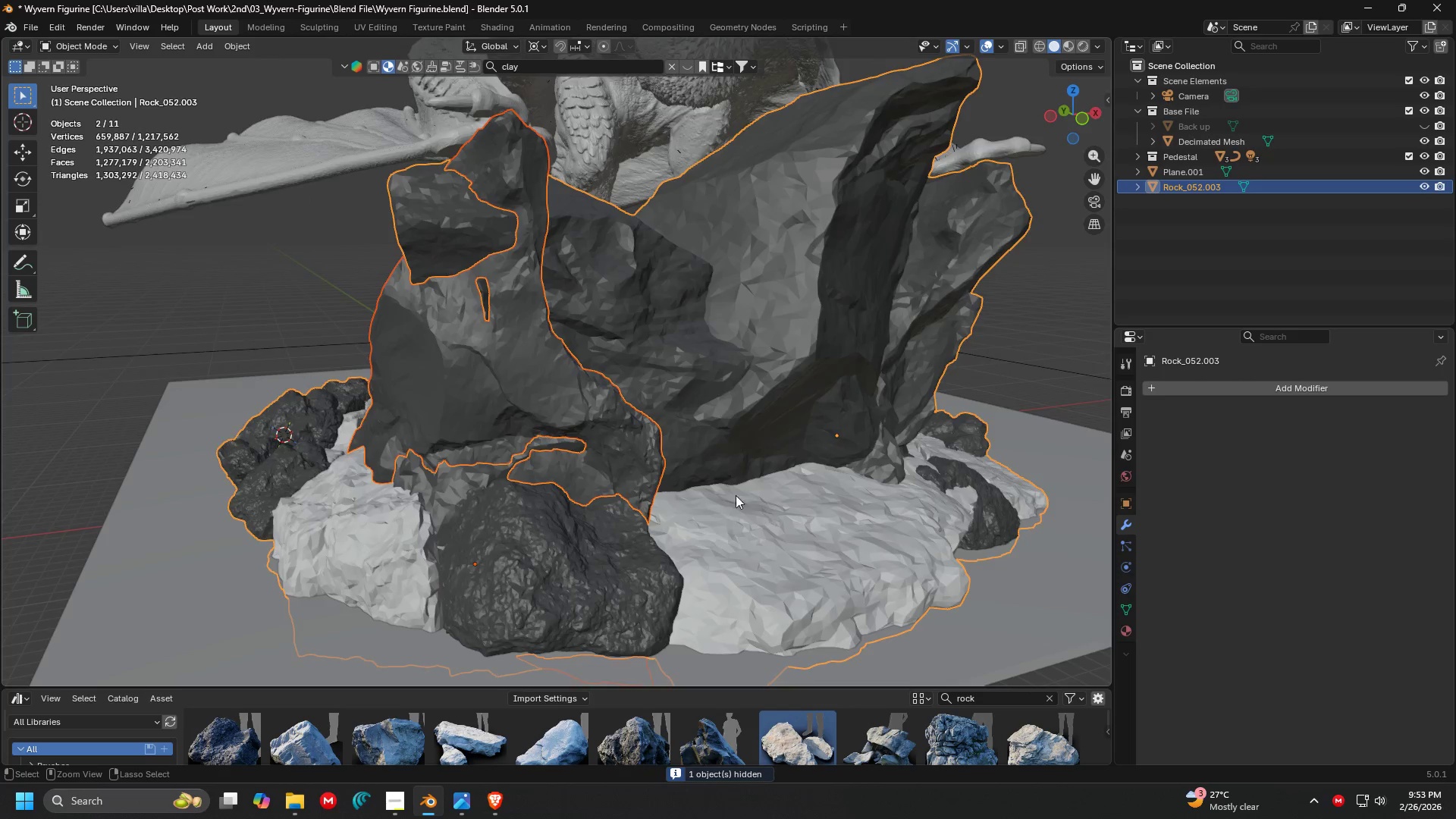 
scroll: coordinate [682, 469], scroll_direction: down, amount: 3.0
 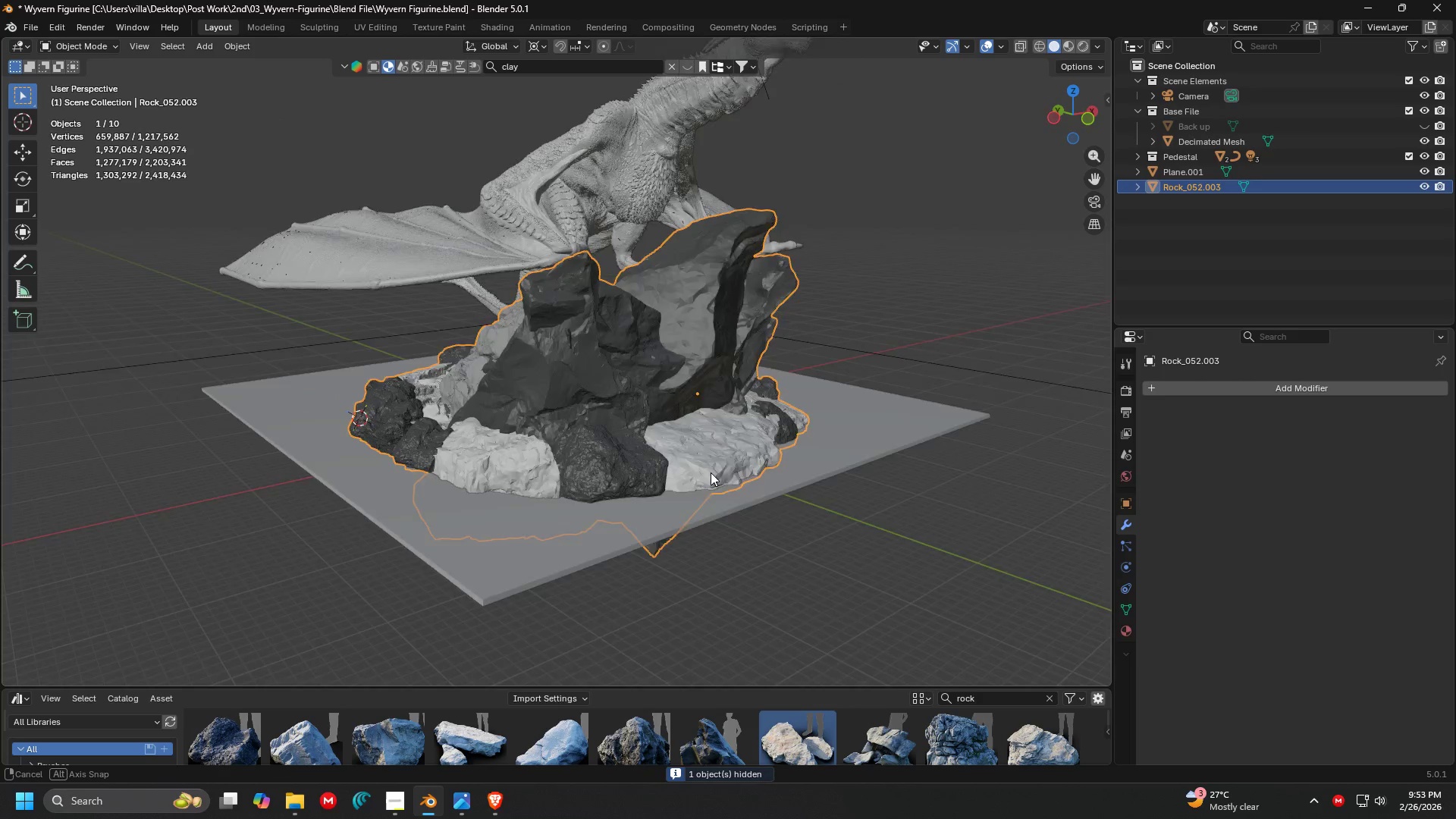 
scroll: coordinate [767, 473], scroll_direction: up, amount: 2.0
 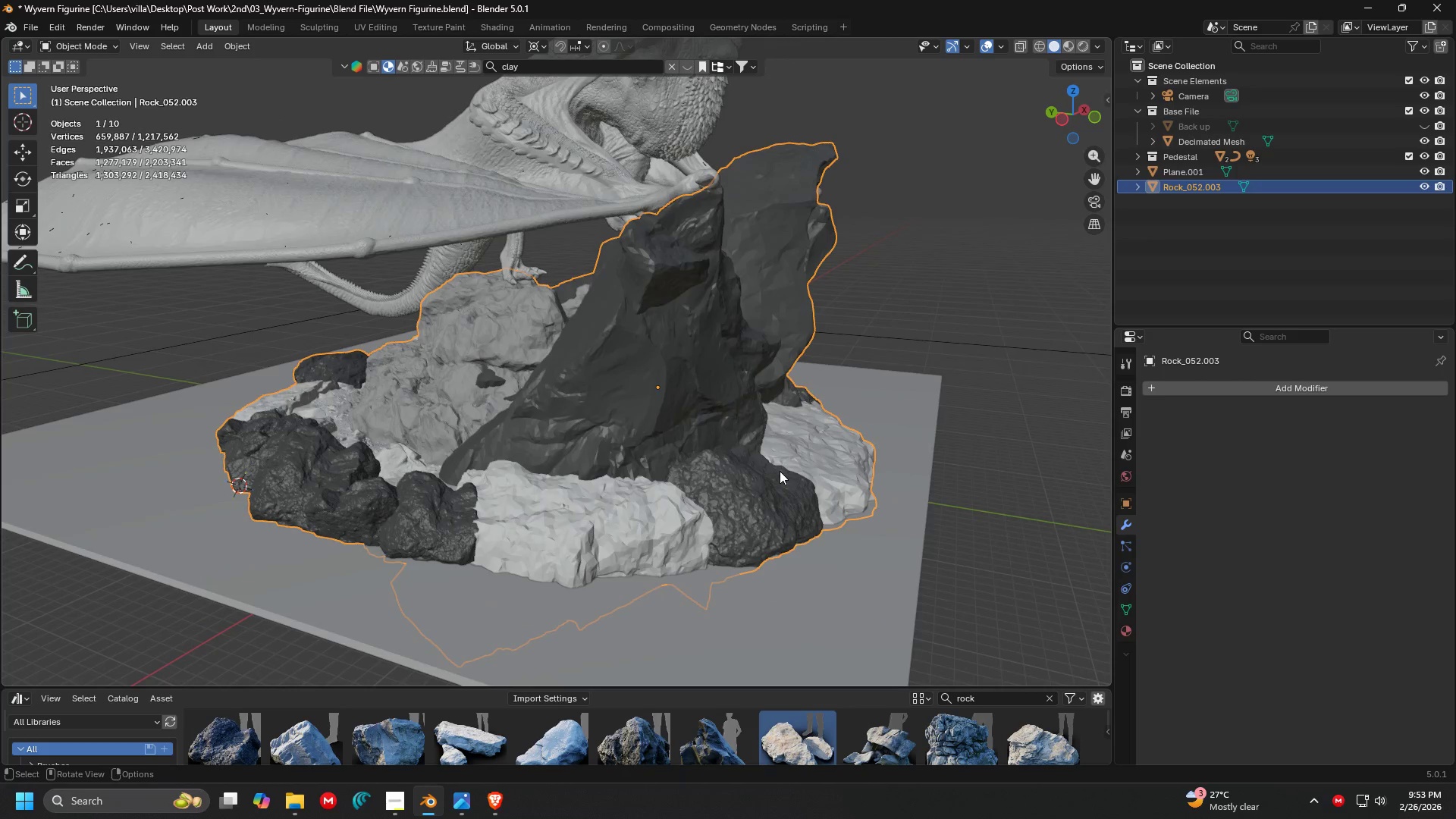 
key(H)
 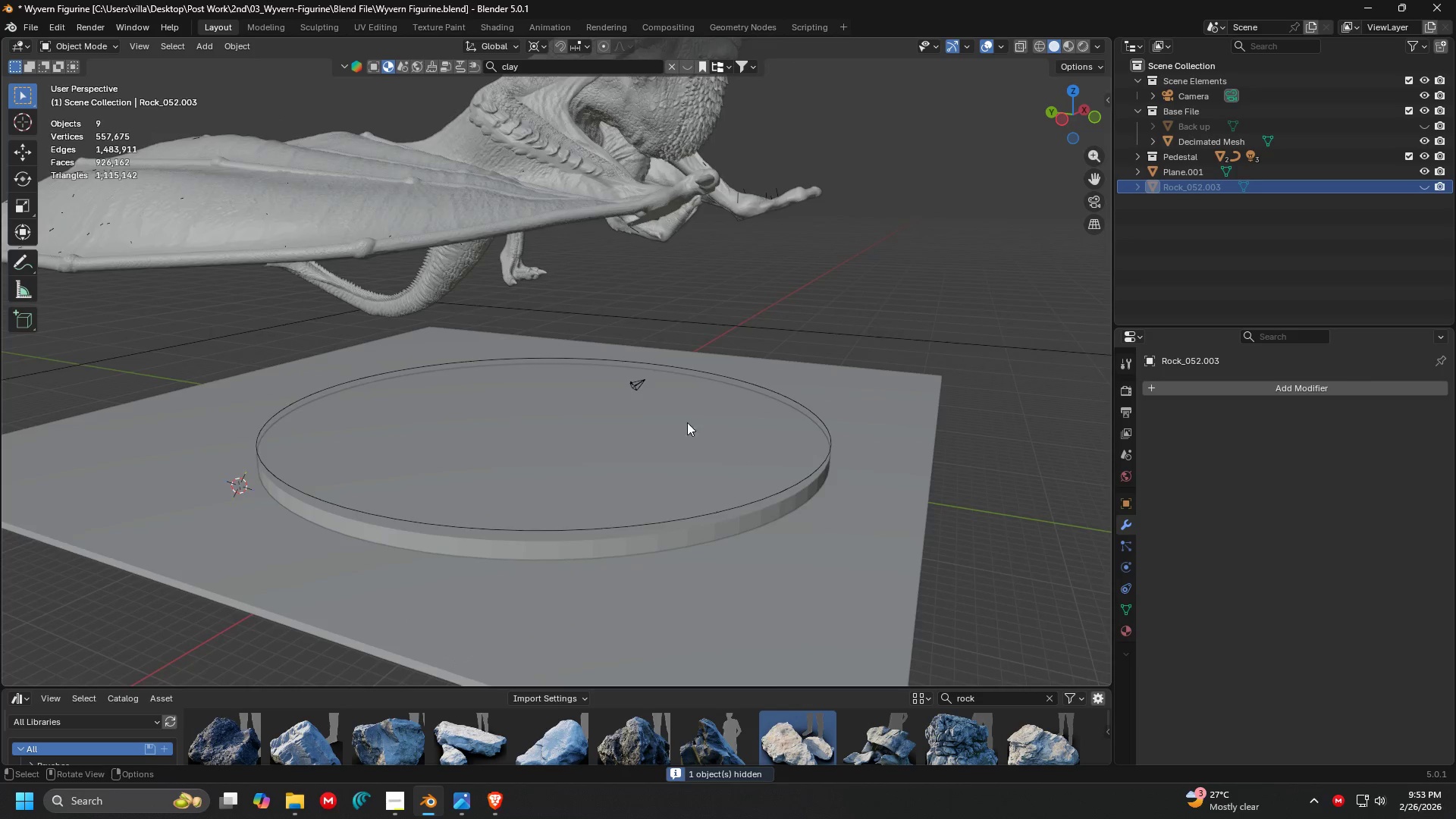 
scroll: coordinate [682, 421], scroll_direction: down, amount: 1.0
 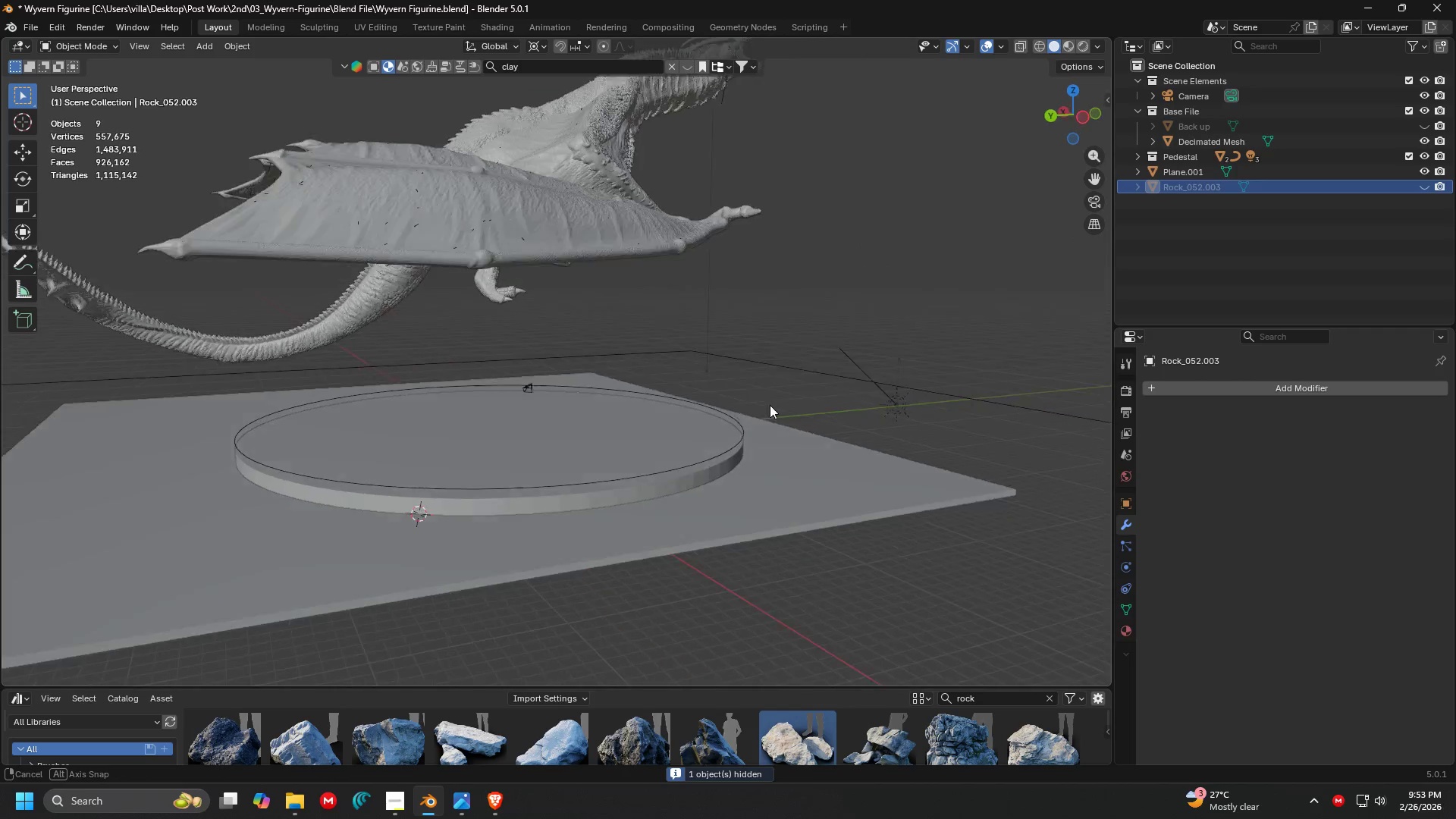 
key(Control+ControlLeft)
 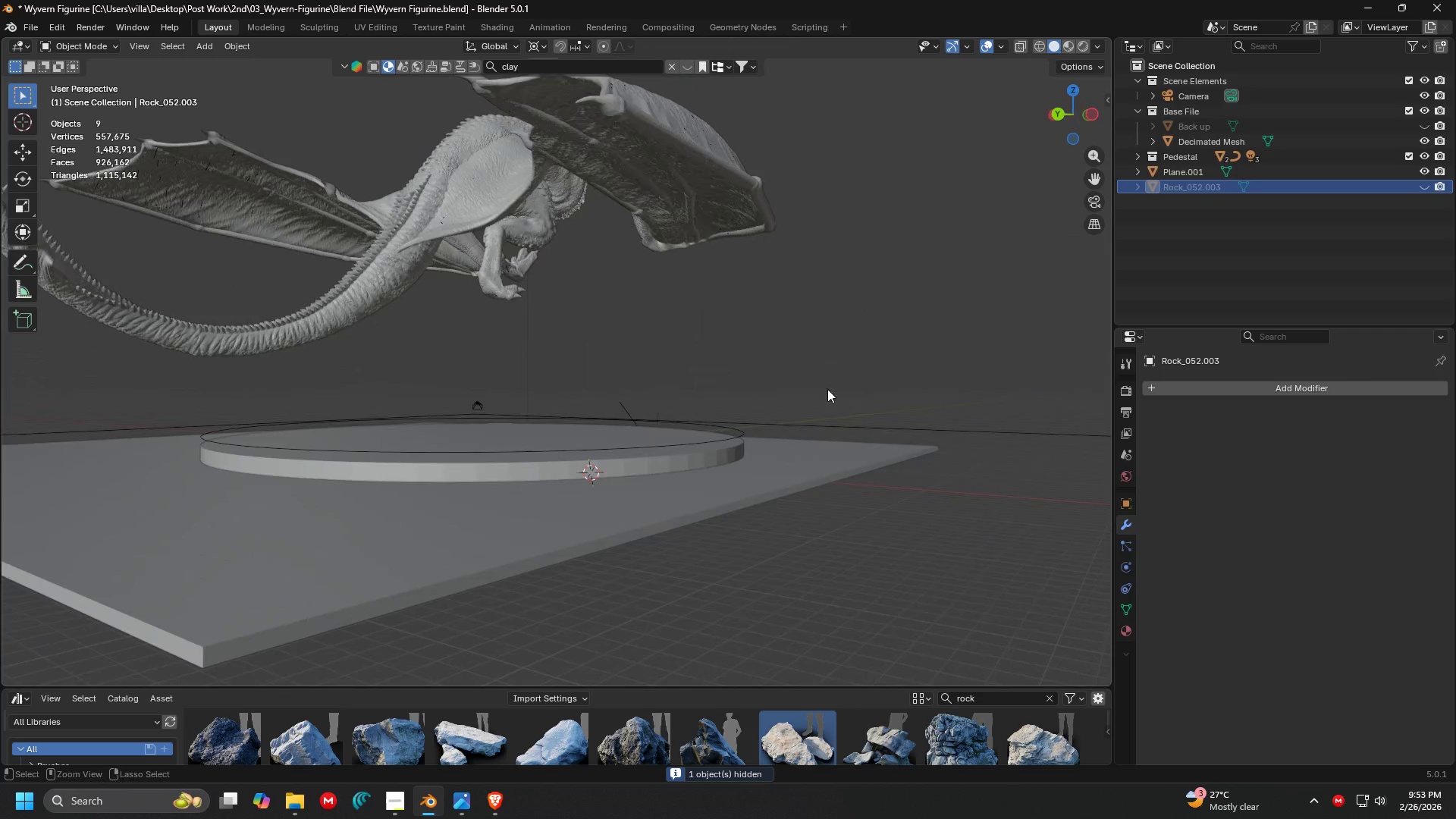 
key(Control+Z)
 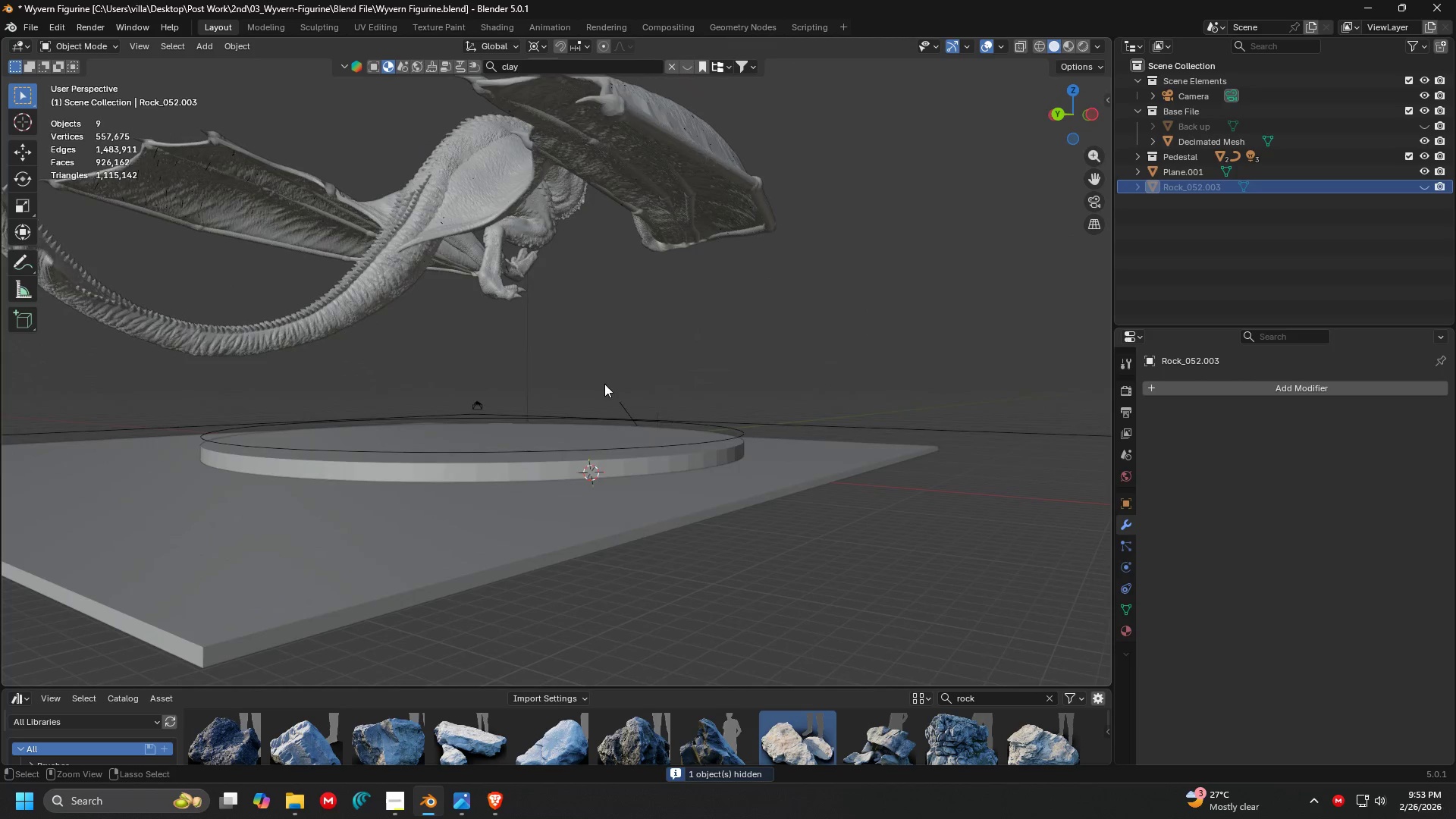 
key(Shift+ShiftLeft)
 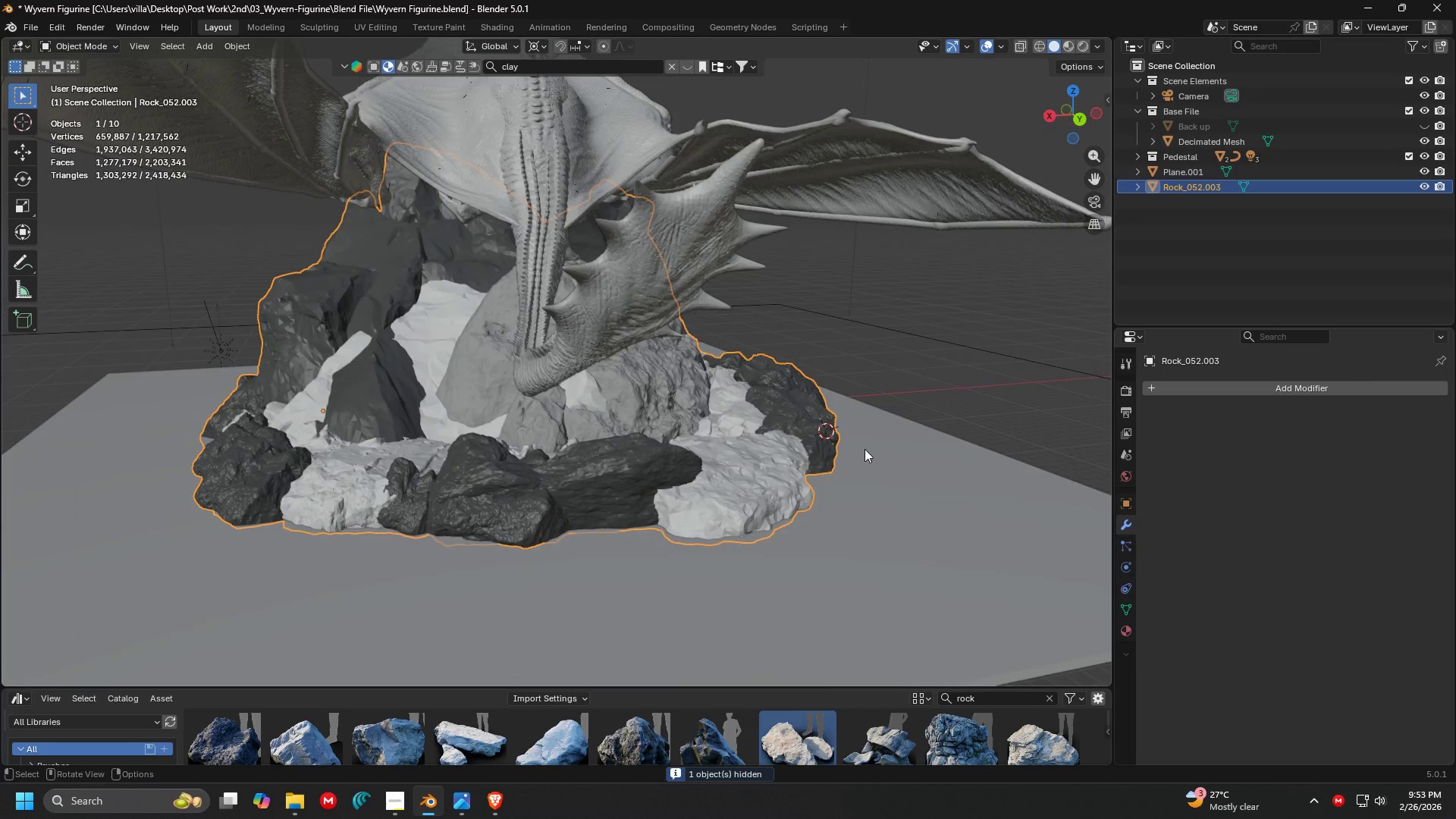 
left_click([928, 359])
 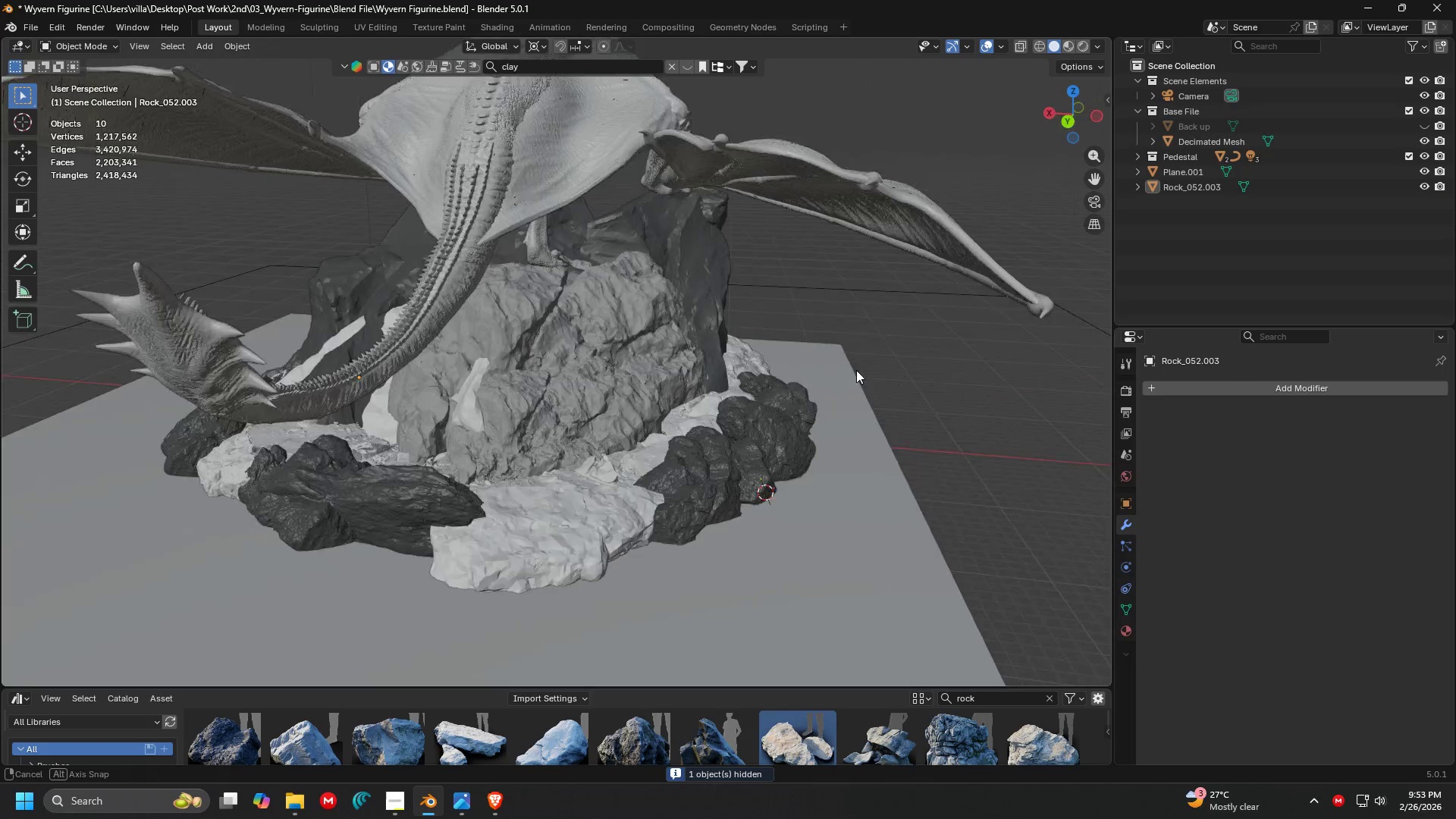 
key(Shift+ShiftLeft)
 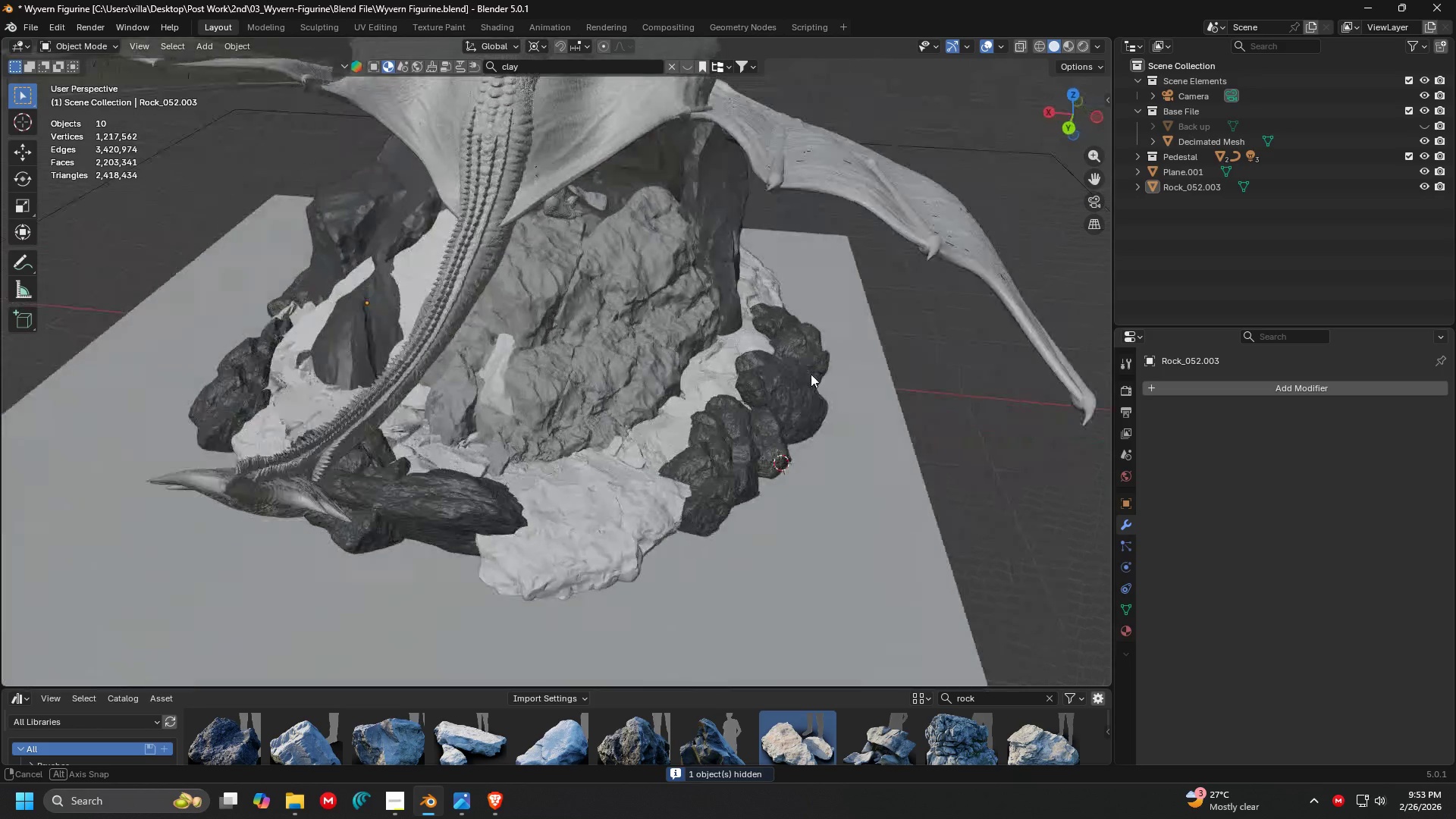 
scroll: coordinate [678, 389], scroll_direction: down, amount: 3.0
 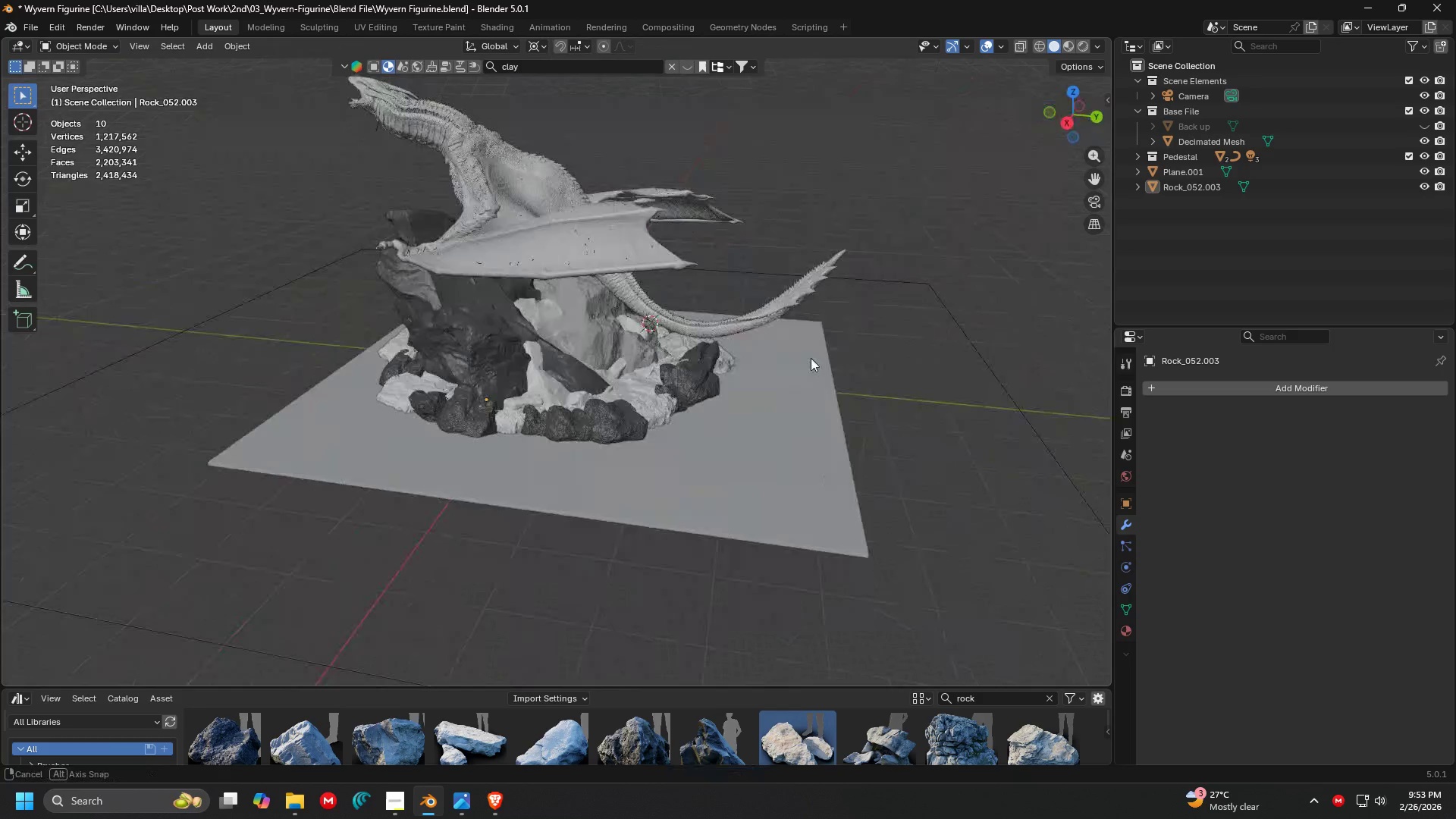 
scroll: coordinate [777, 350], scroll_direction: up, amount: 3.0
 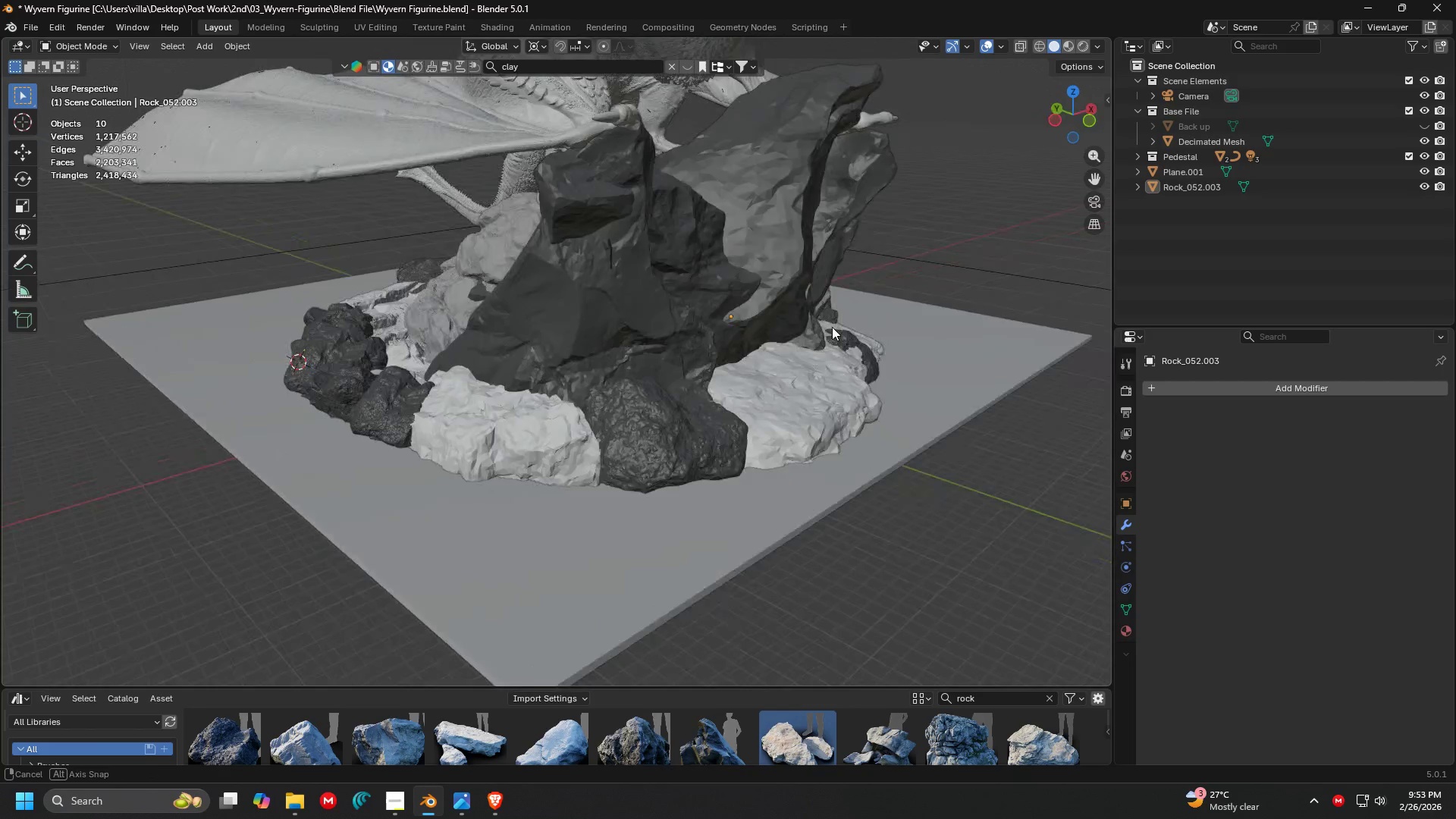 
key(Shift+ShiftLeft)
 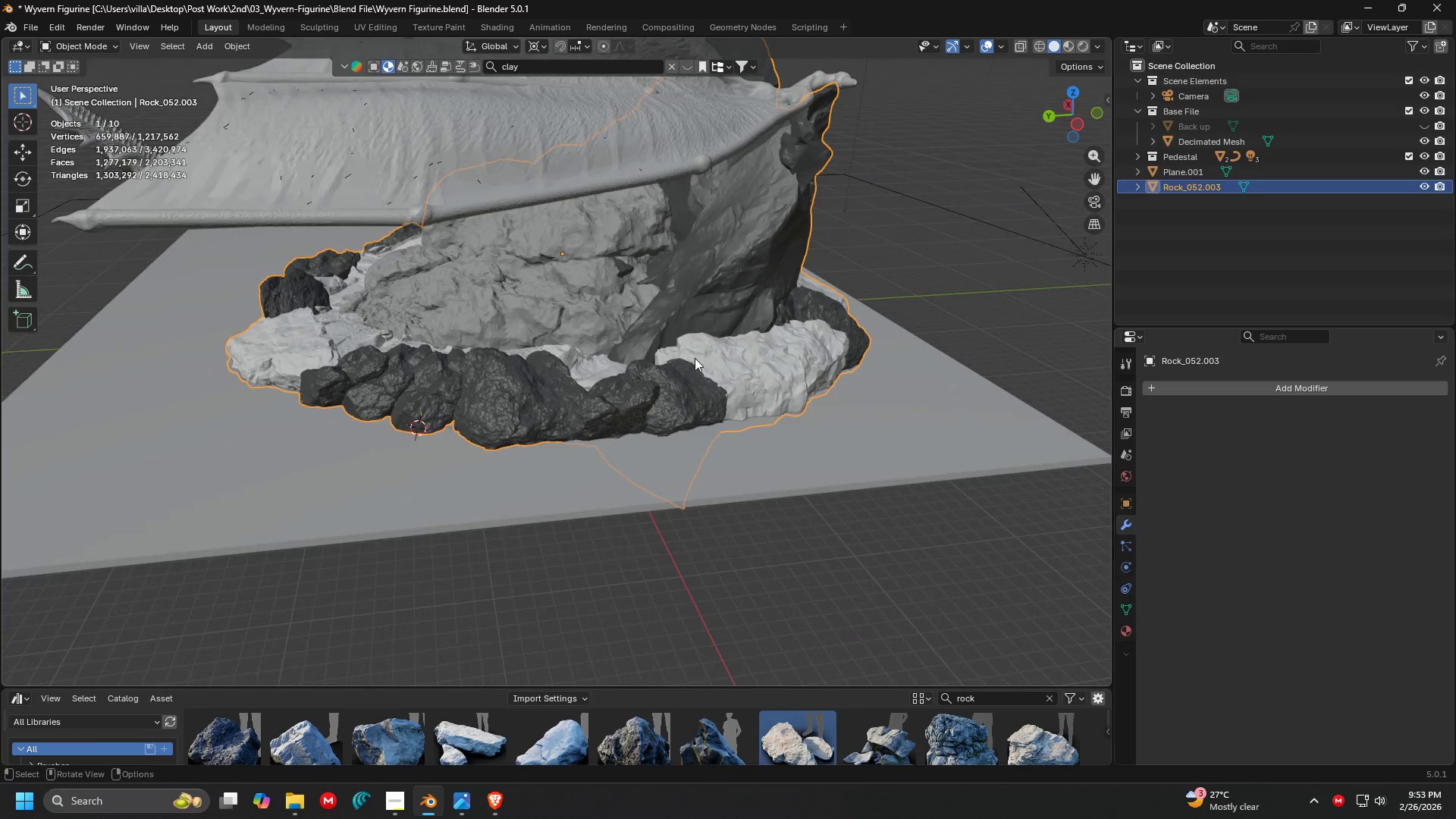 
scroll: coordinate [724, 353], scroll_direction: up, amount: 1.0
 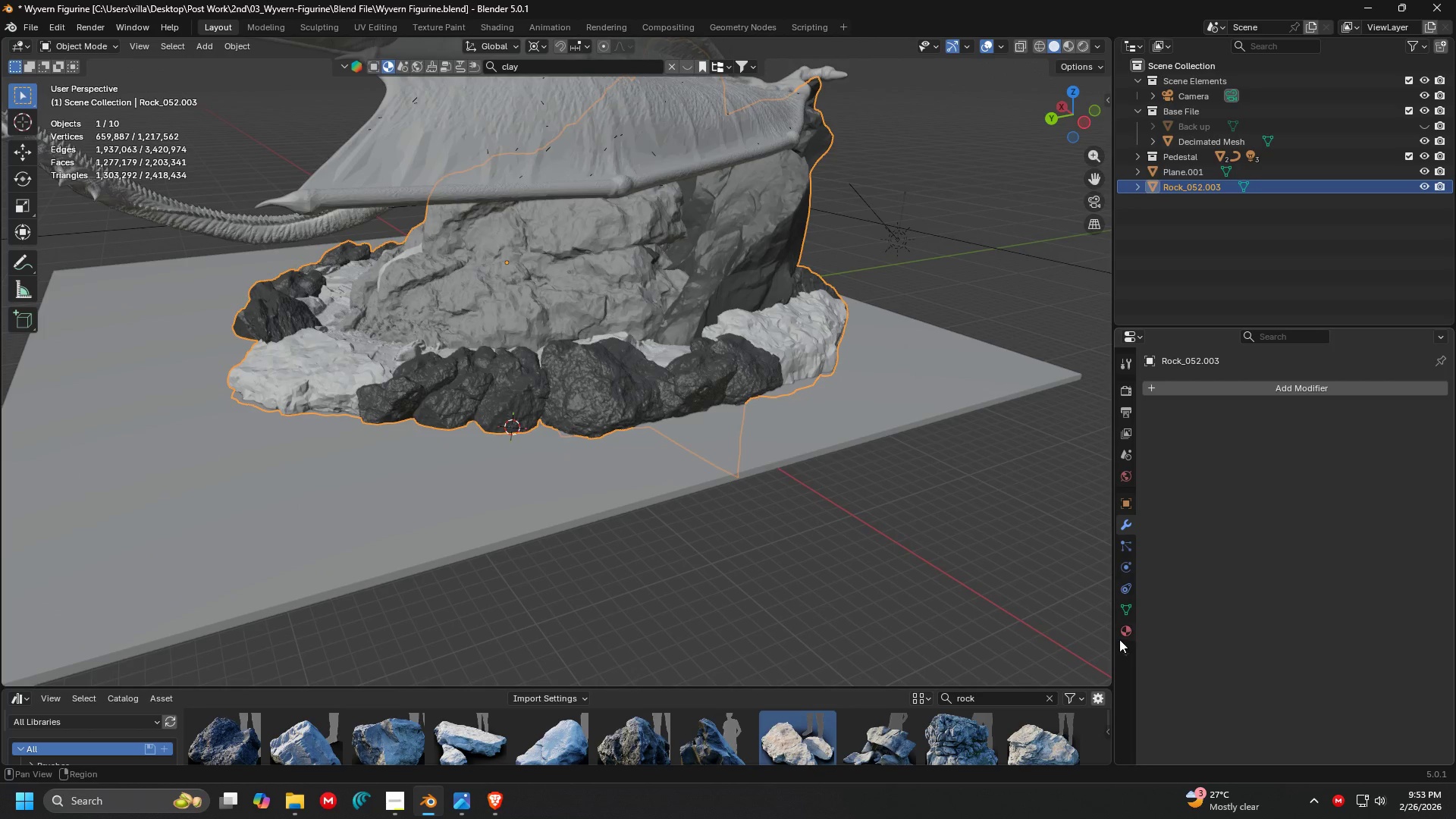 
left_click([1127, 630])
 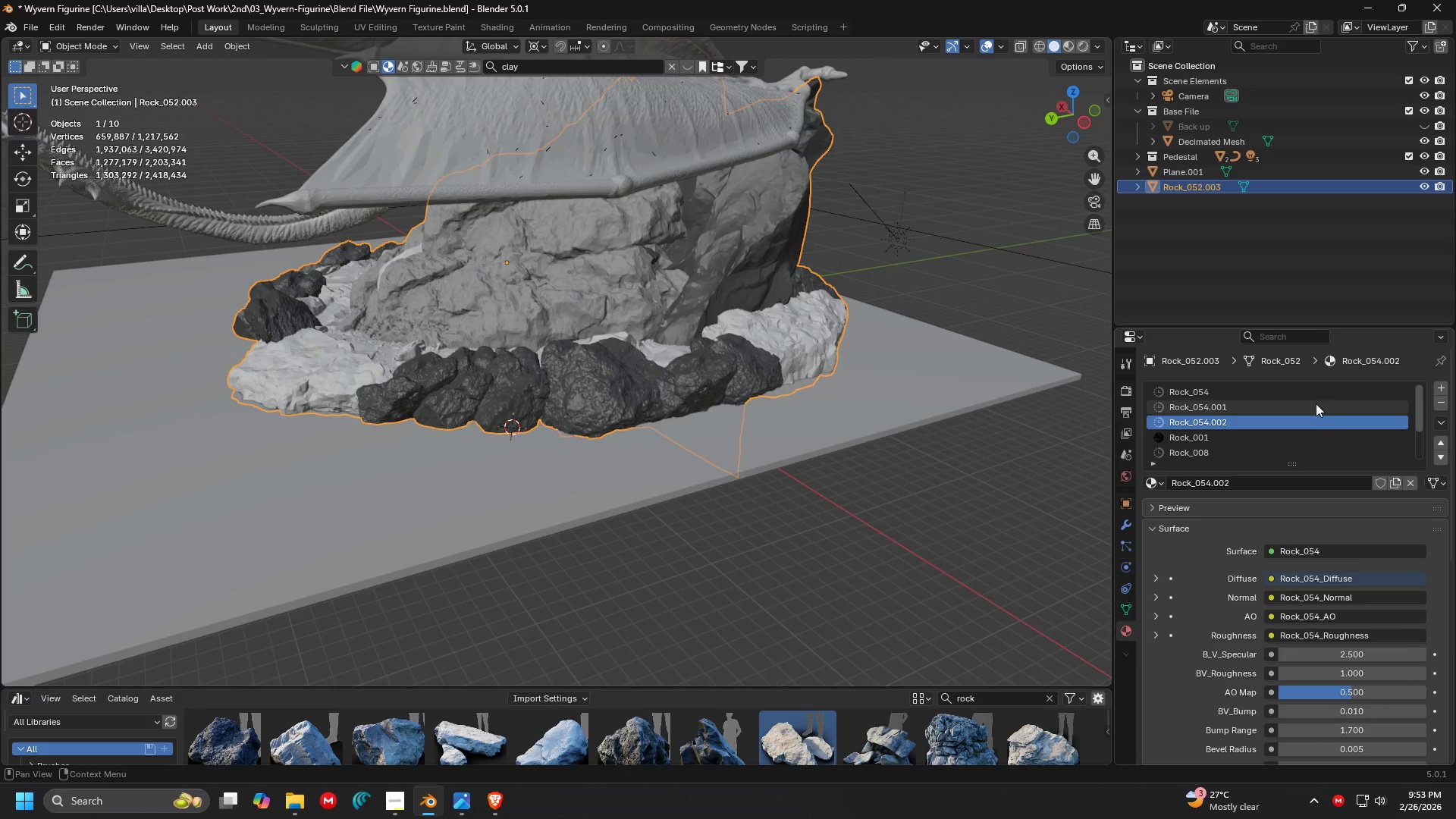 
left_click([1302, 391])
 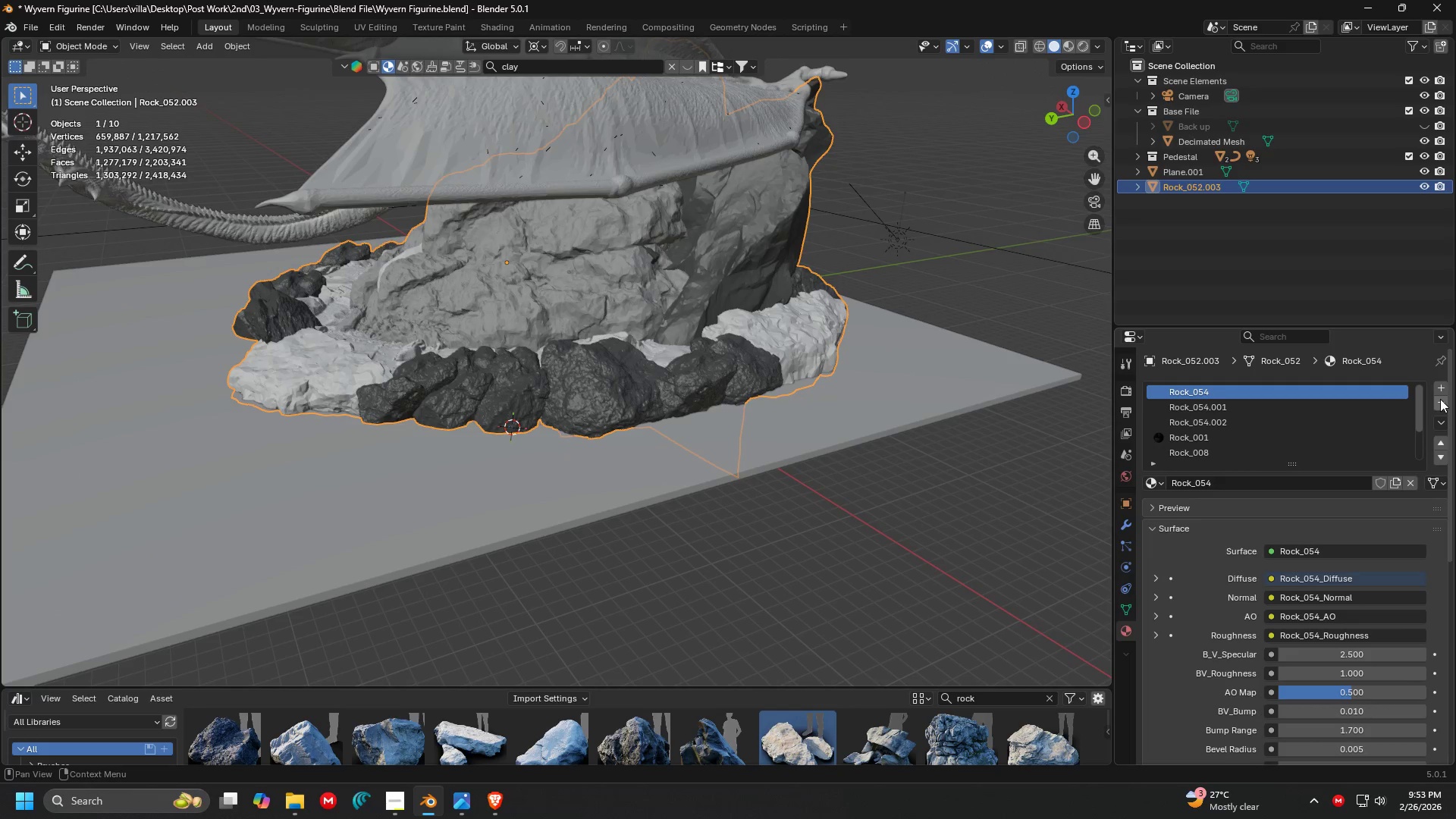 
scroll: coordinate [1305, 395], scroll_direction: up, amount: 5.0
 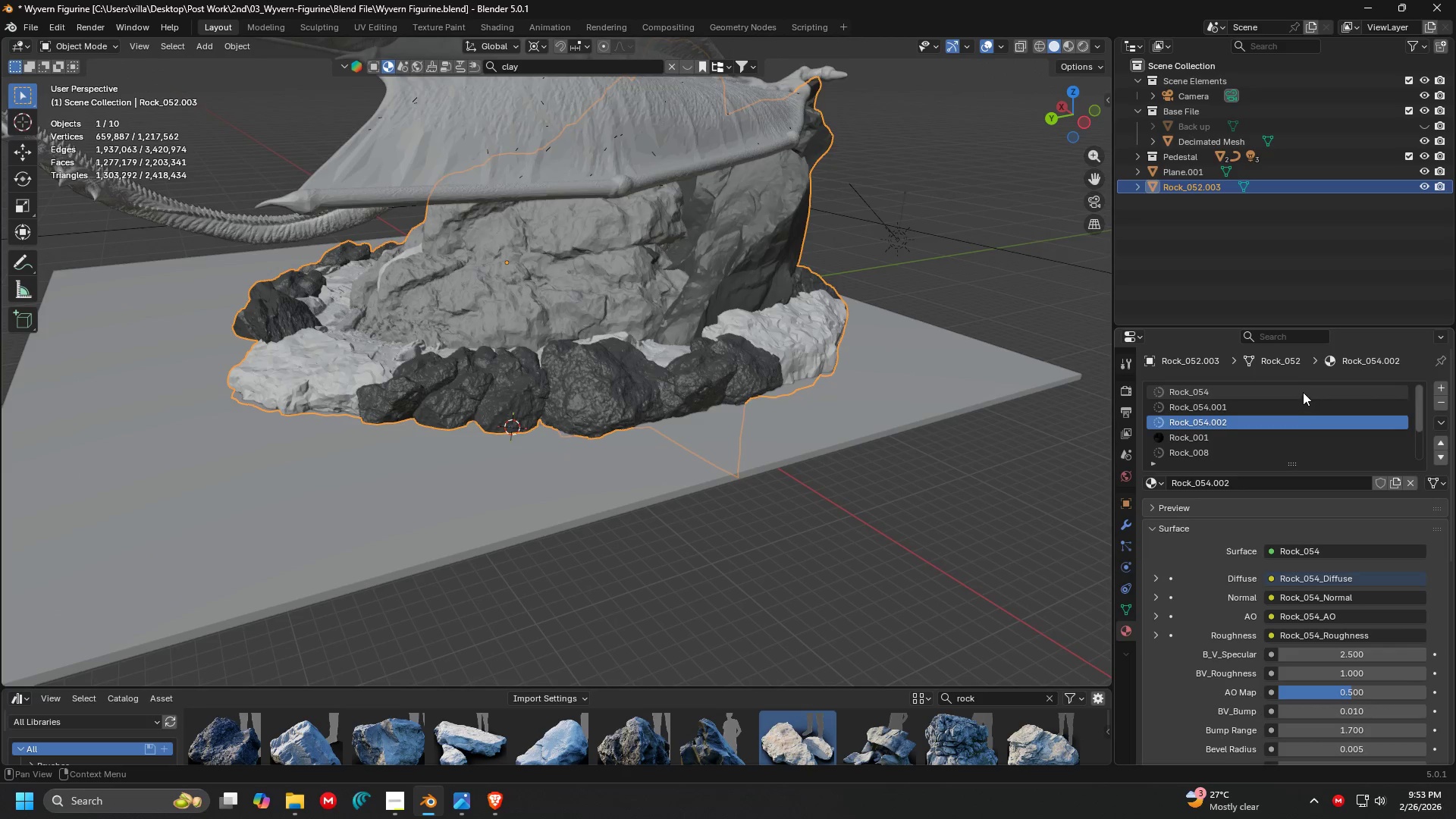 
double_click([1440, 399])
 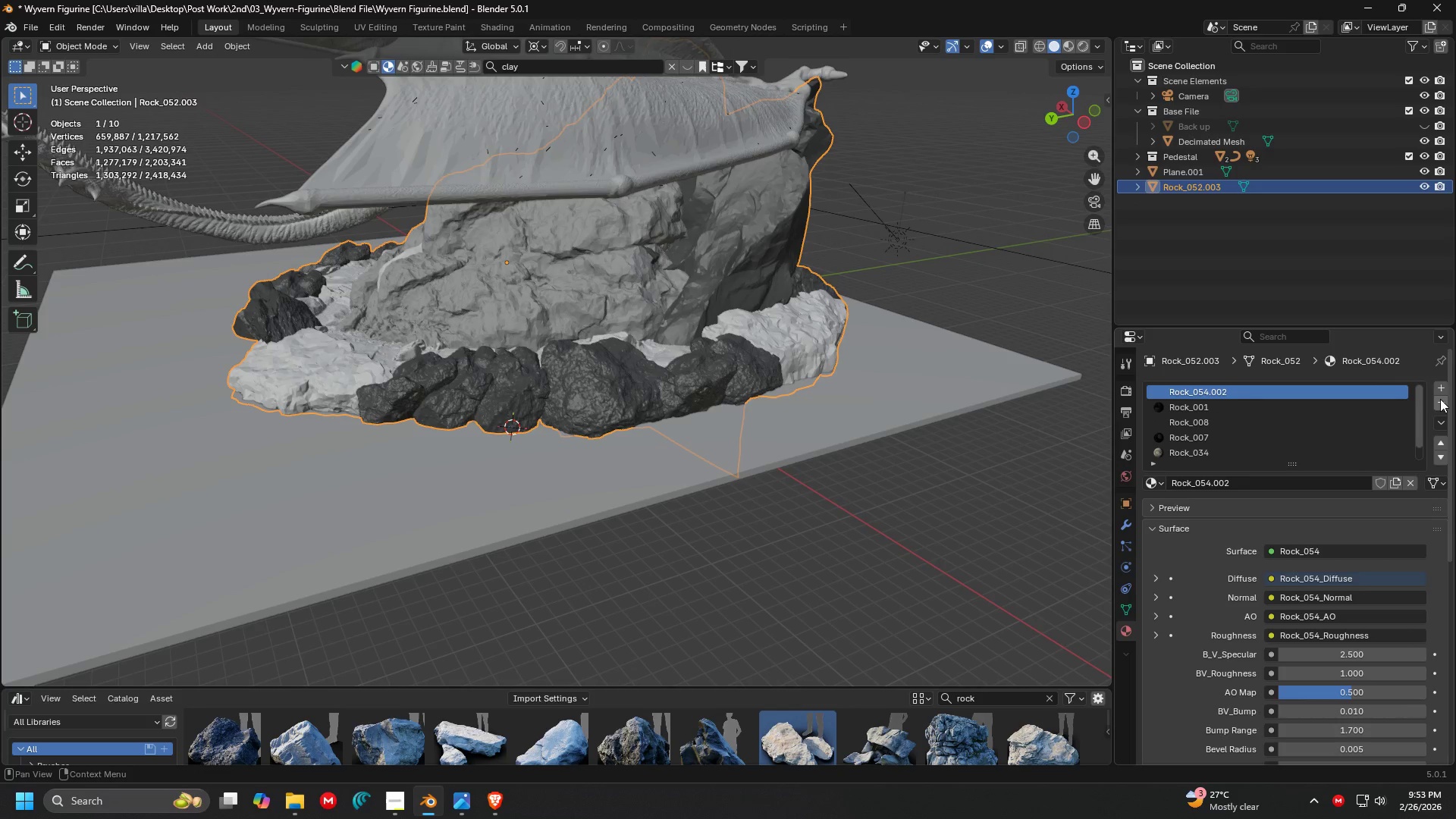 
triple_click([1440, 399])
 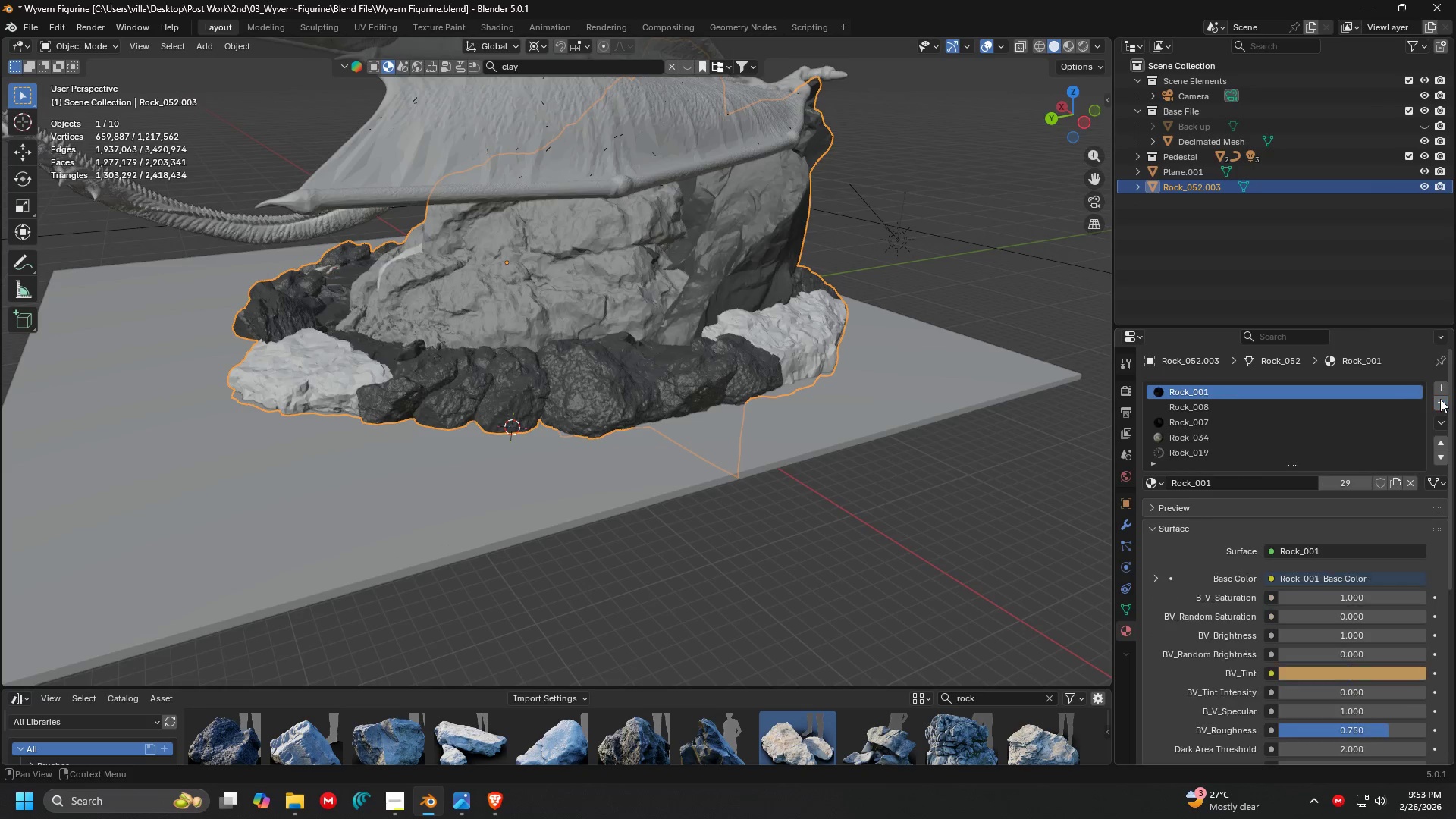 
triple_click([1440, 399])
 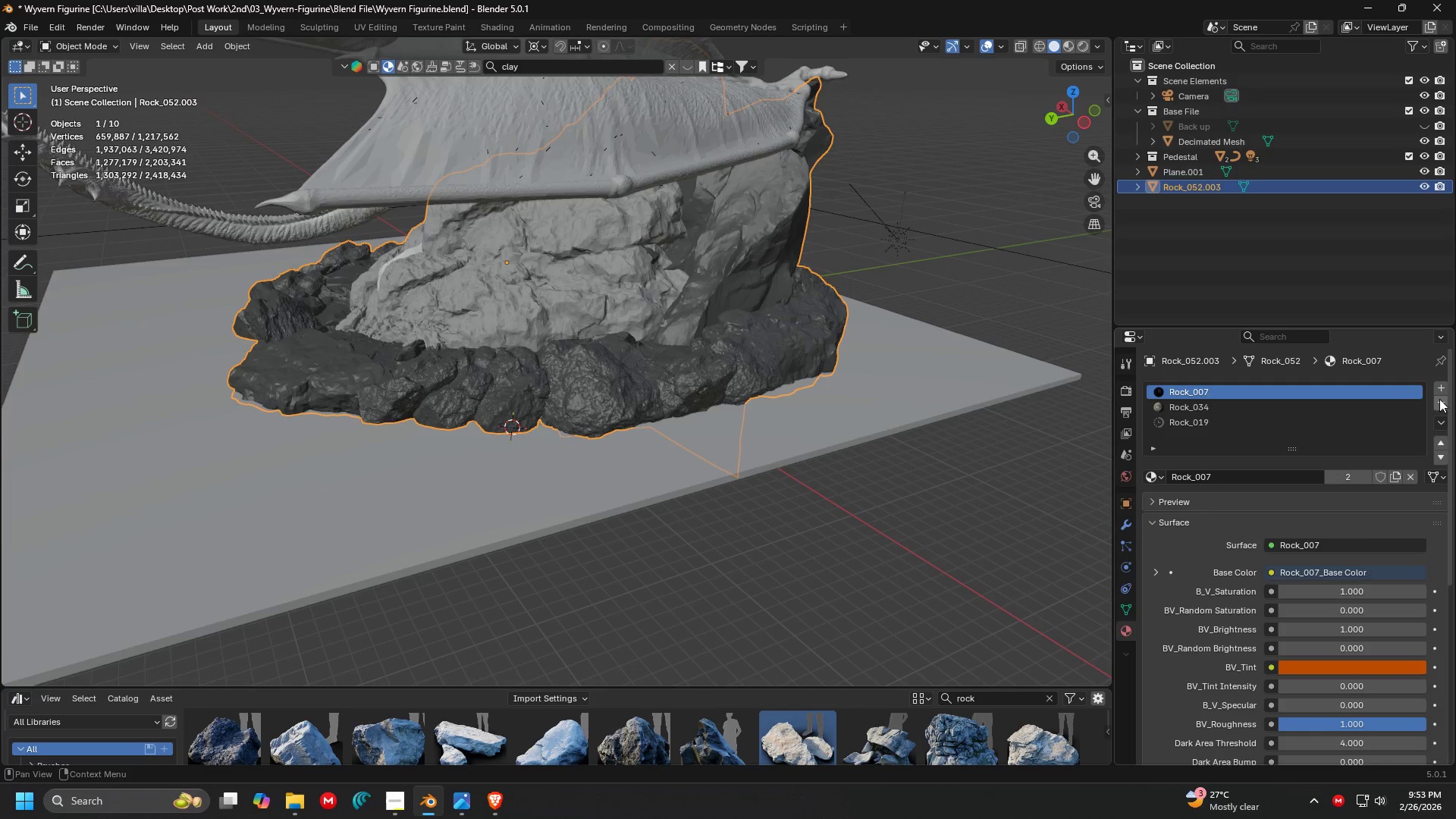 
triple_click([1439, 399])
 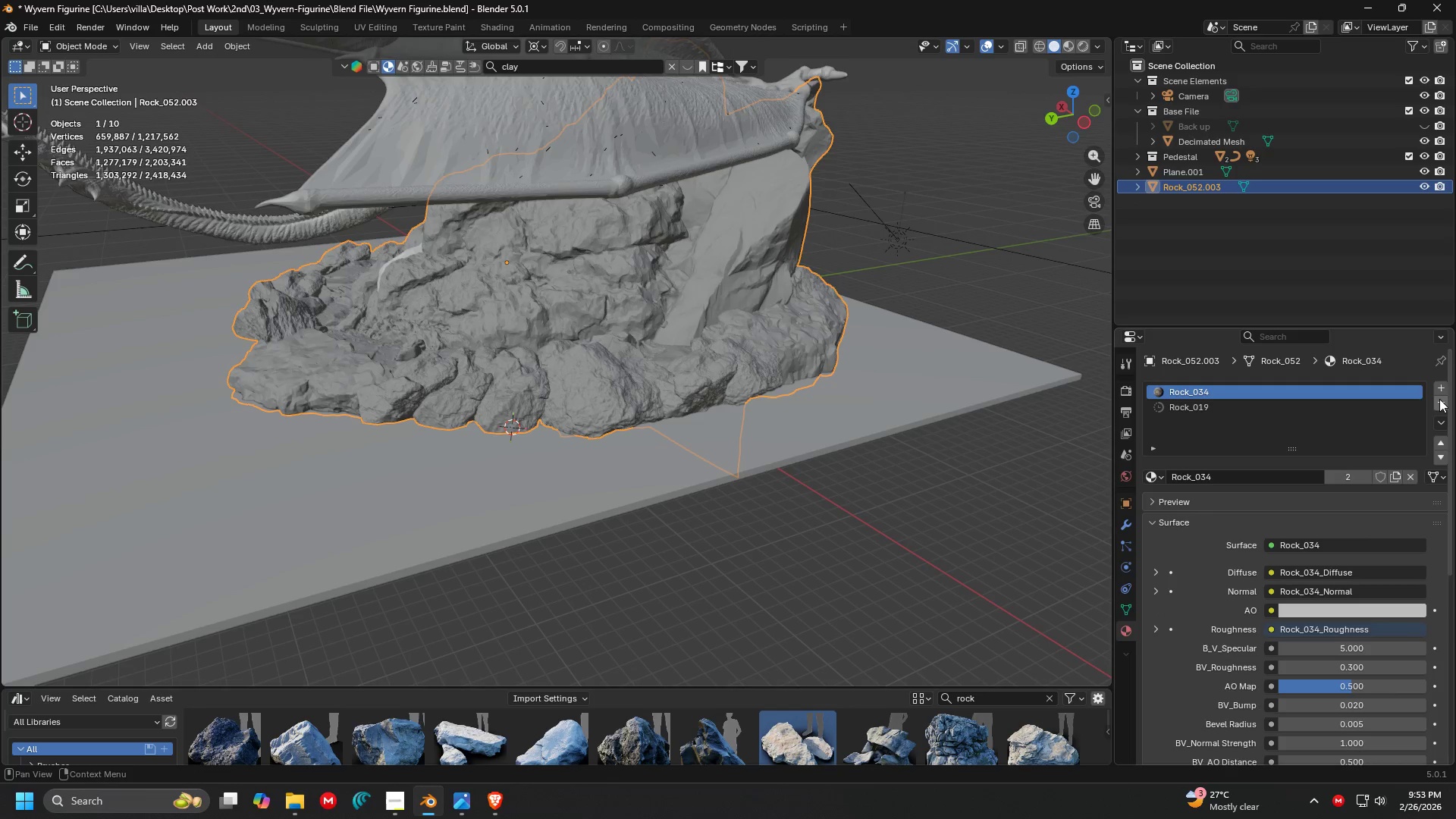 
triple_click([1439, 399])
 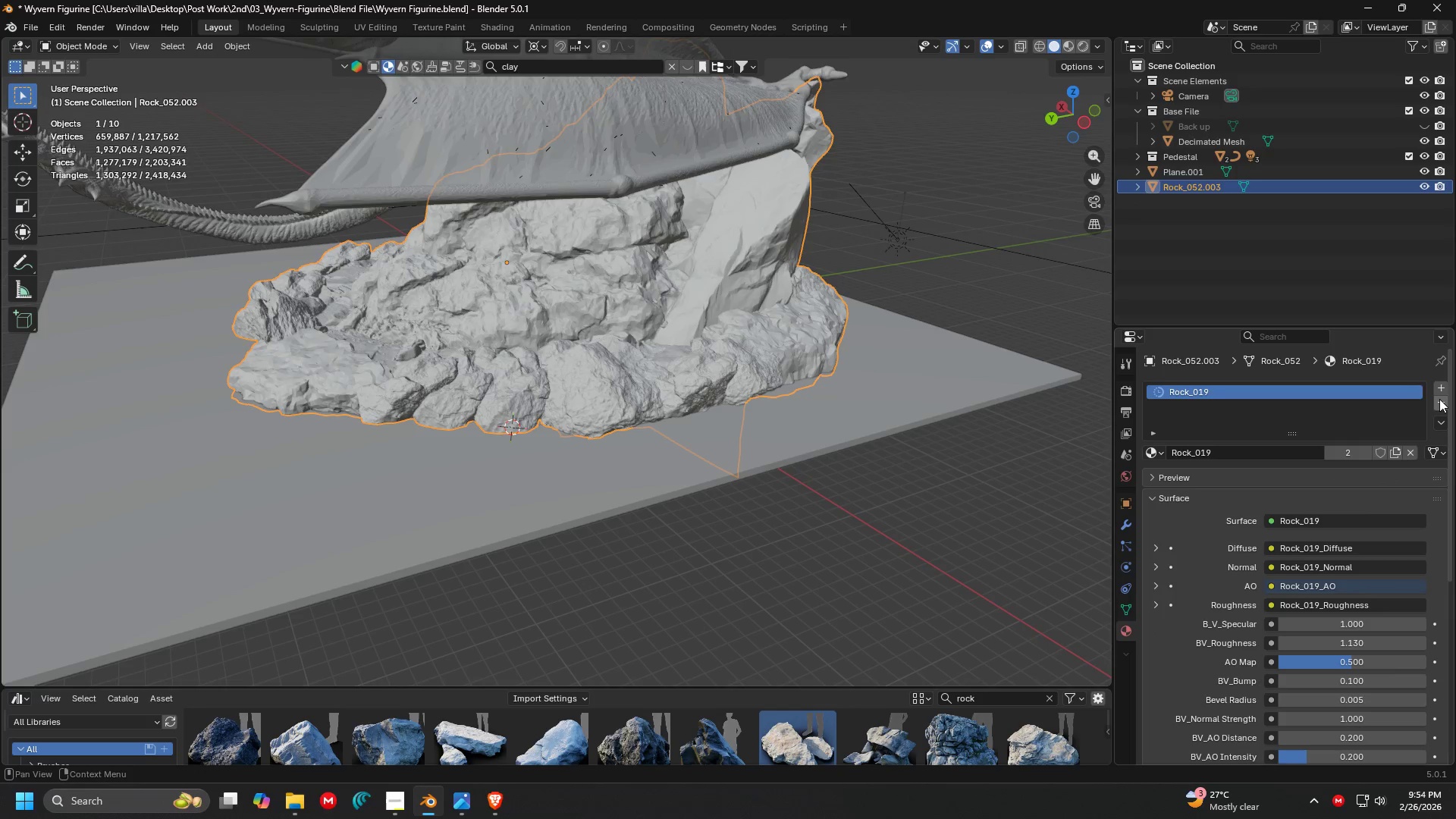 
triple_click([1439, 399])
 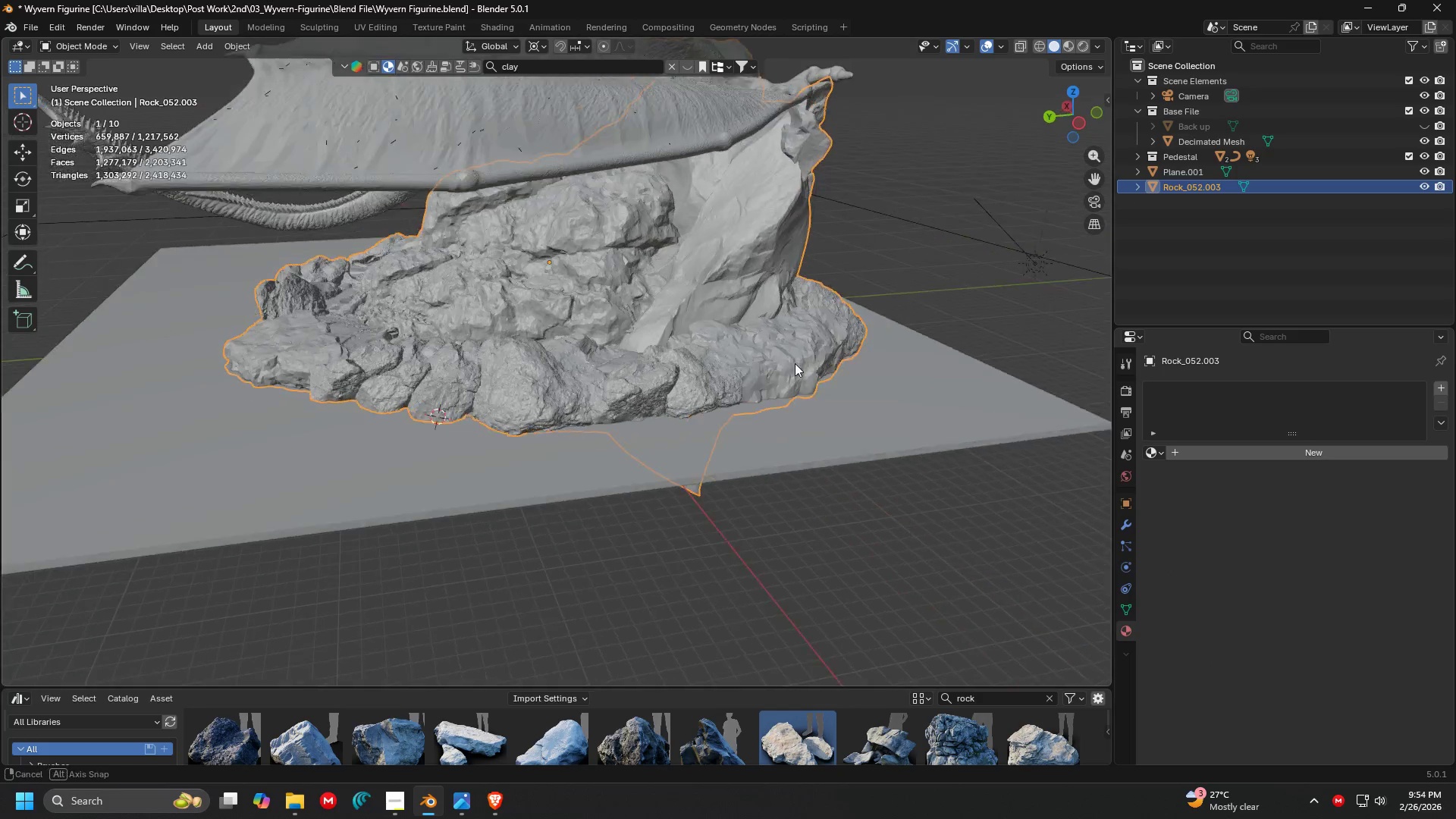 
scroll: coordinate [783, 366], scroll_direction: up, amount: 2.0
 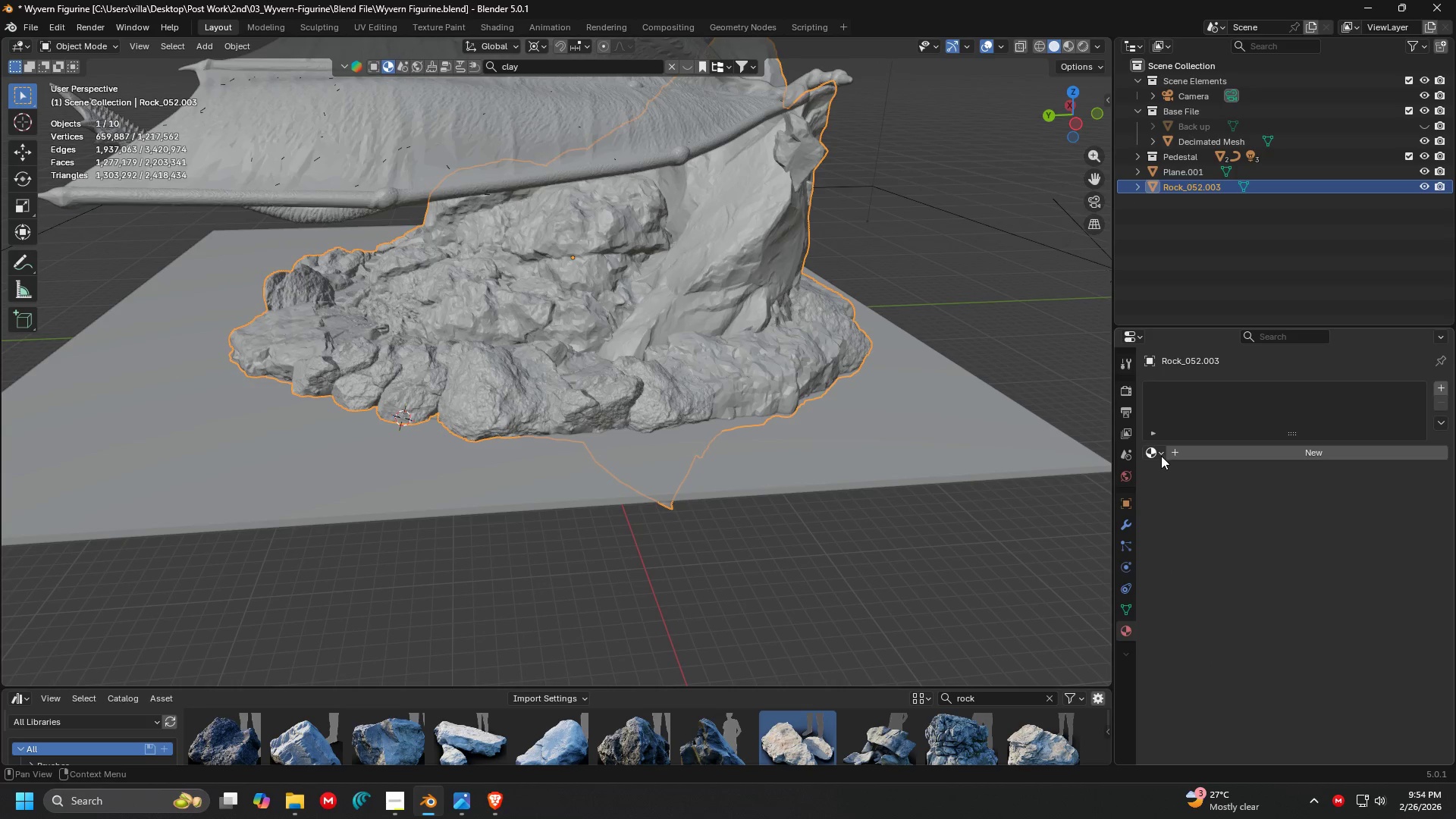 
double_click([1160, 455])
 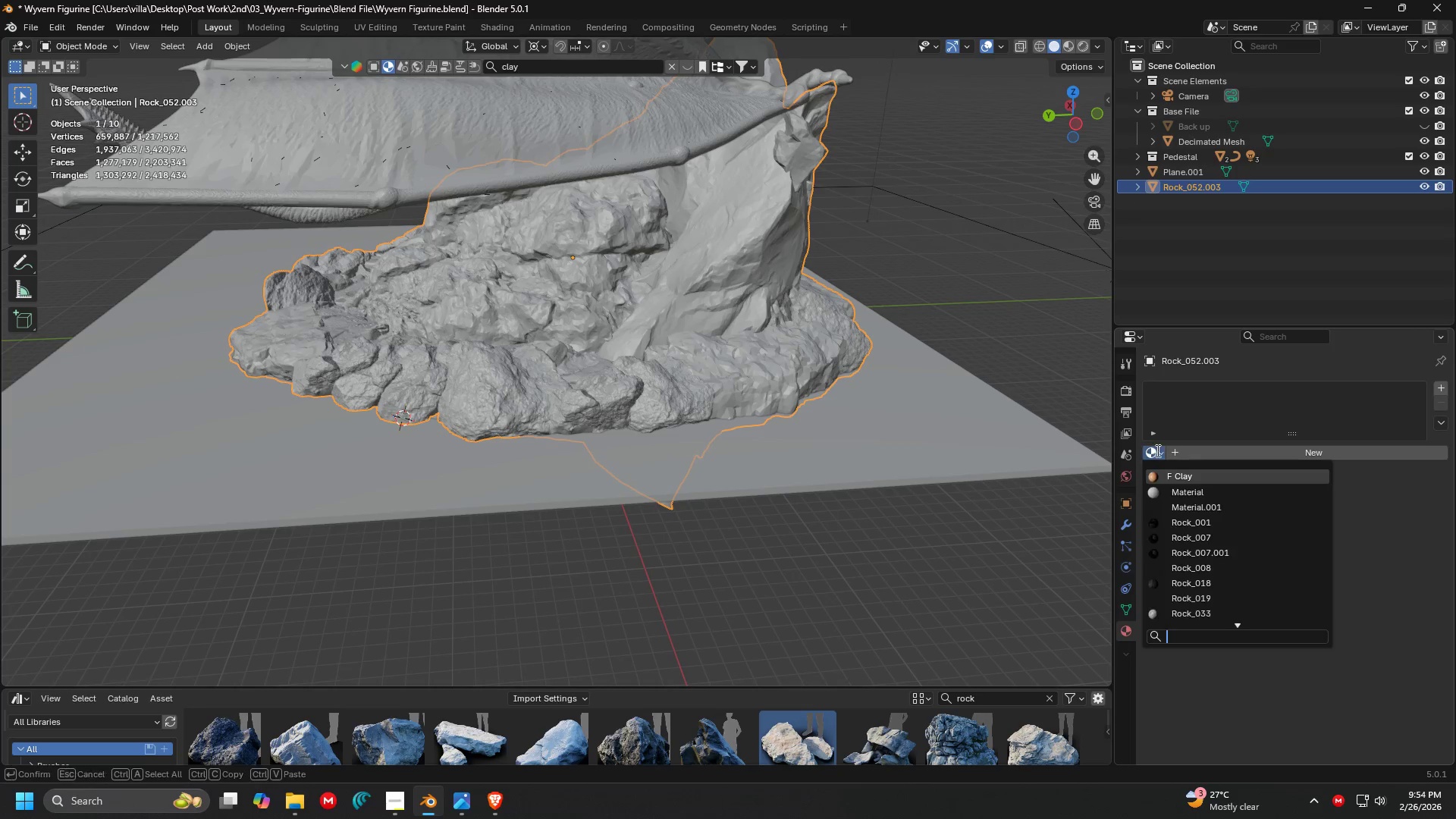 
double_click([1172, 478])
 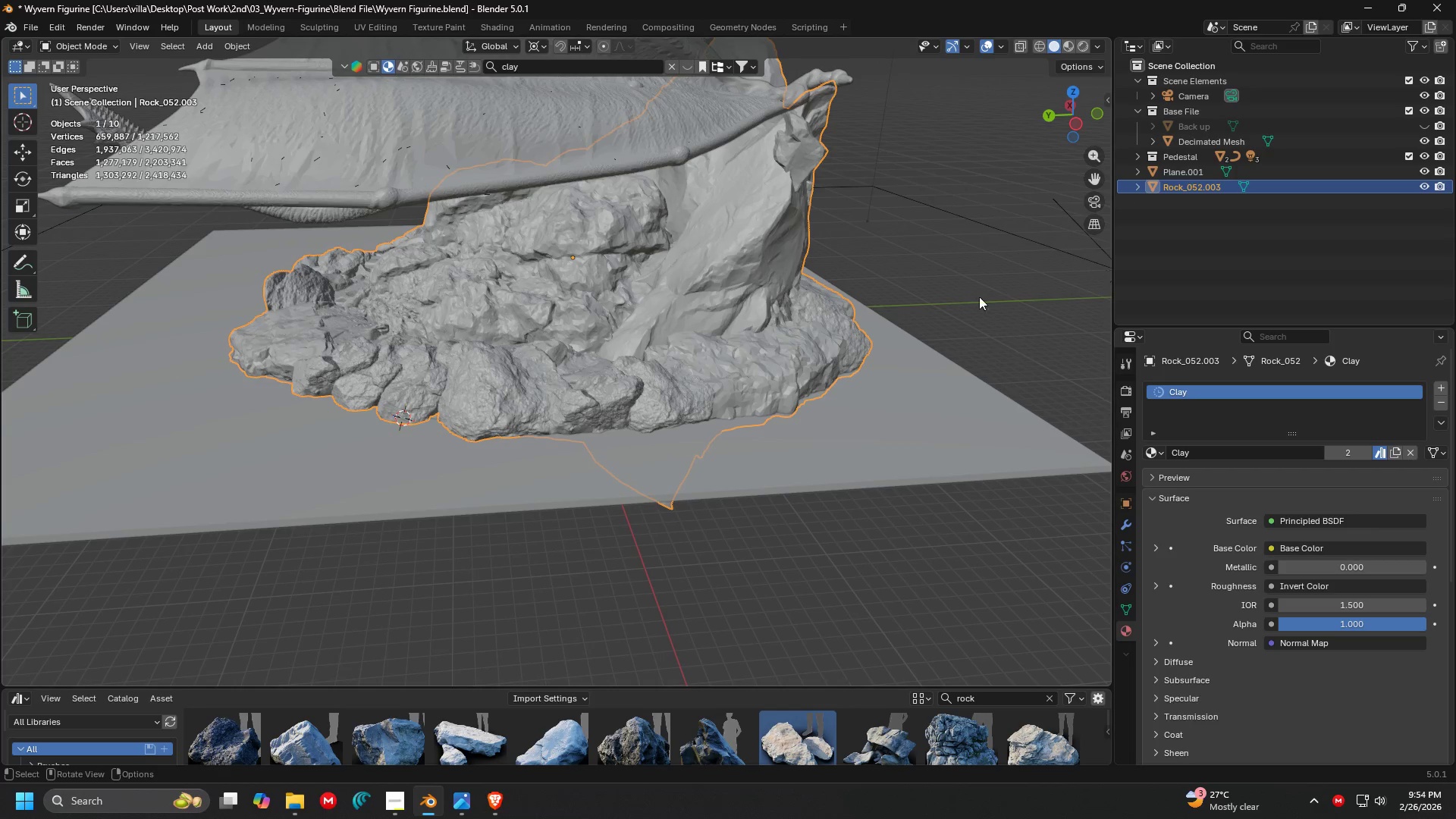 
triple_click([976, 271])
 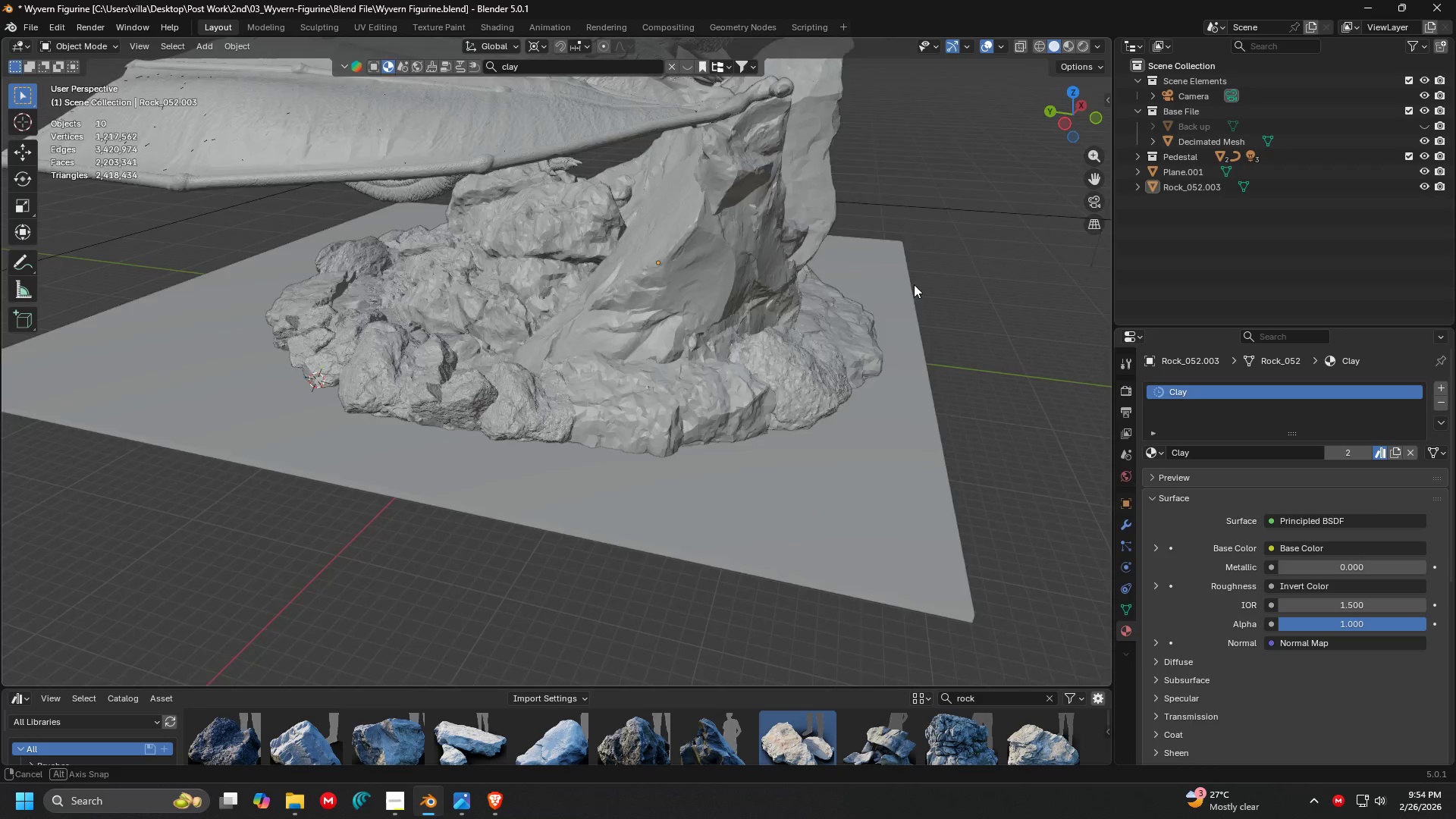 
key(Control+ControlLeft)
 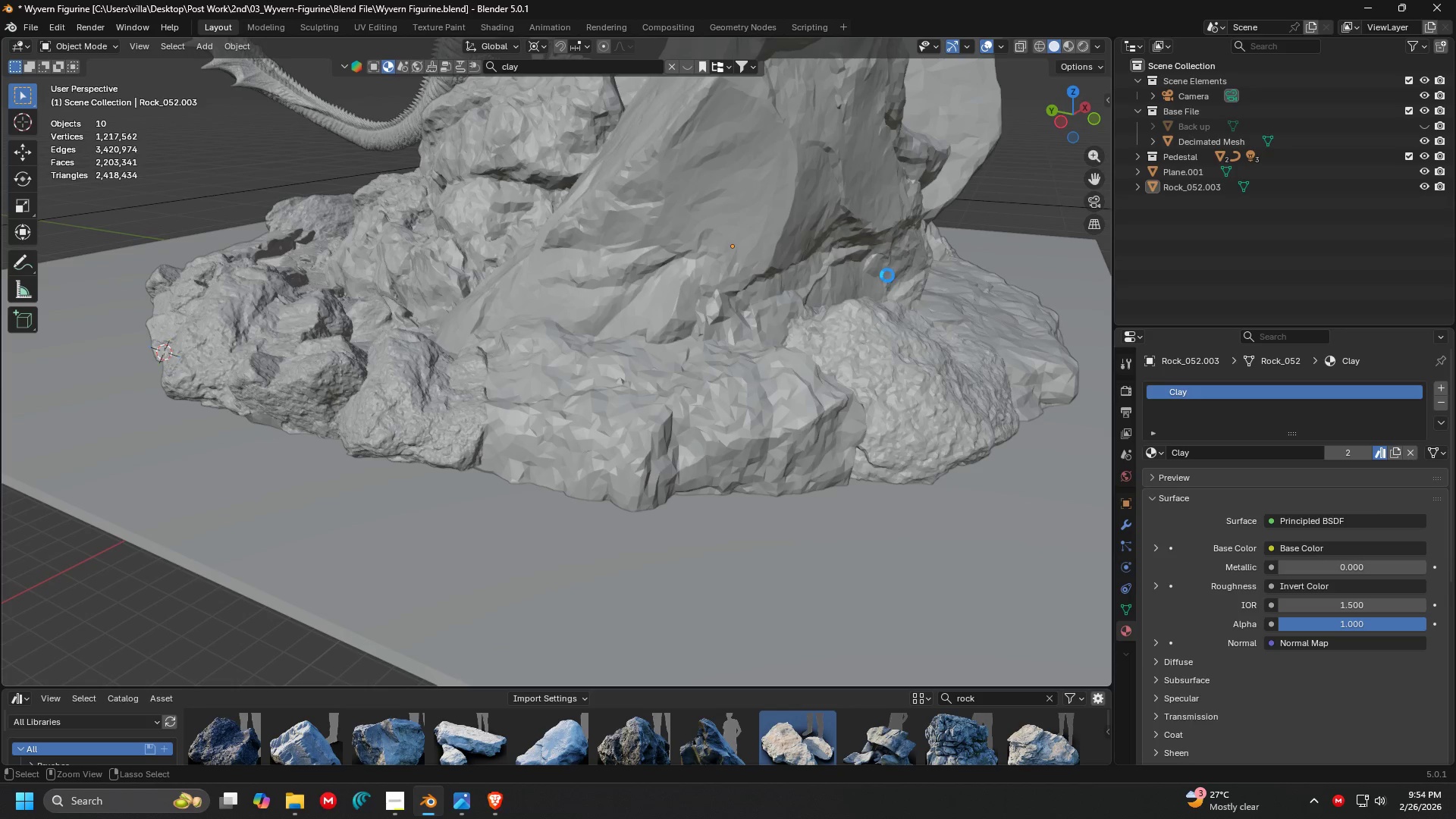 
key(Control+S)
 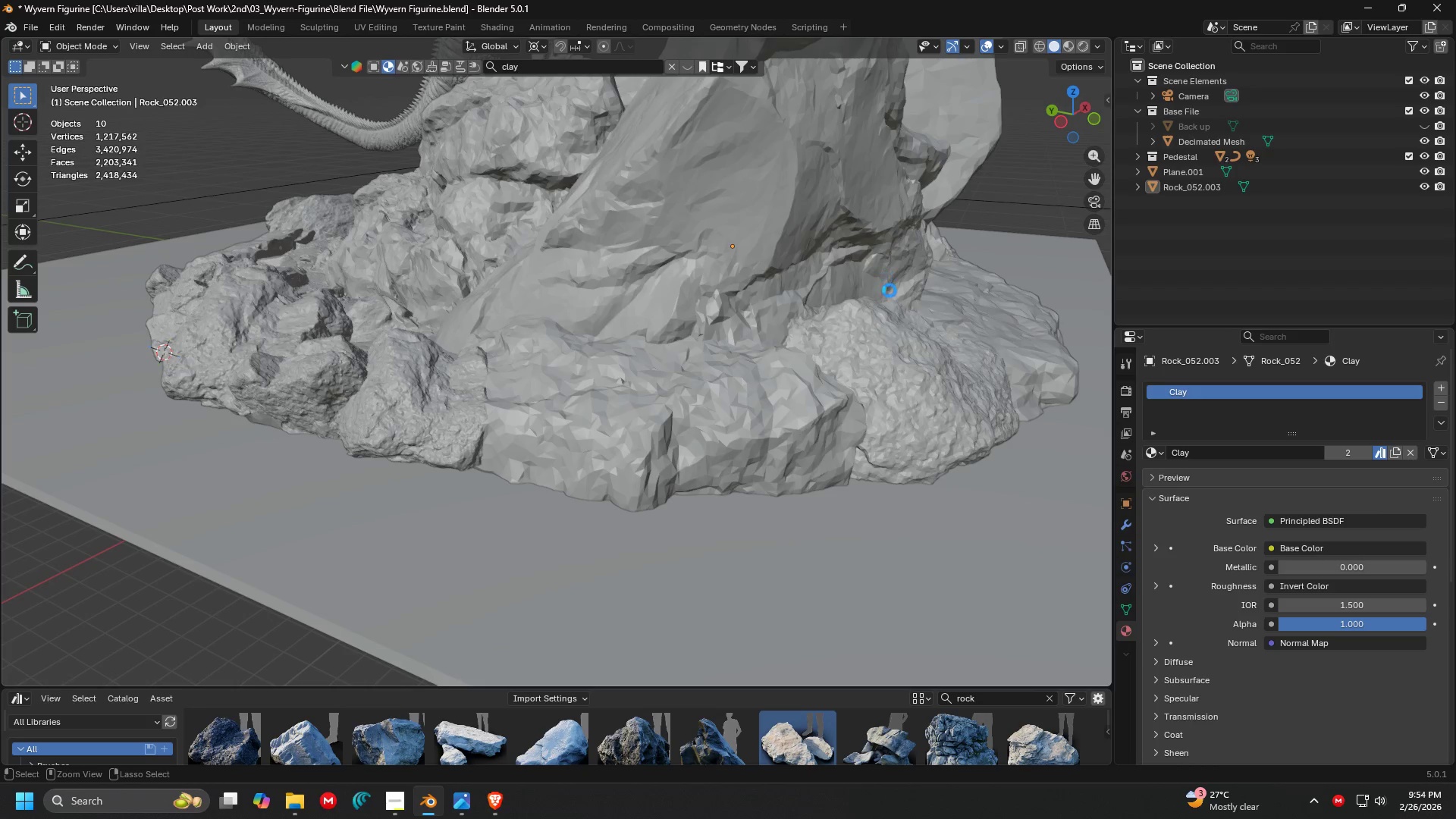 
scroll: coordinate [889, 276], scroll_direction: up, amount: 2.0
 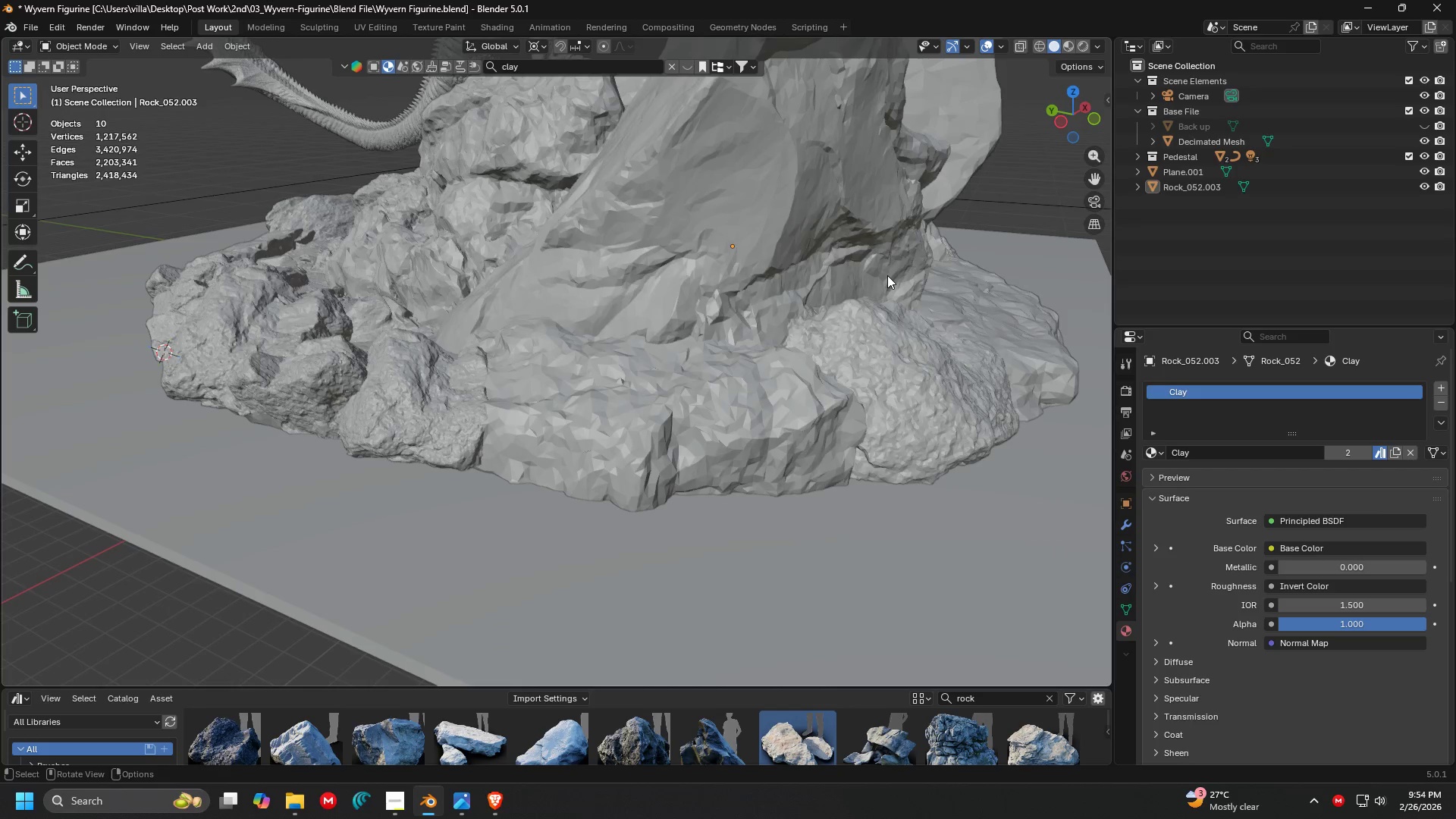 
hold_key(key=ShiftLeft, duration=0.55)
 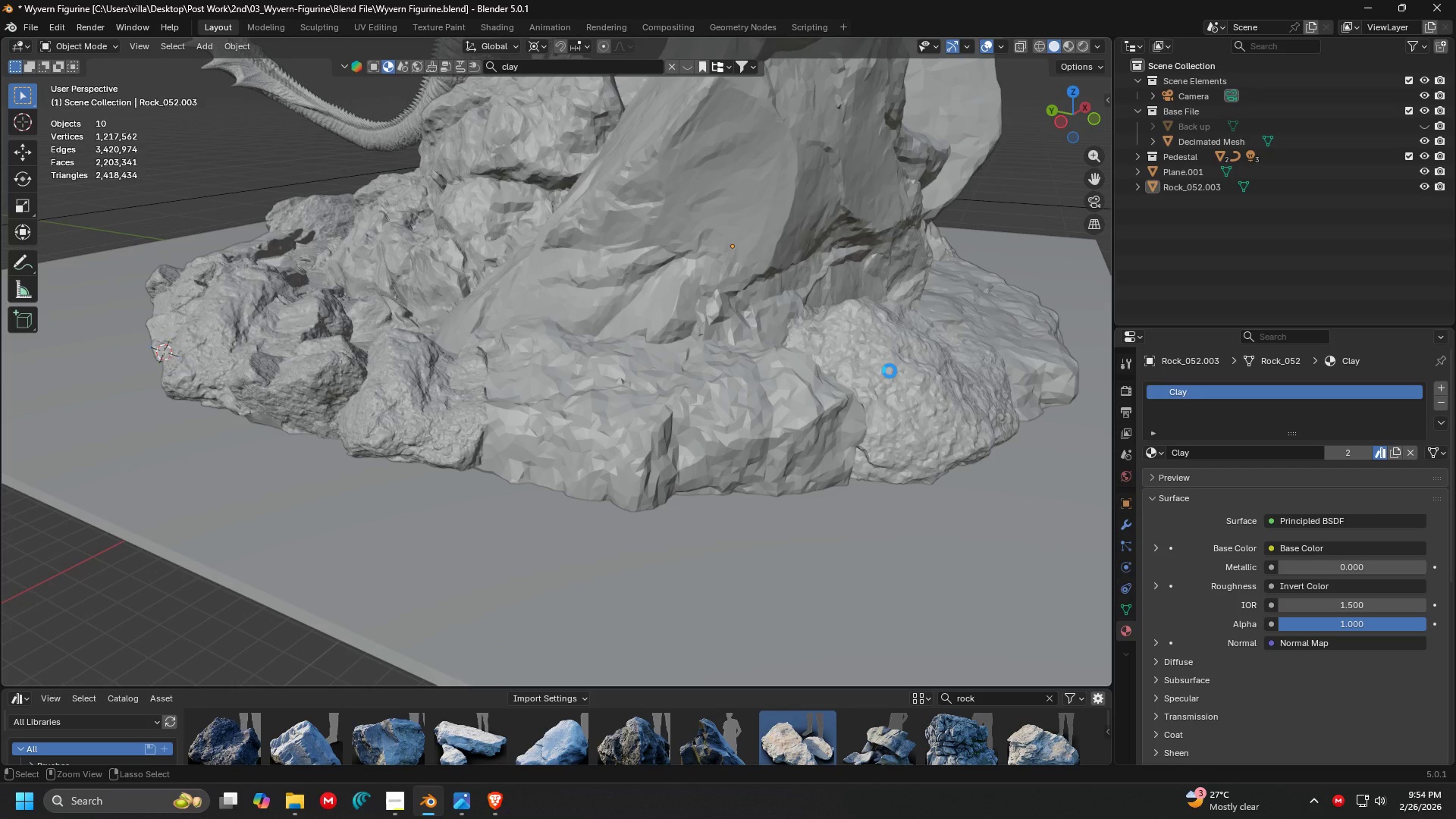 
key(Shift+ShiftLeft)
 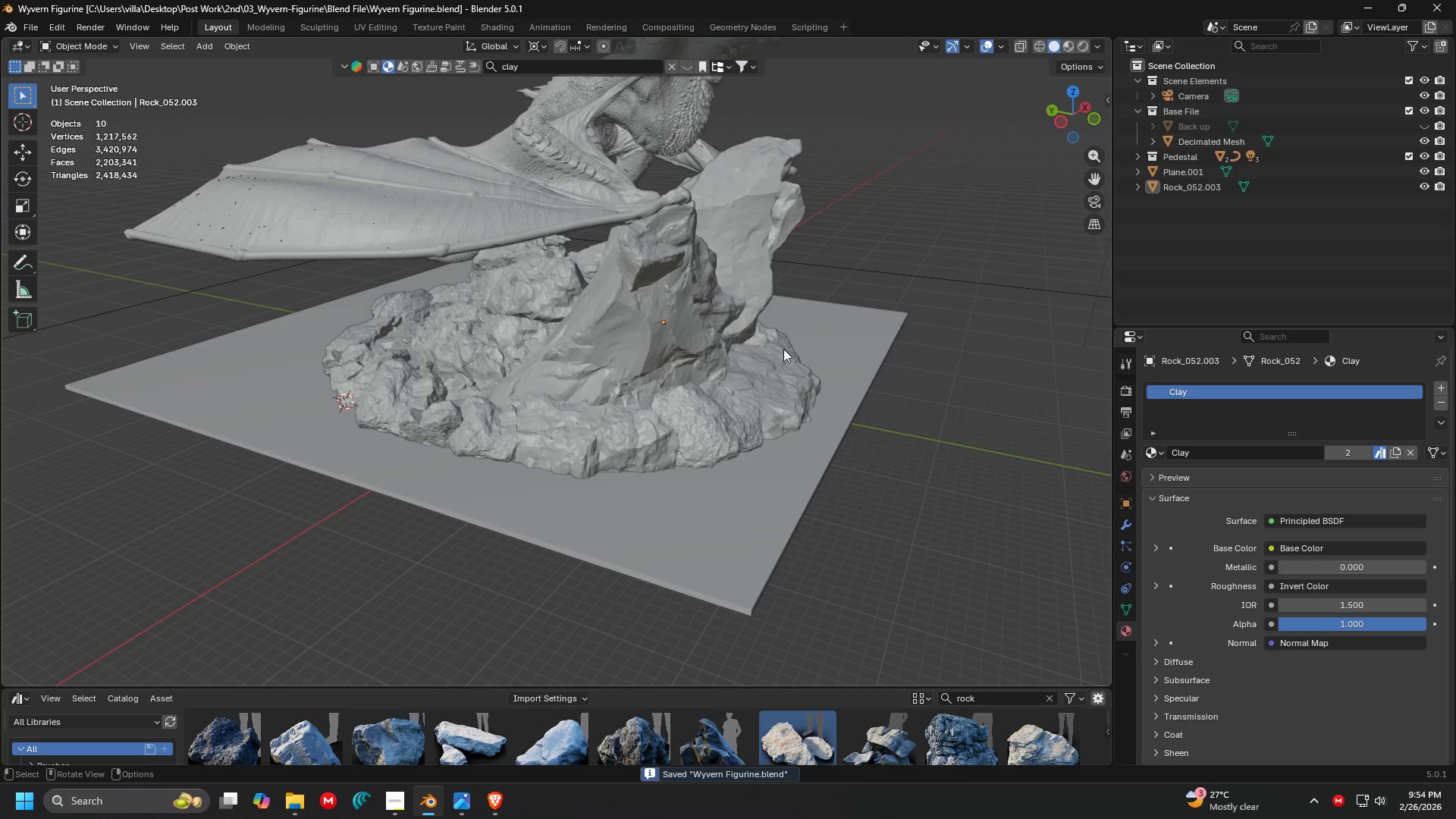 
scroll: coordinate [890, 371], scroll_direction: down, amount: 3.0
 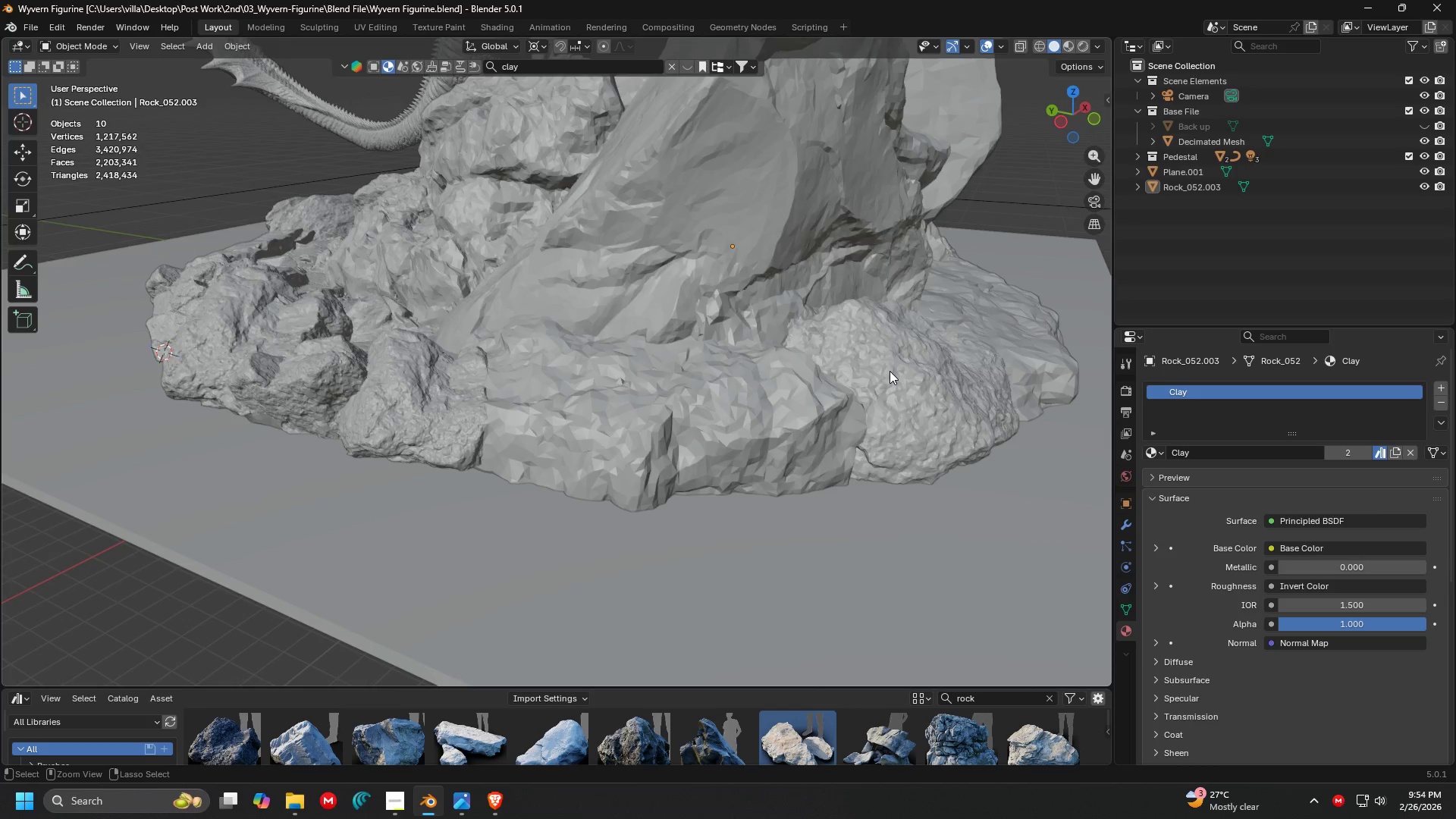 
key(Z)
 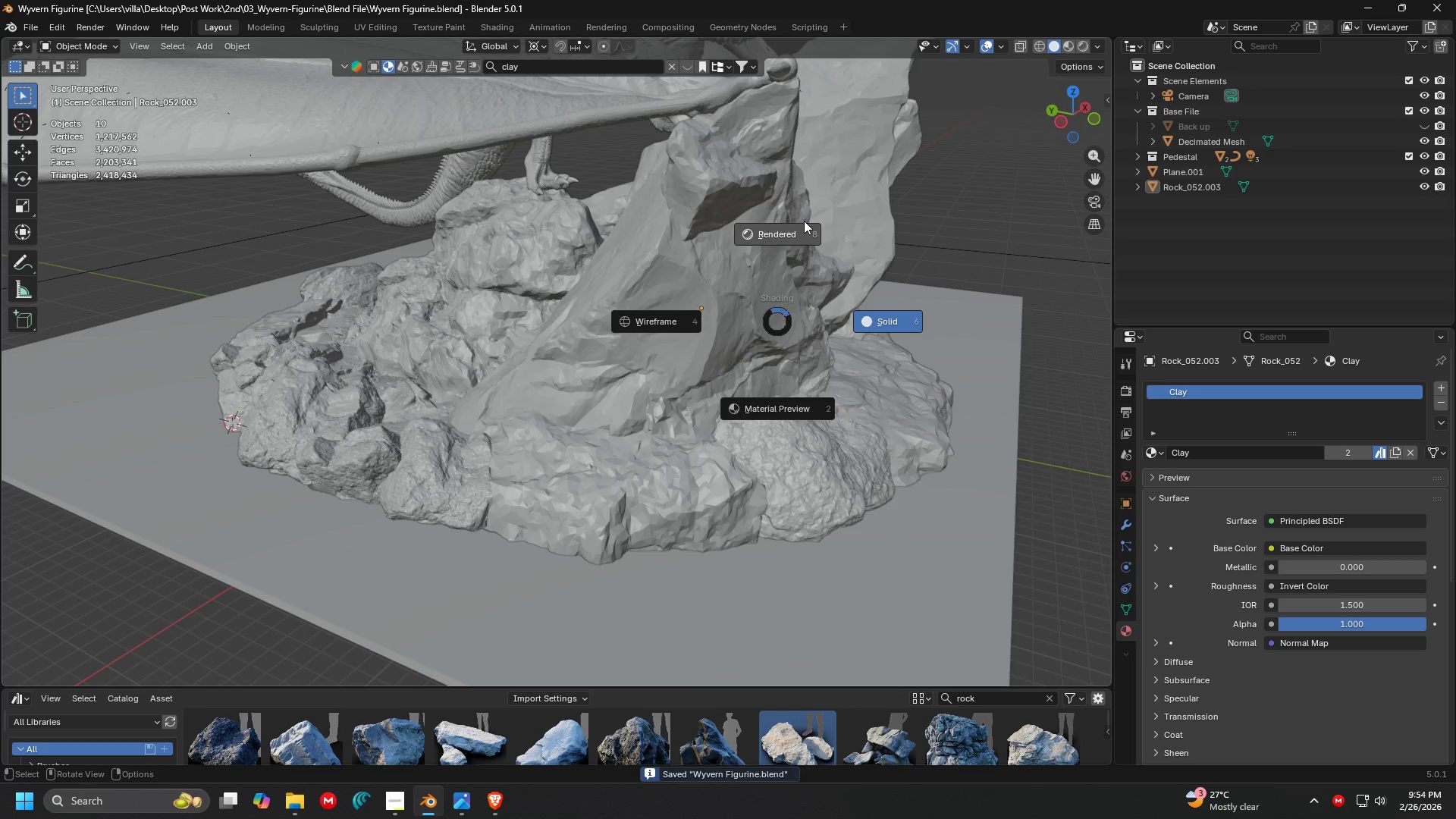 
left_click([805, 214])
 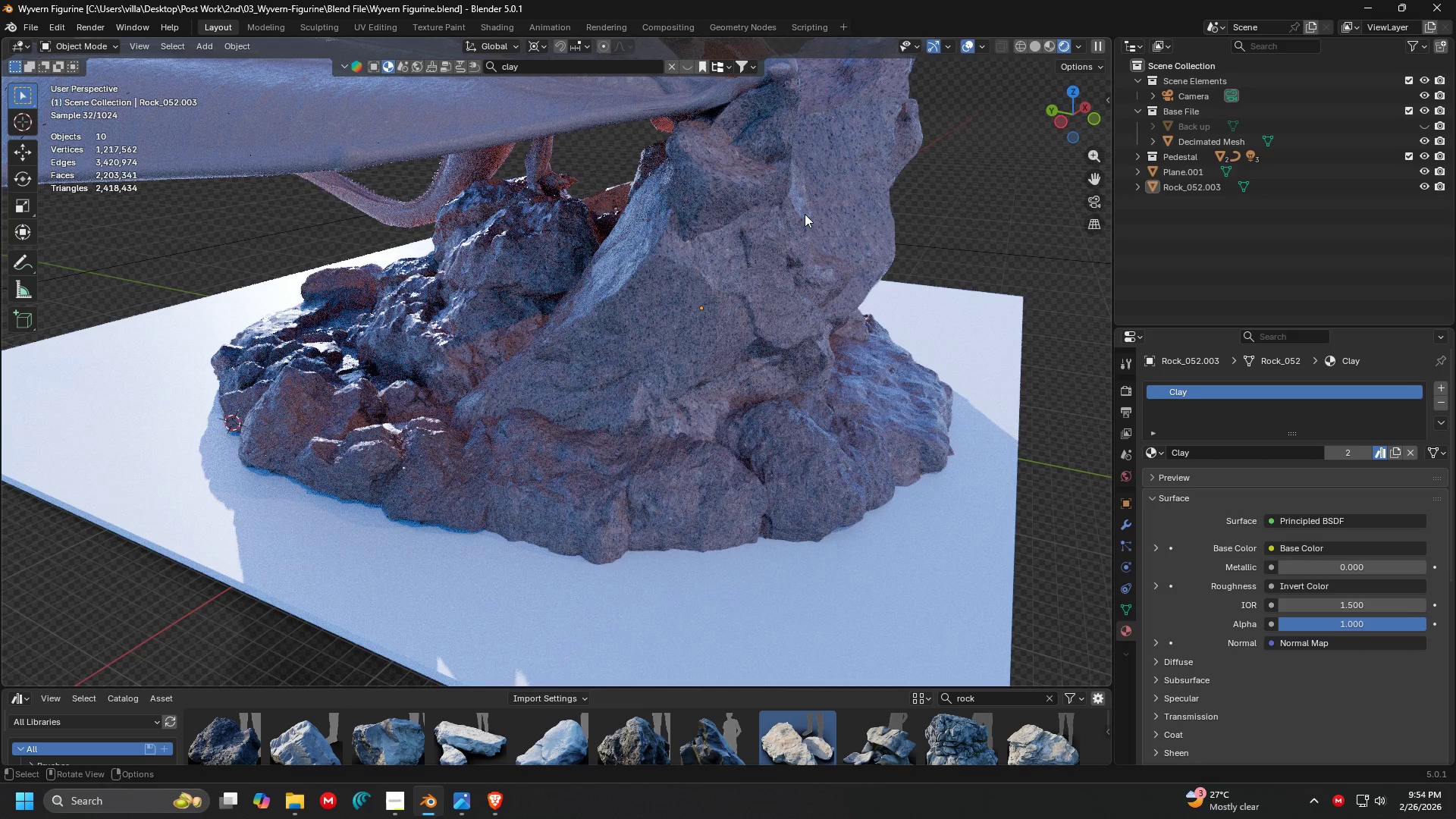 
scroll: coordinate [765, 348], scroll_direction: up, amount: 2.0
 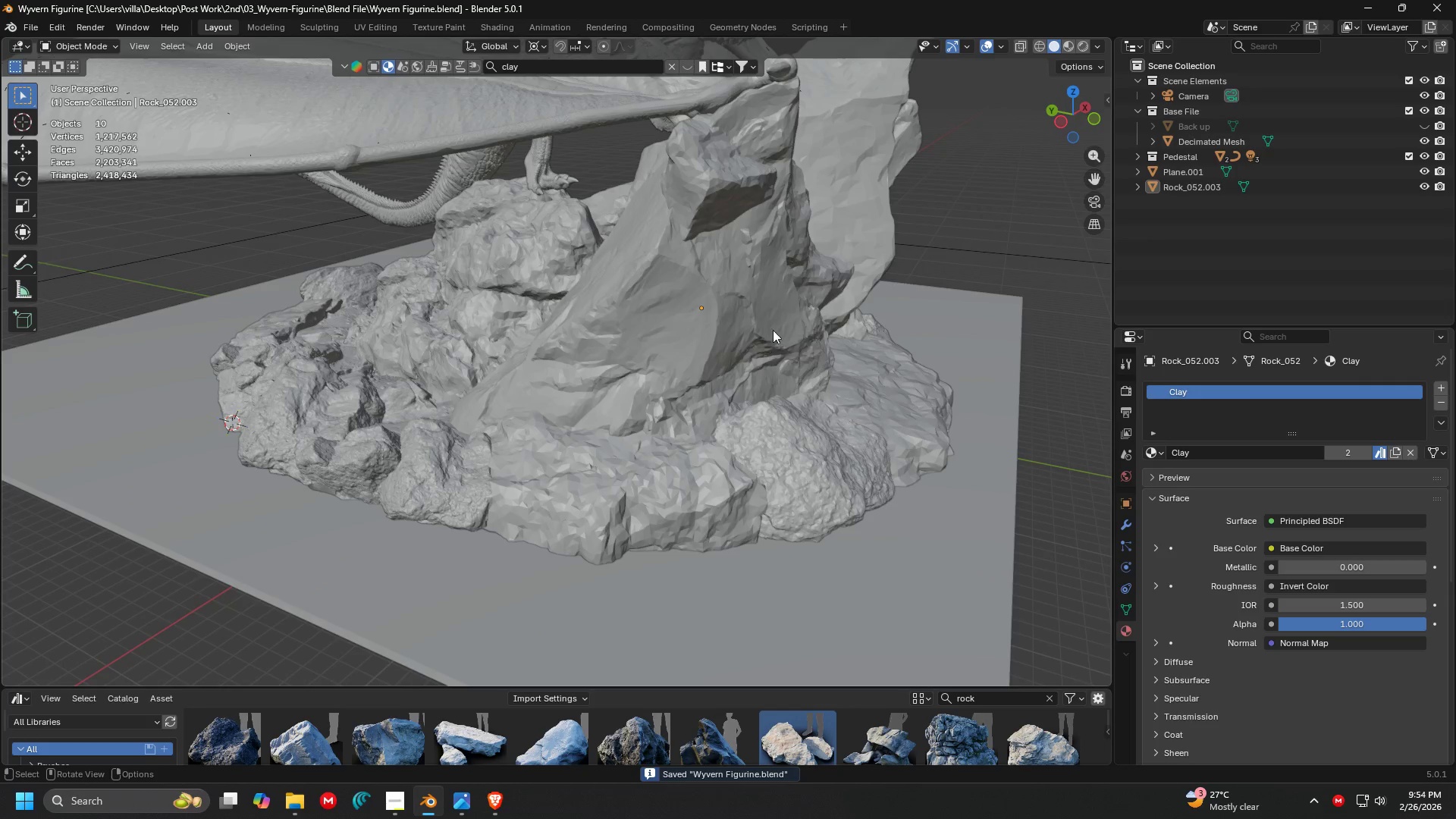 
wait(5.23)
 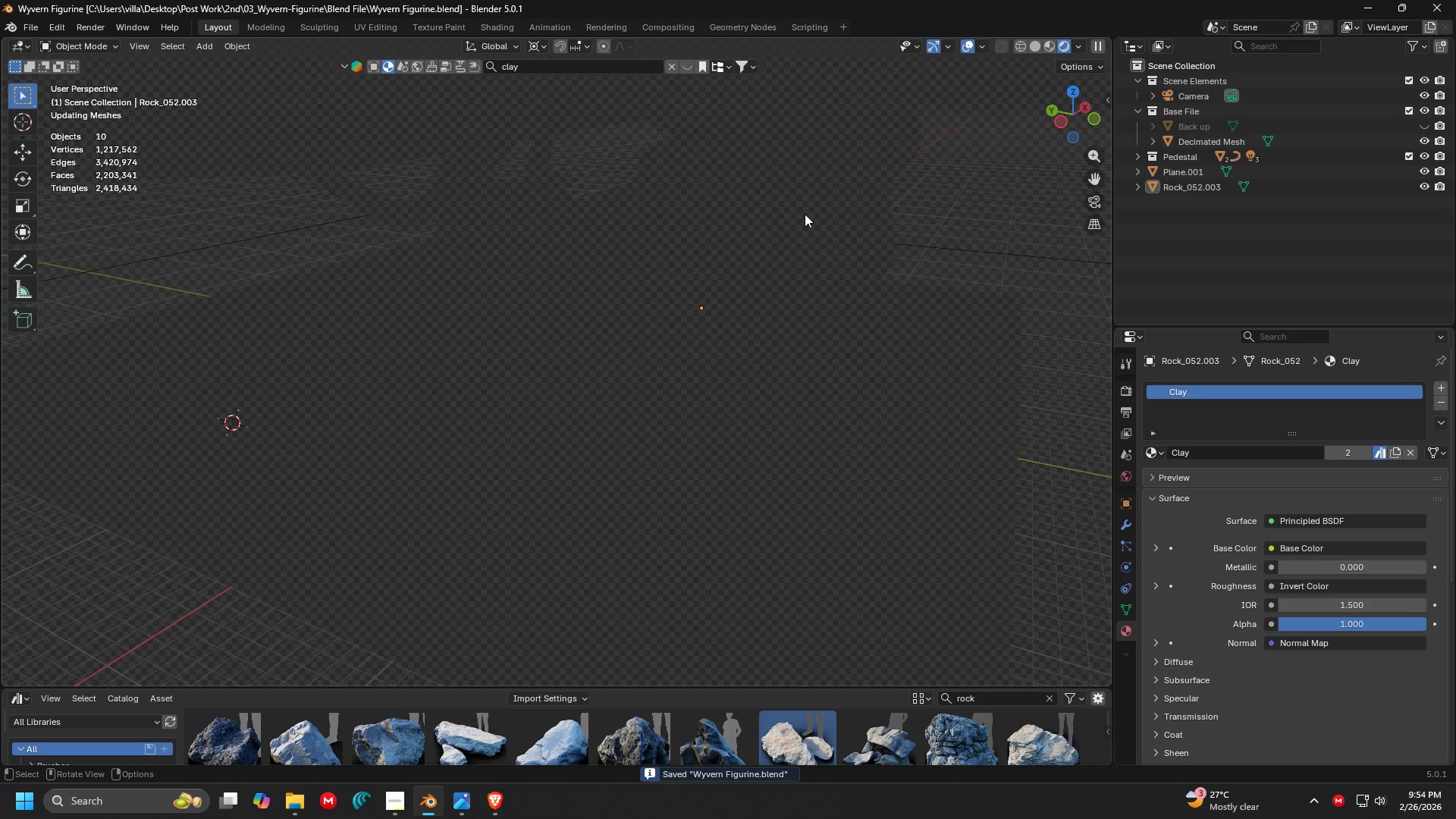 
scroll: coordinate [601, 437], scroll_direction: up, amount: 2.0
 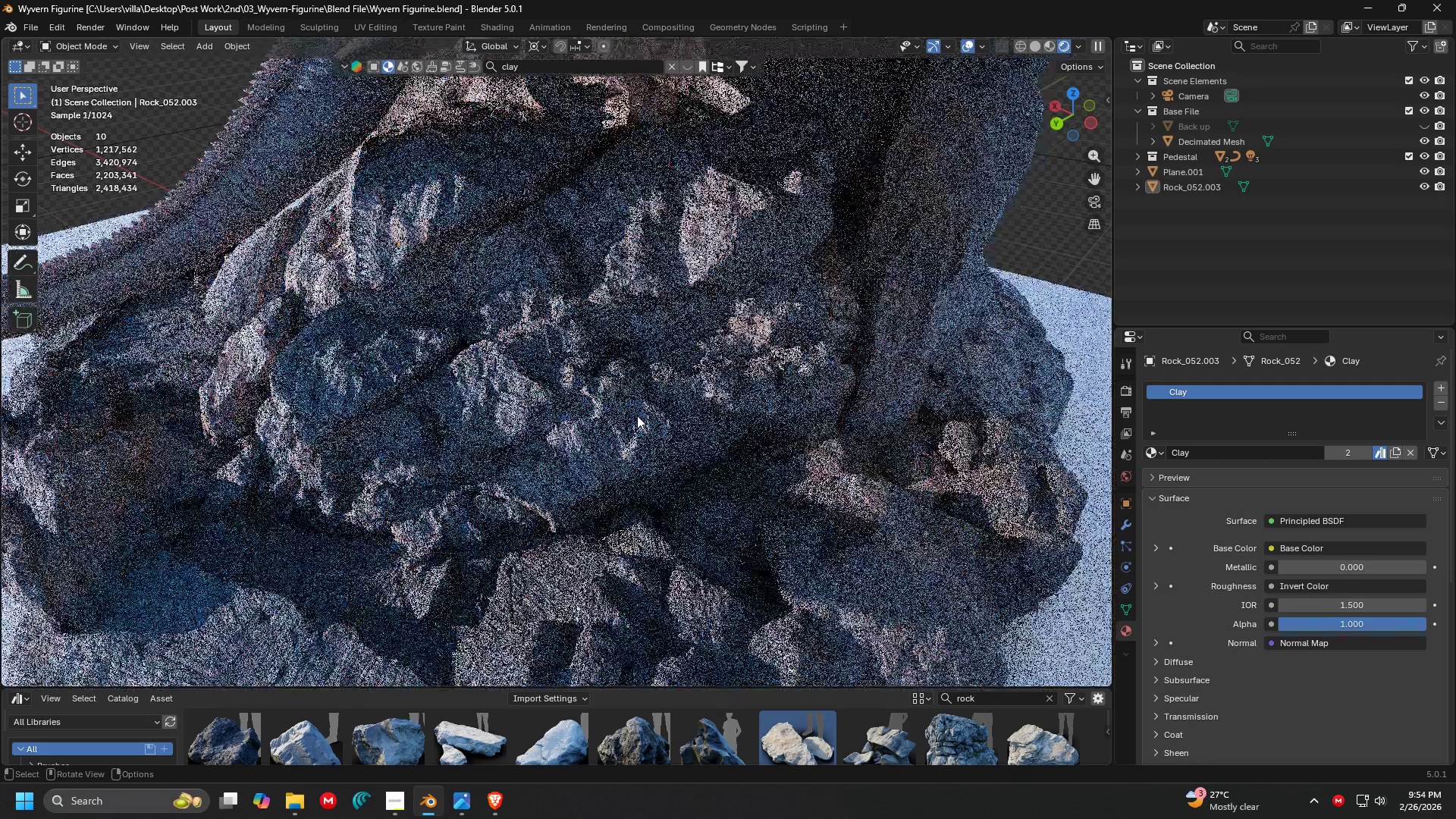 
scroll: coordinate [550, 354], scroll_direction: down, amount: 6.0
 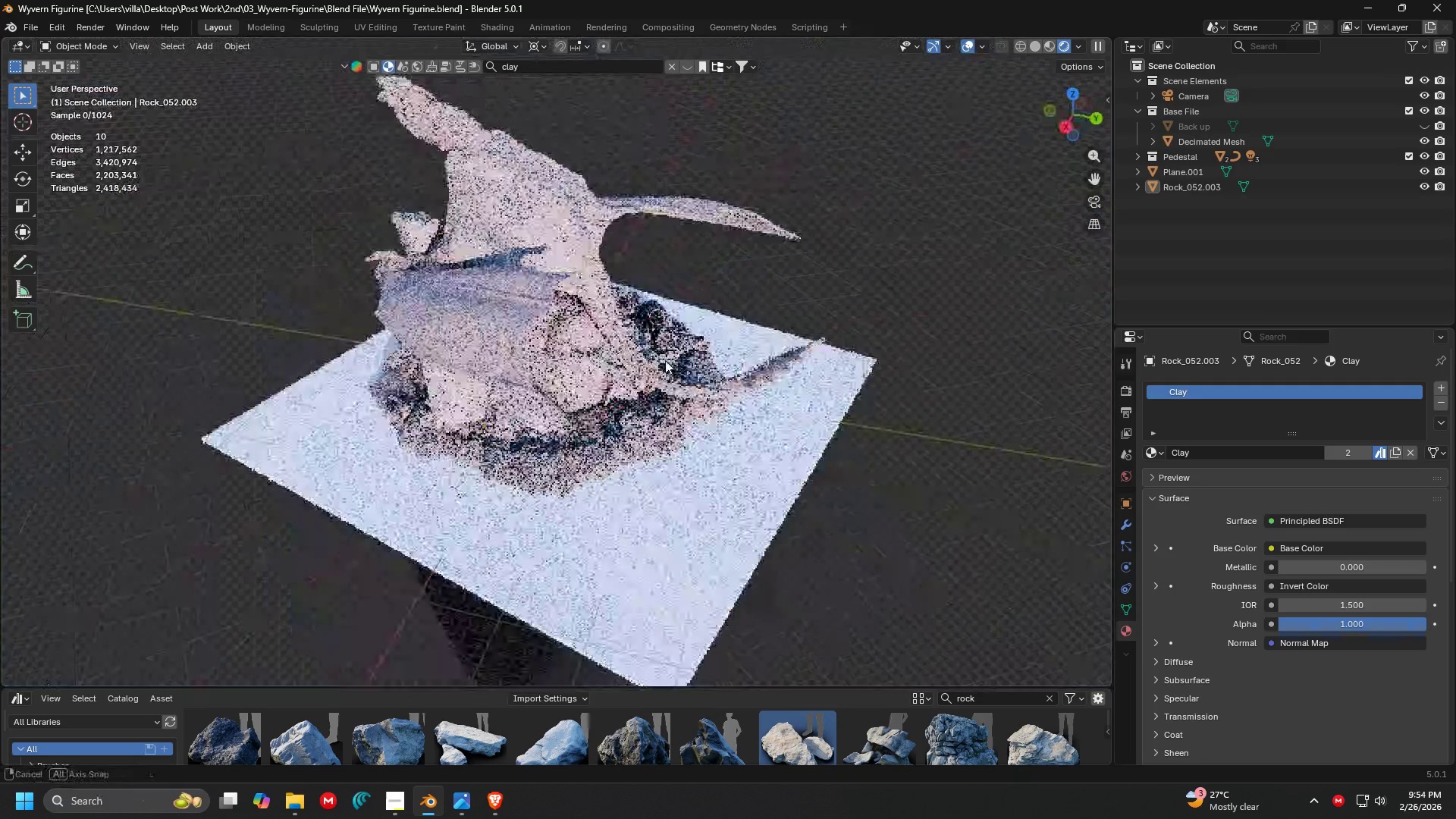 
scroll: coordinate [713, 313], scroll_direction: up, amount: 6.0
 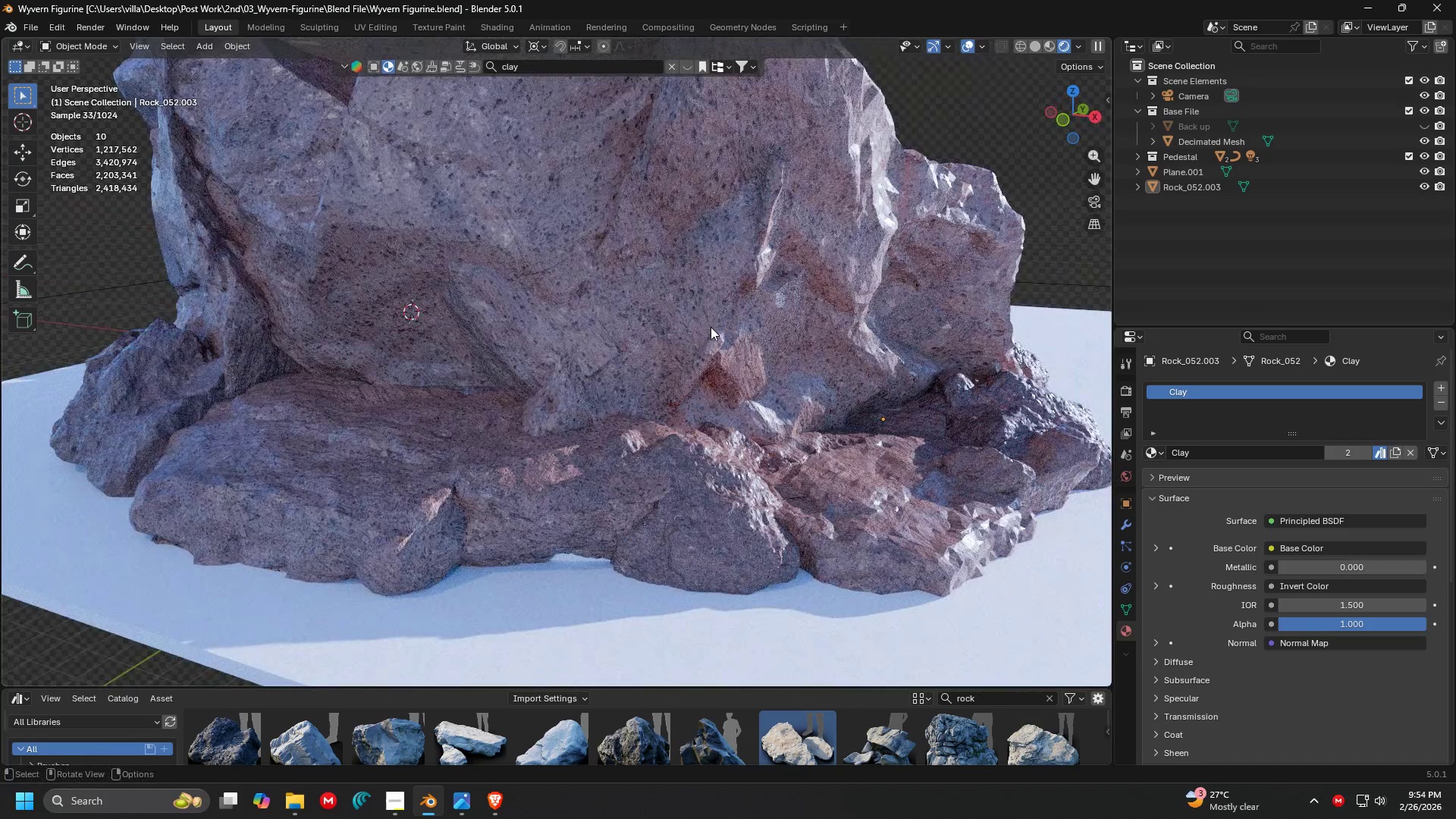 
hold_key(key=Z, duration=0.38)
 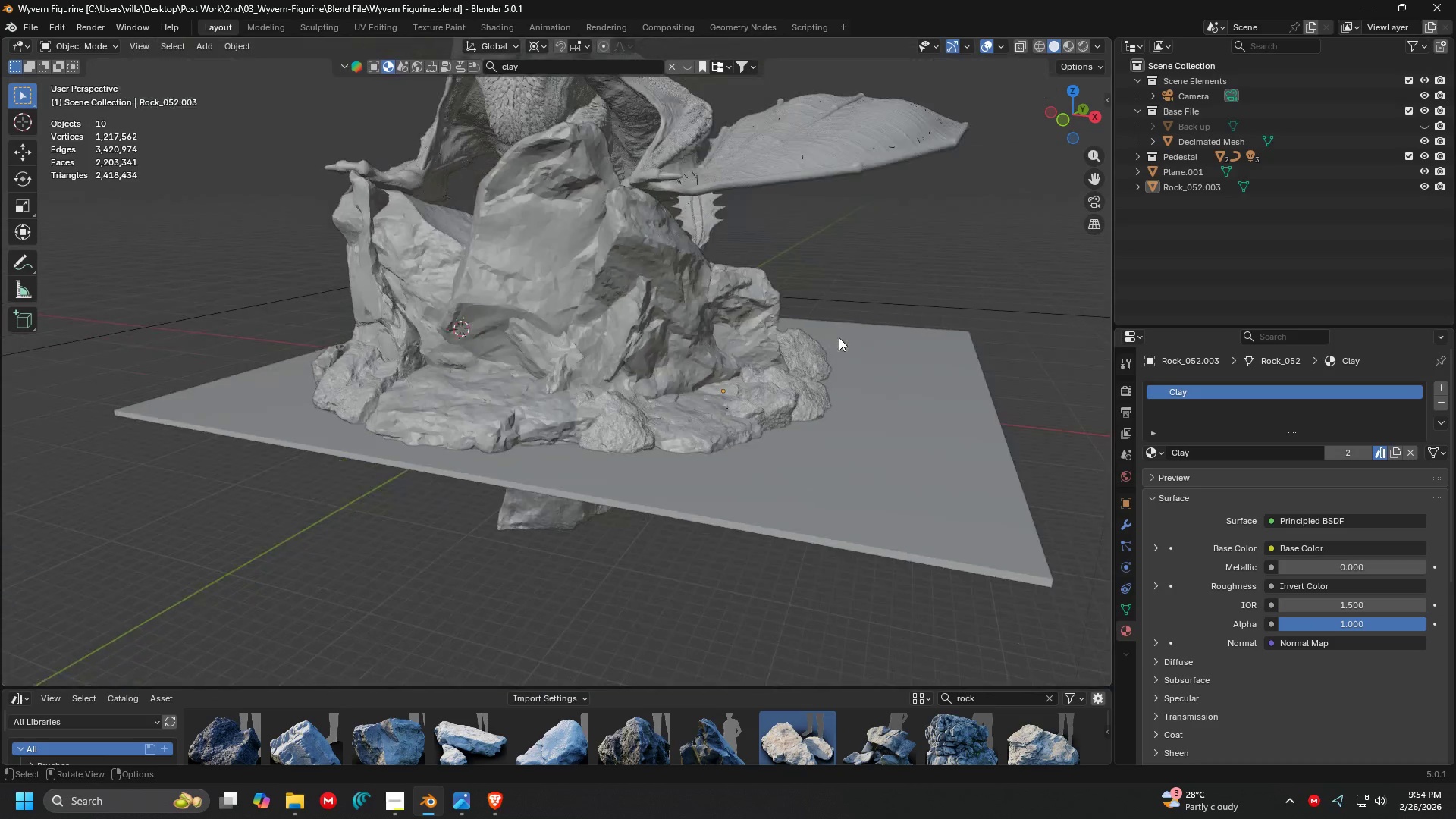 
left_click([839, 334])
 